 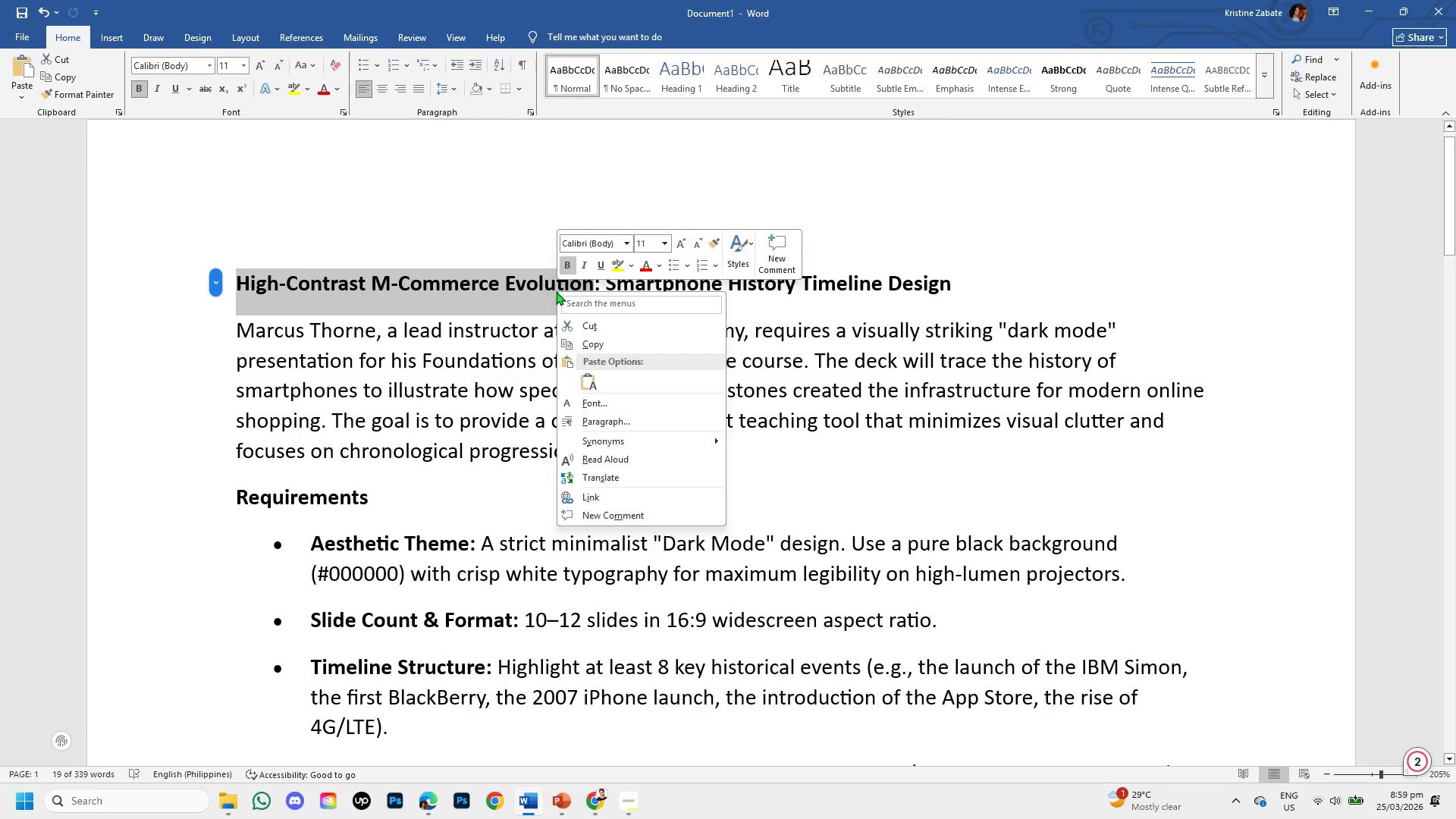 
left_click([602, 336])
 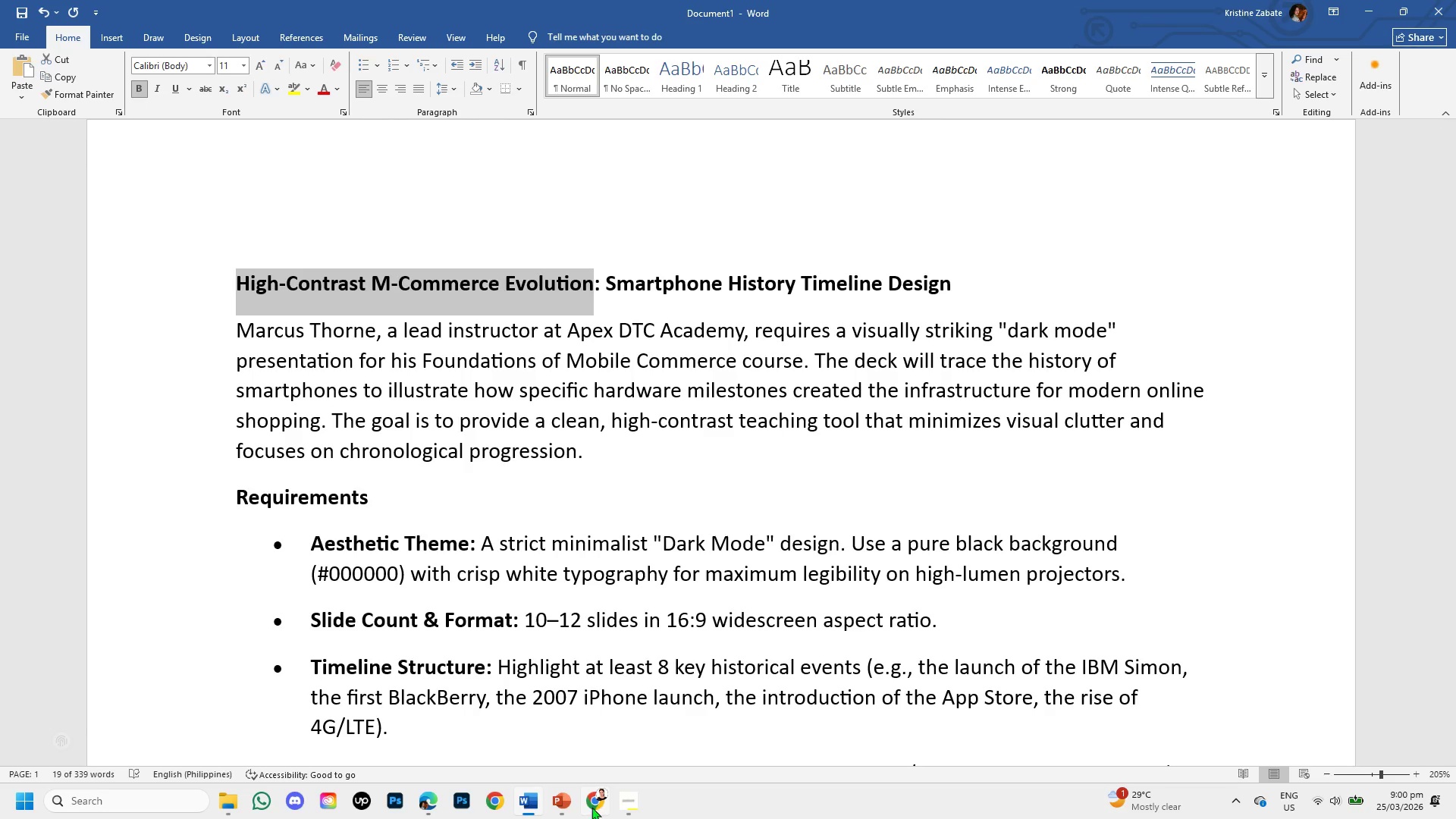 
left_click([558, 789])
 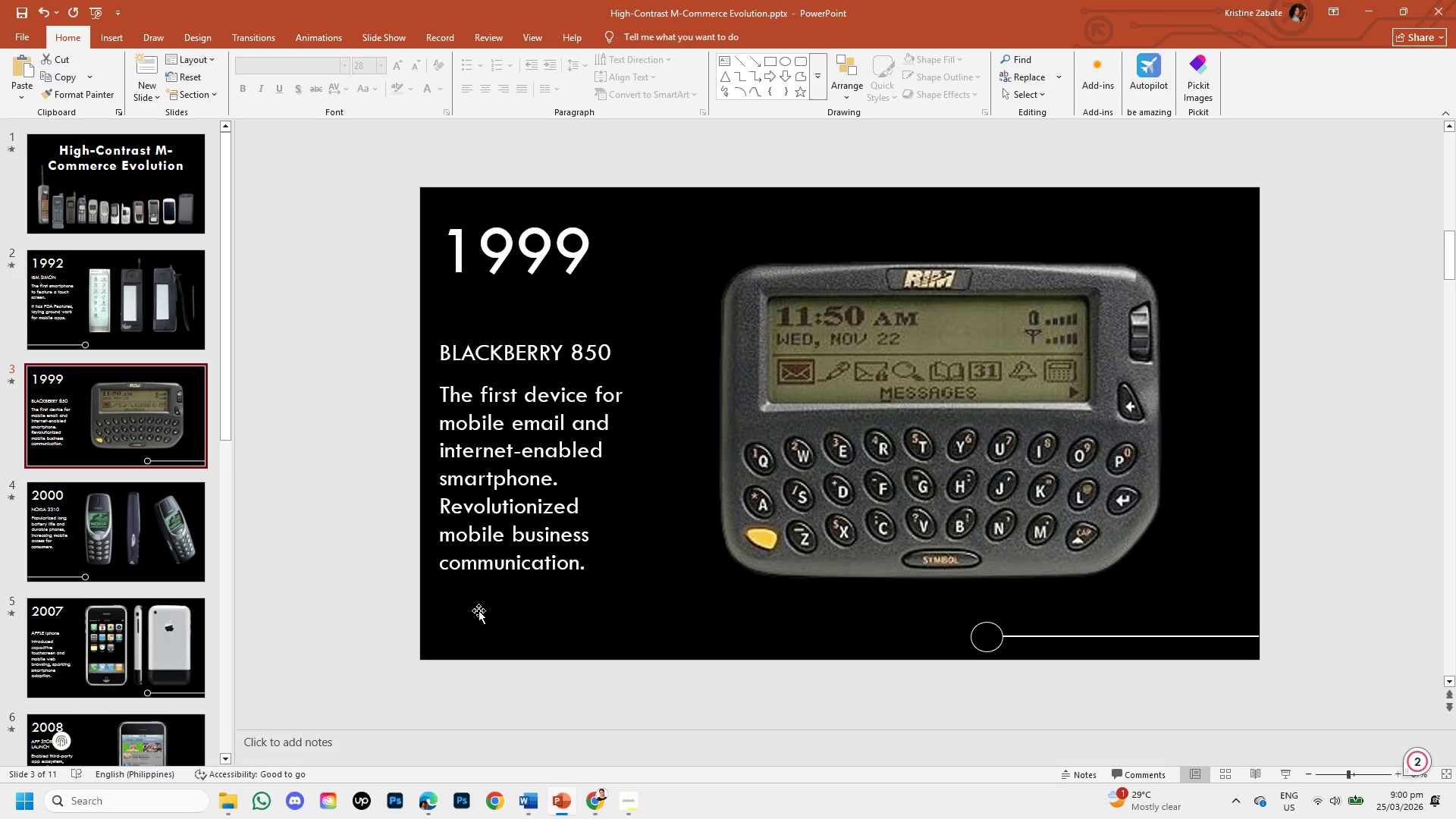 
key(Control+S)
 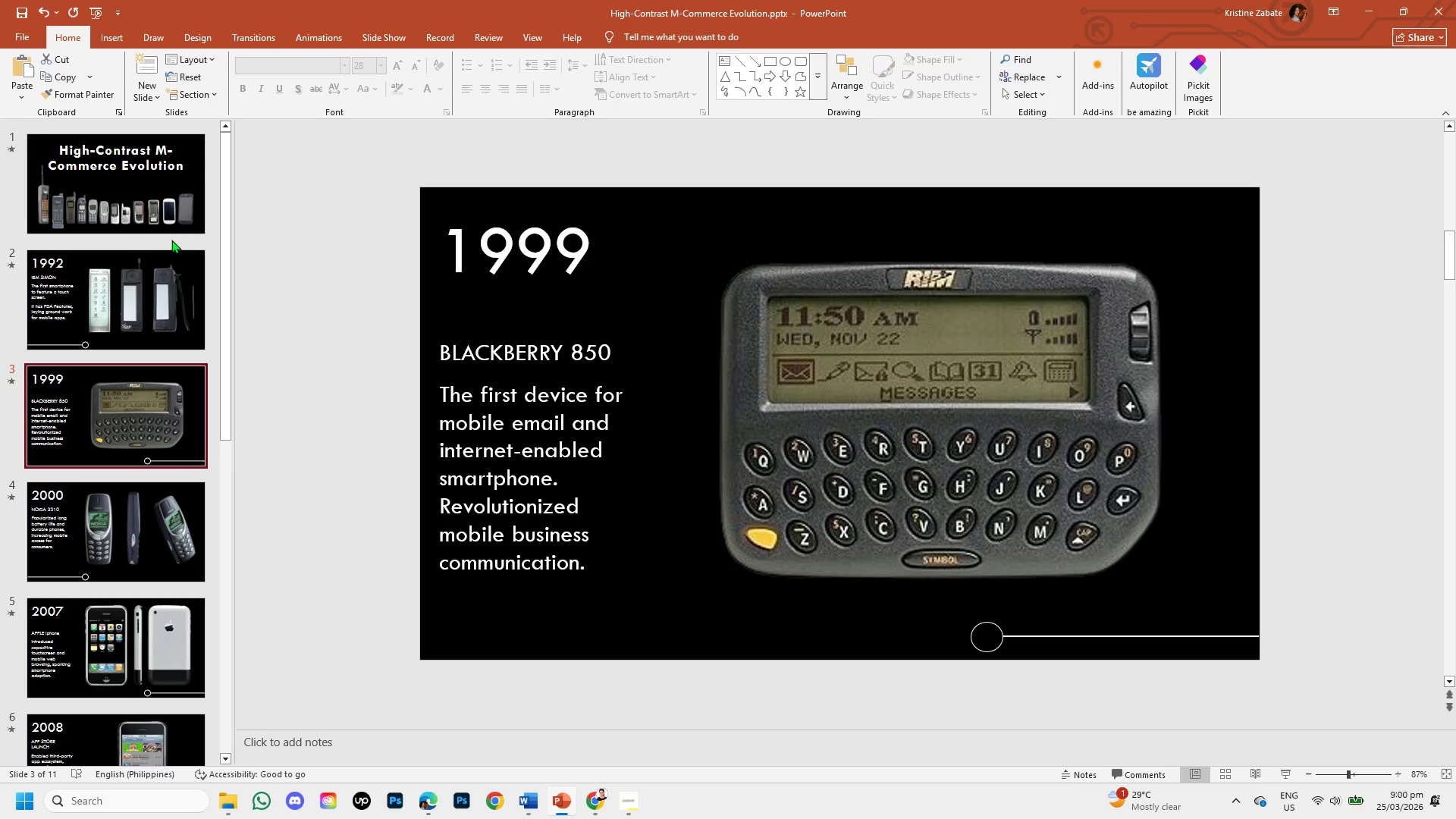 
left_click([127, 171])
 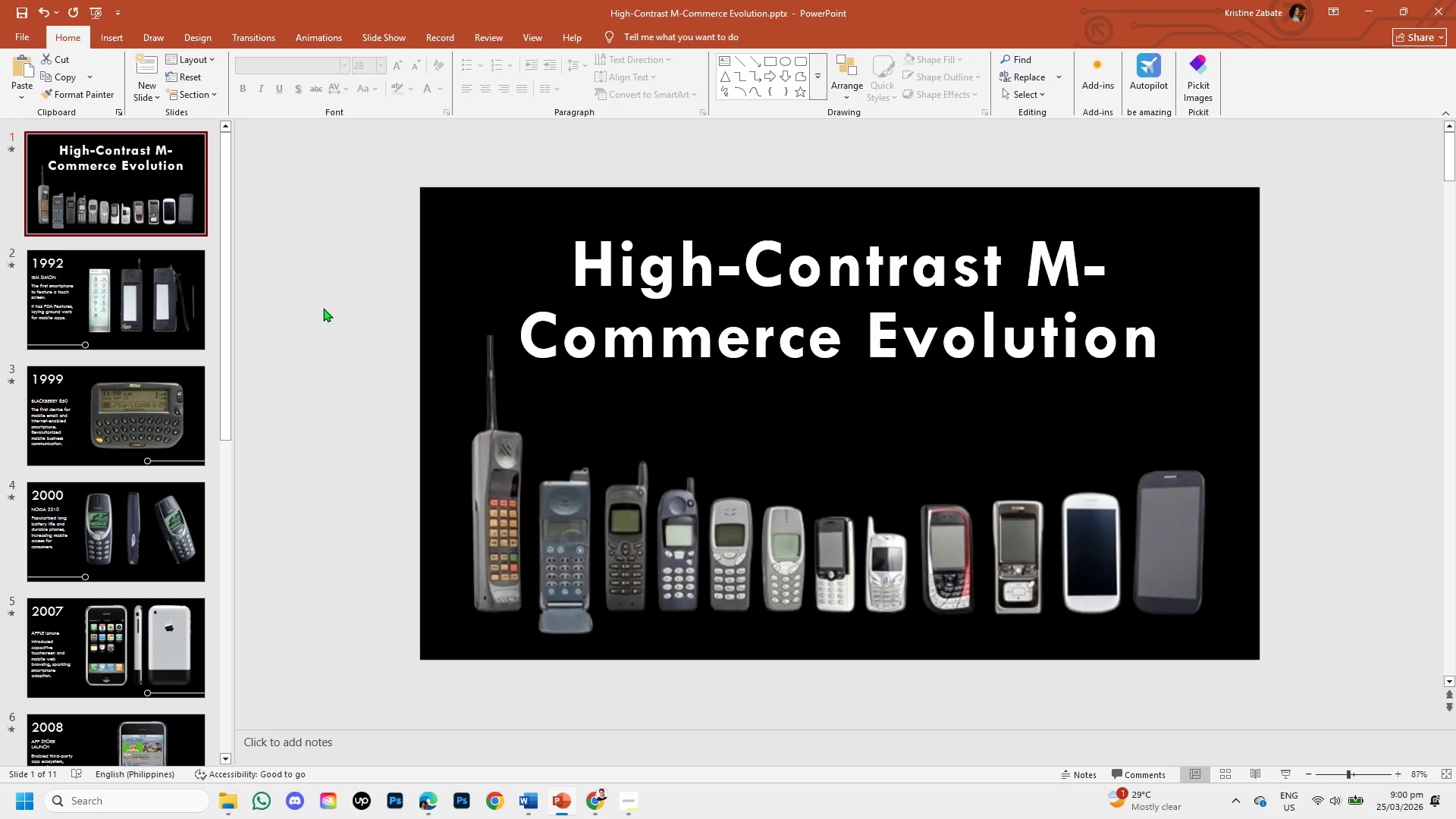 
hold_key(key=ControlLeft, duration=1.0)
 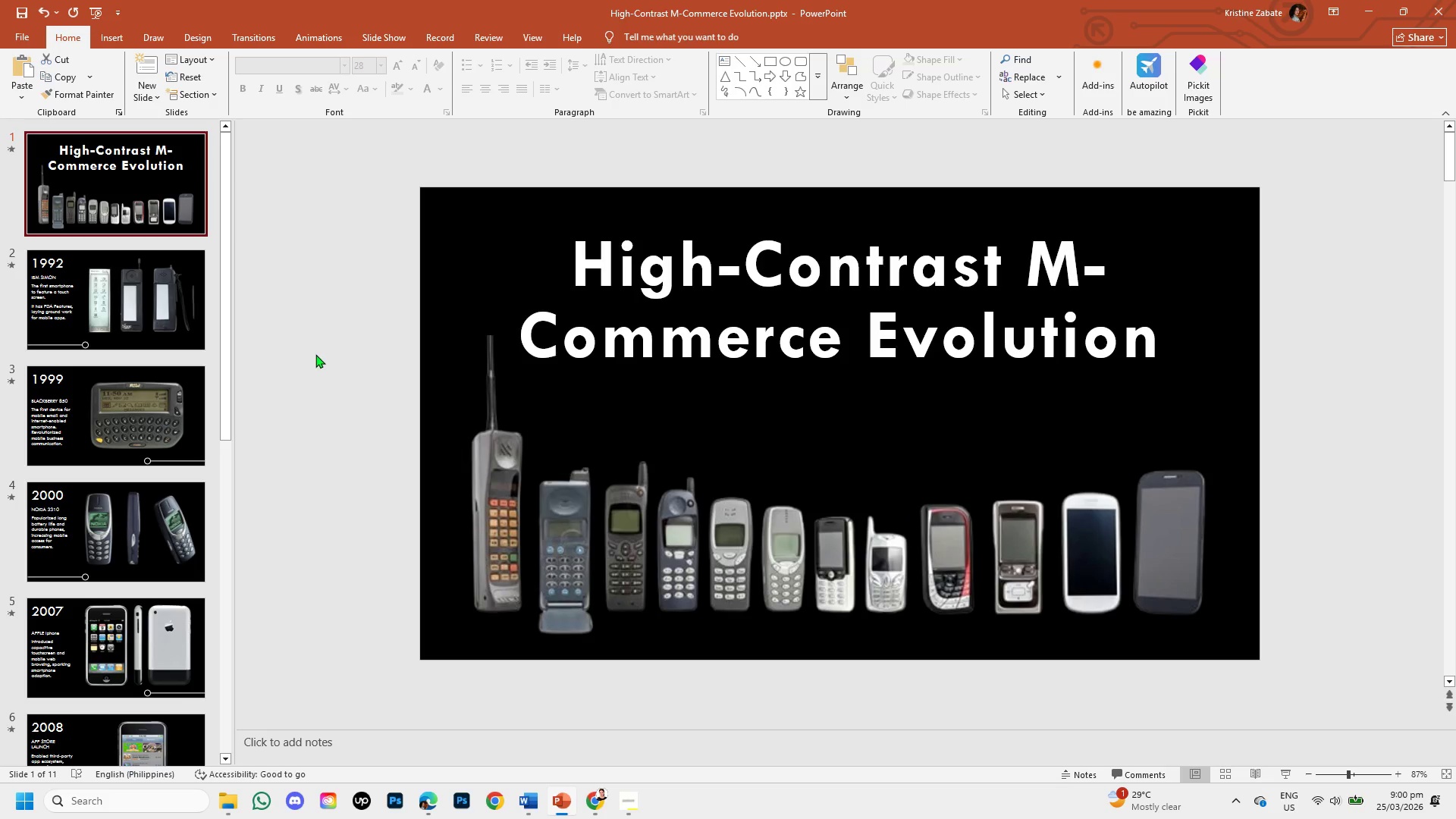 
hold_key(key=S, duration=0.36)
 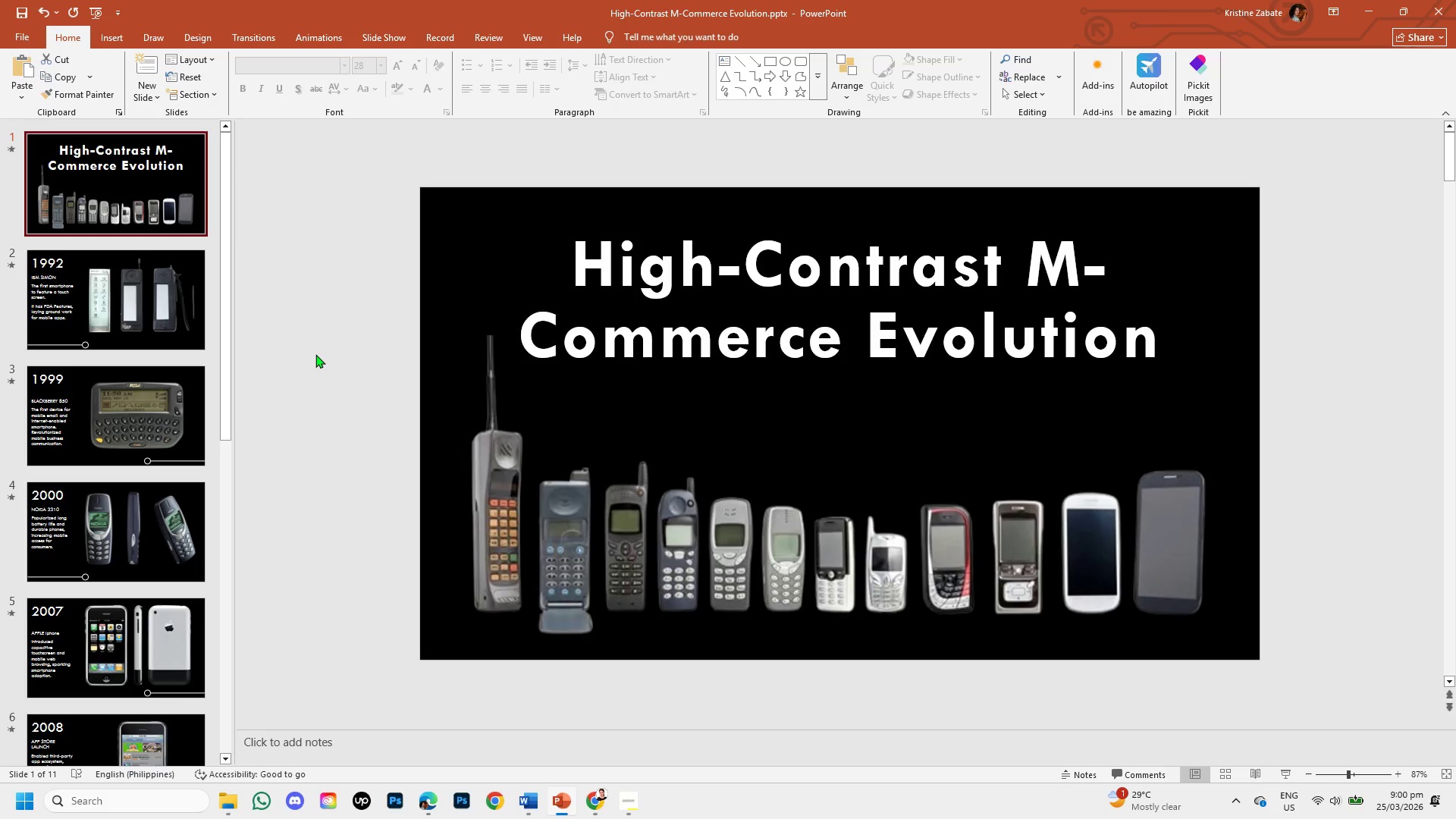 
scroll: coordinate [162, 498], scroll_direction: down, amount: 7.0
 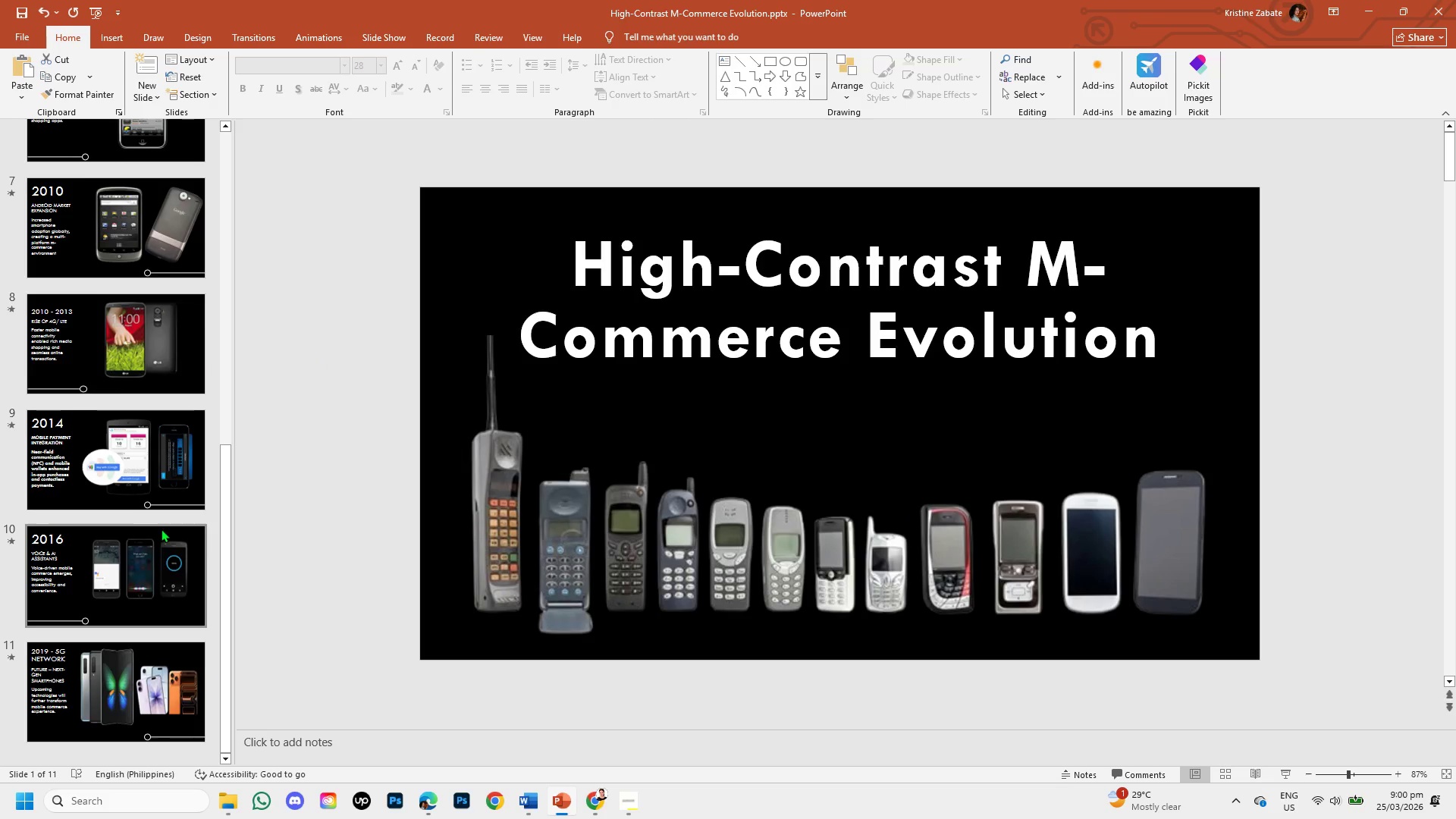 
scroll: coordinate [166, 517], scroll_direction: up, amount: 10.0
 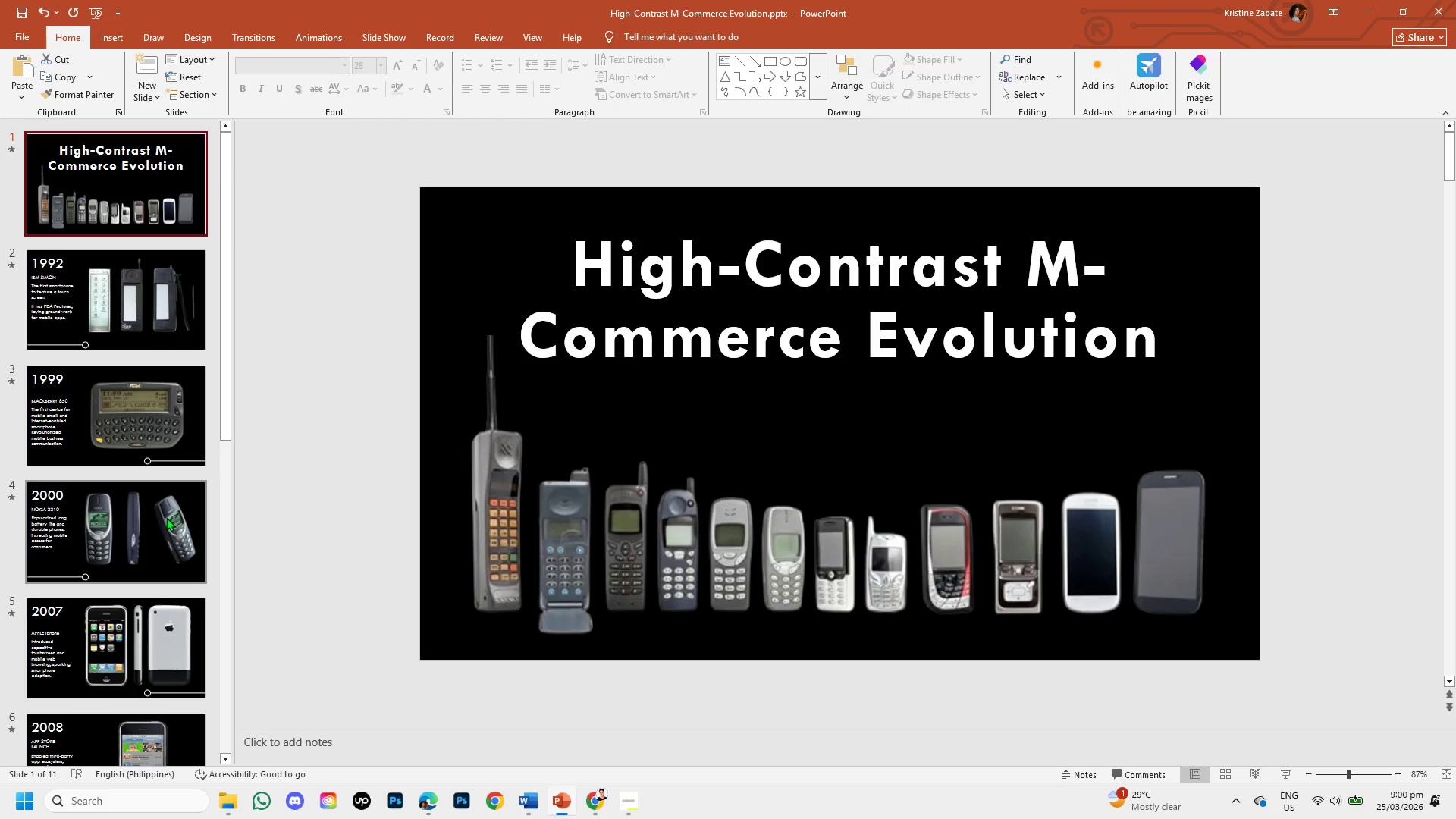 
hold_key(key=AltLeft, duration=1.0)
 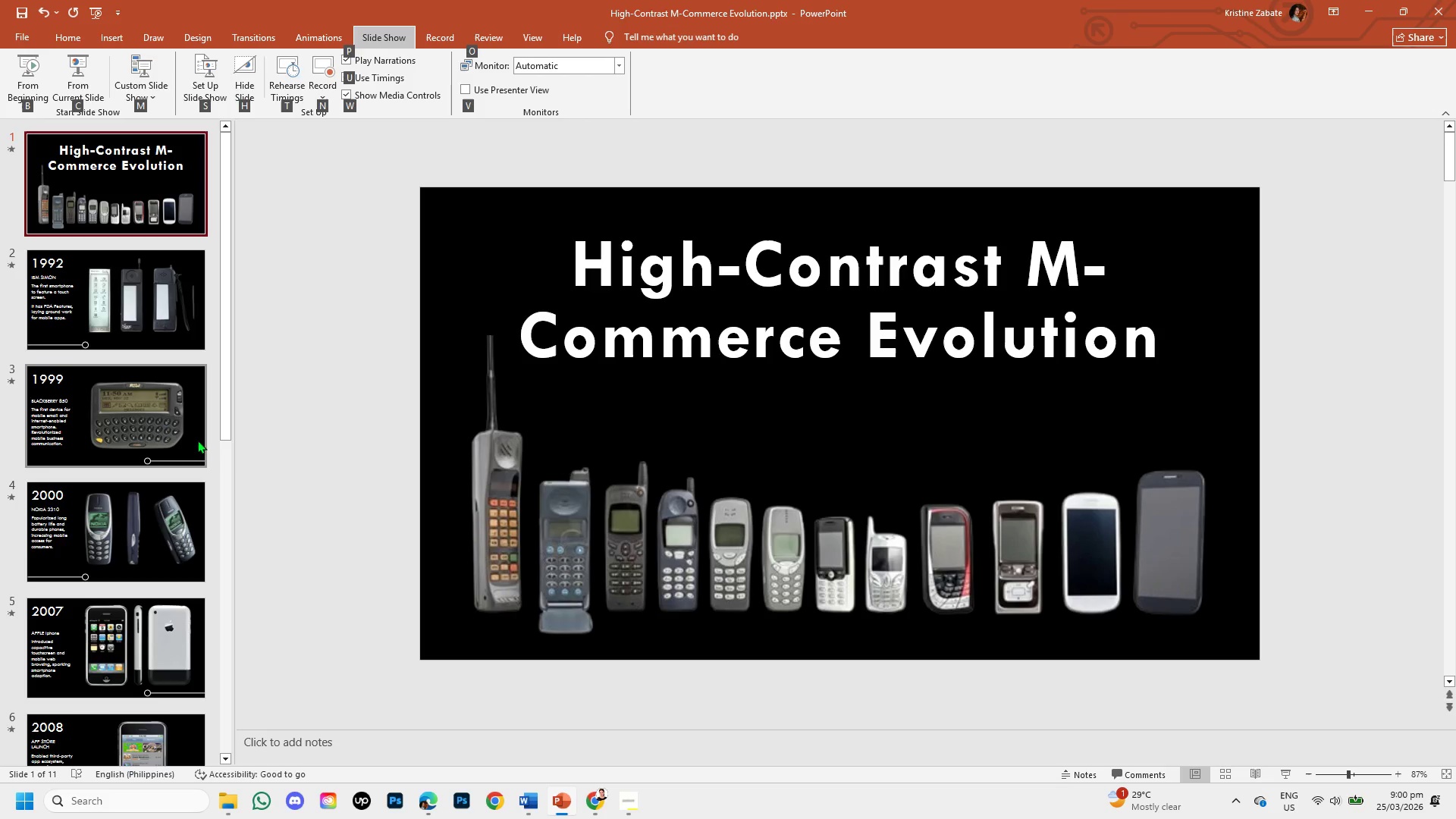 
hold_key(key=S, duration=0.41)
 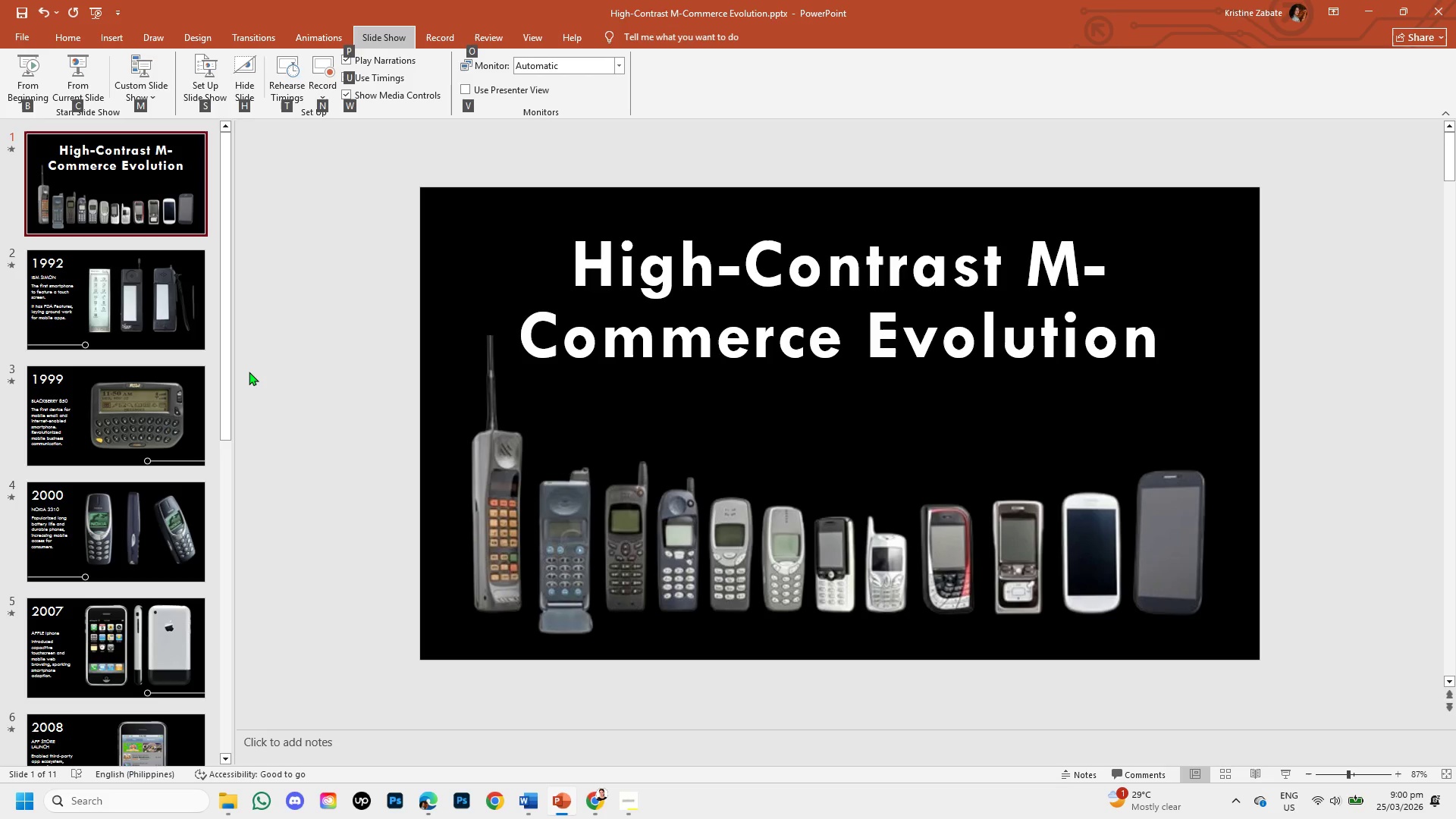 
left_click([249, 372])
 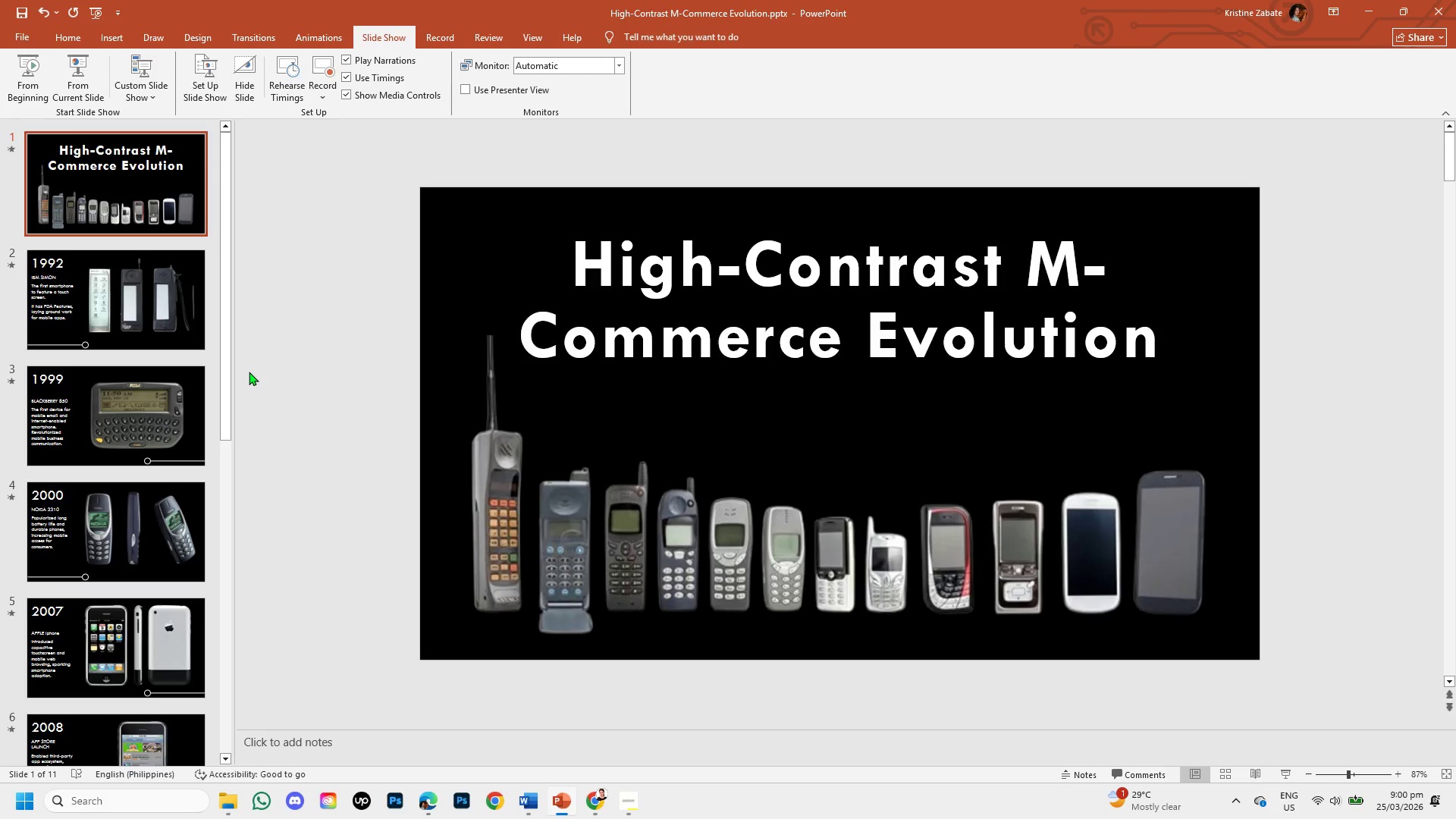 
key(Shift+S)
 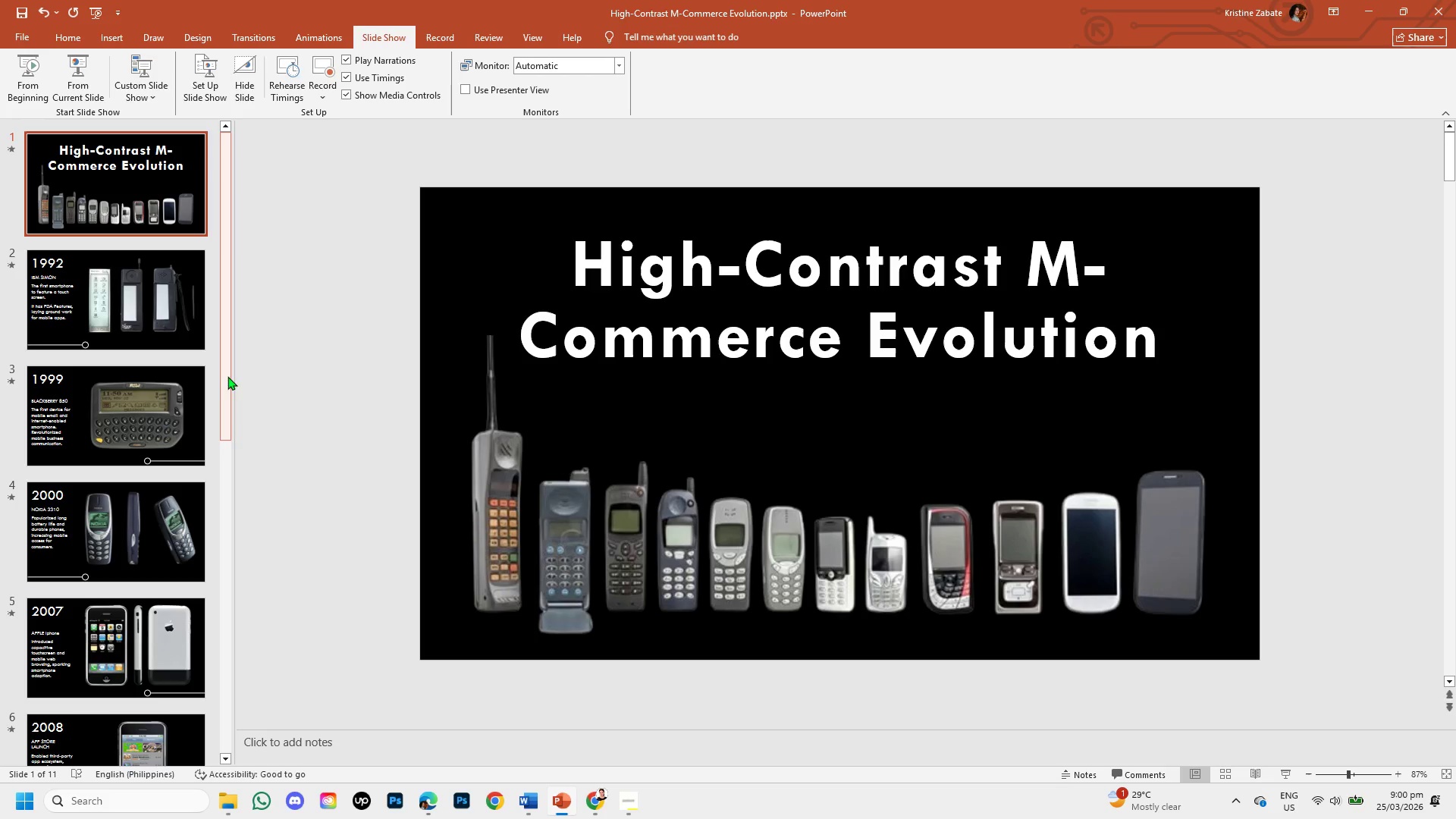 
left_click_drag(start_coordinate=[220, 368], to_coordinate=[249, 723])
 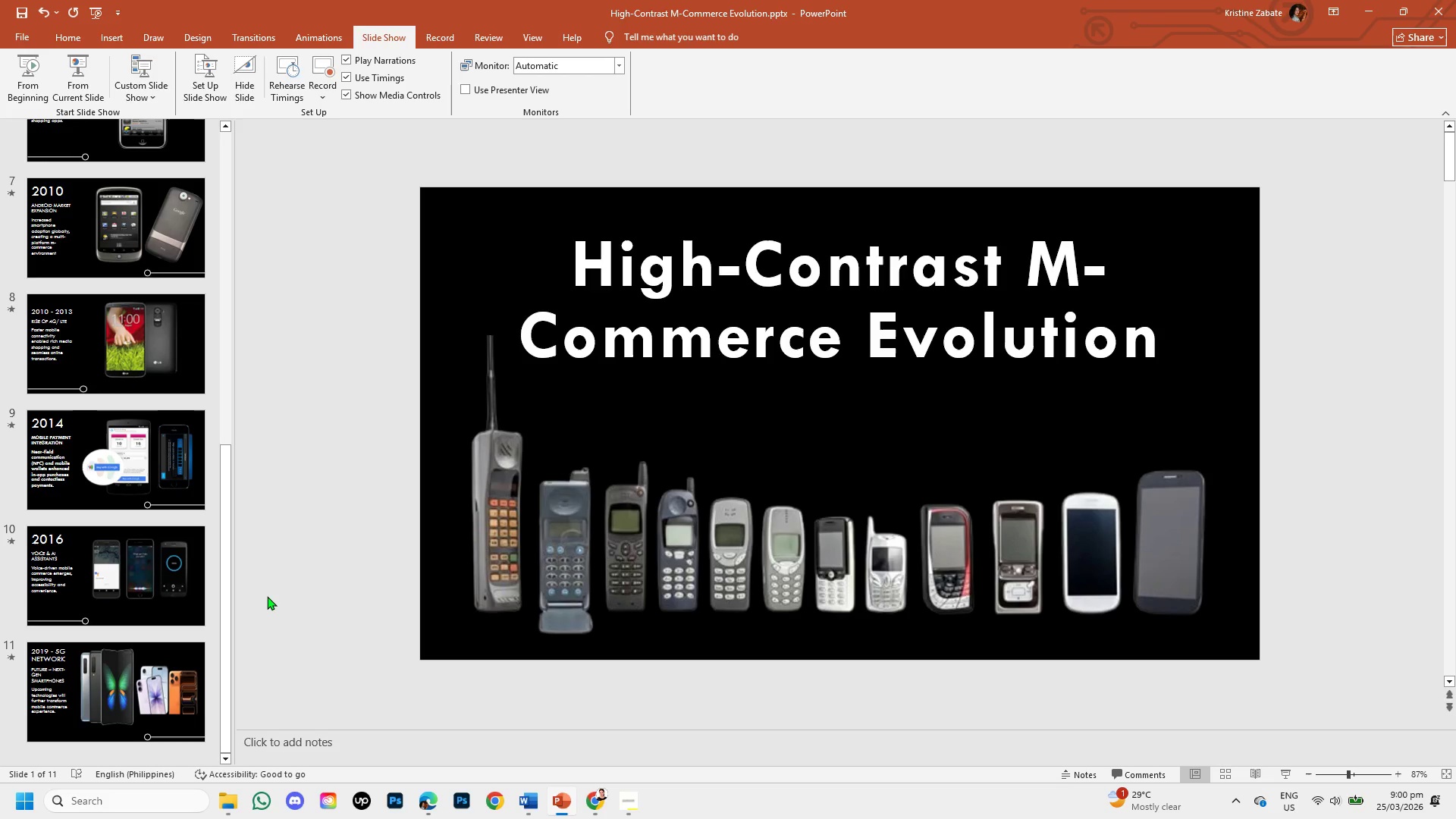 
hold_key(key=ControlLeft, duration=1.19)
 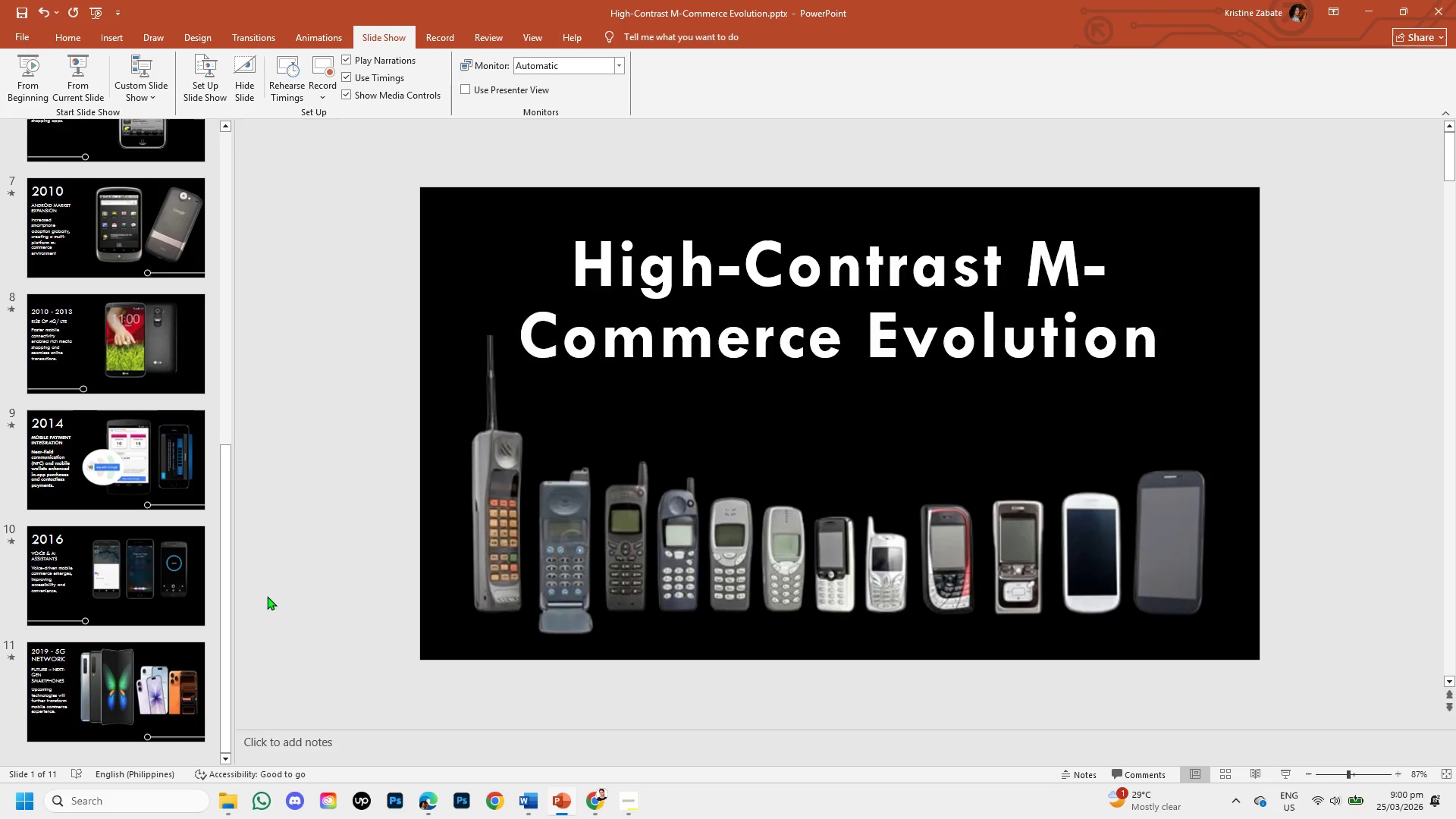 
hold_key(key=S, duration=0.38)
 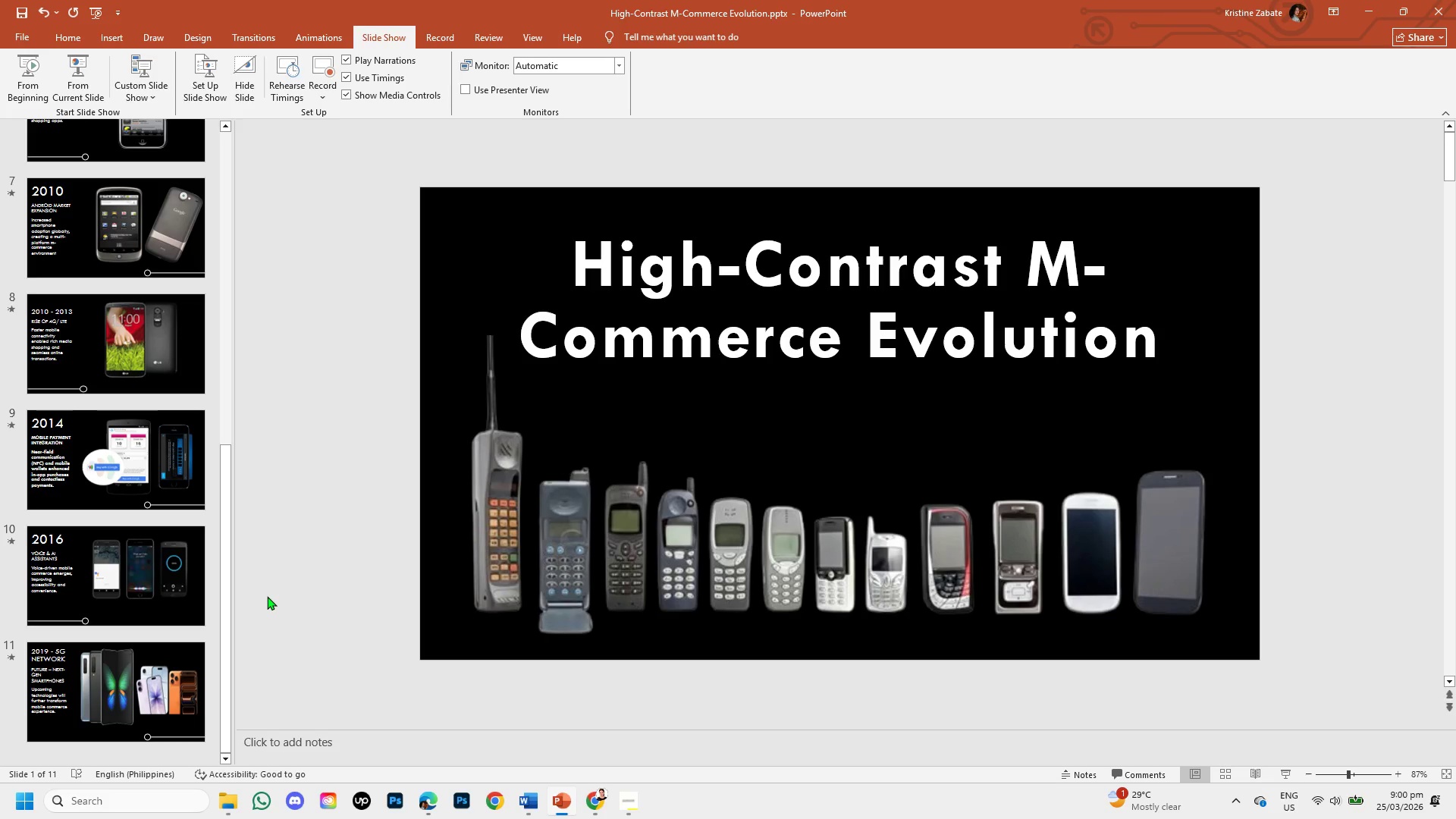 
key(Control+S)
 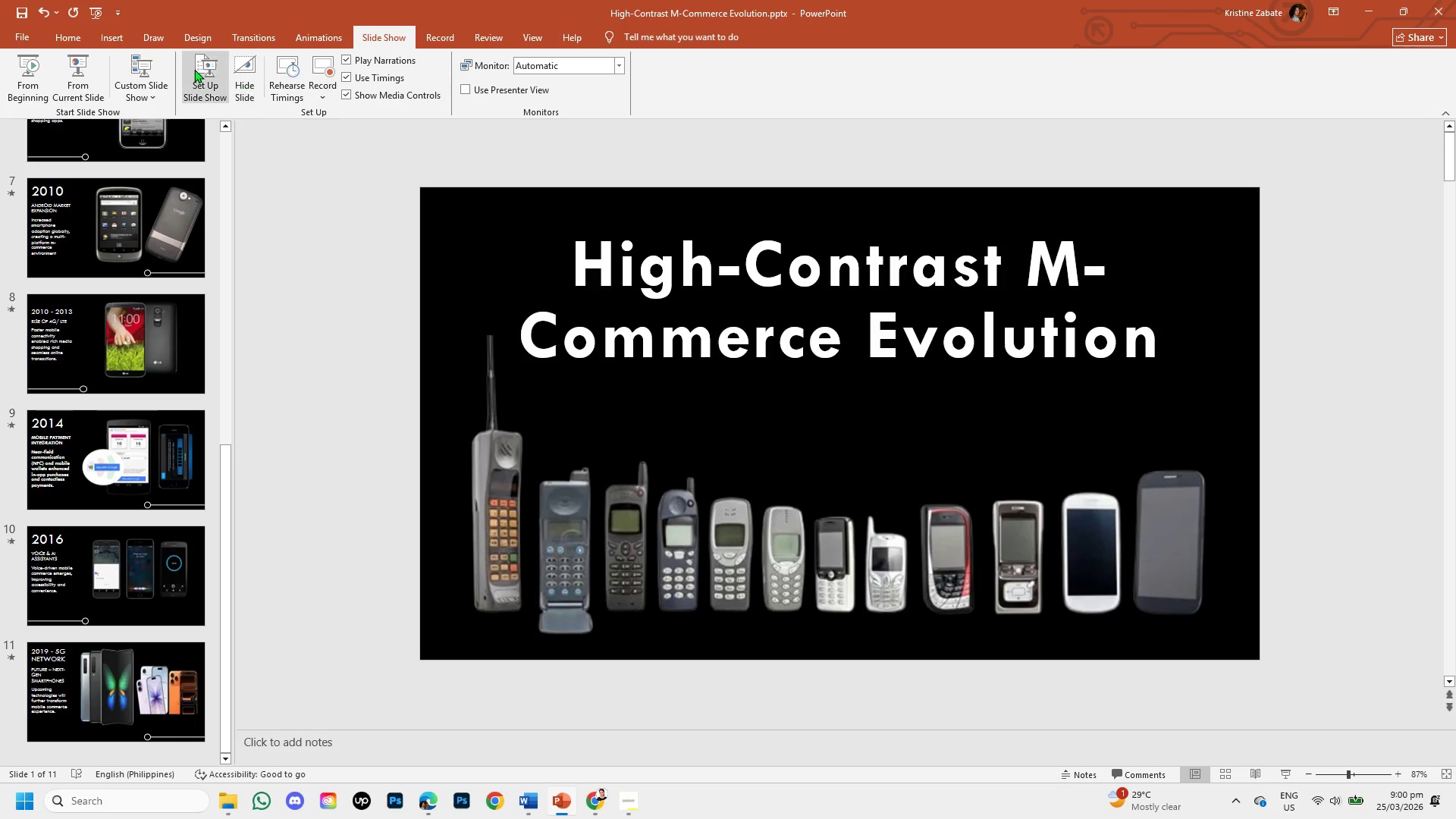 
left_click([79, 39])
 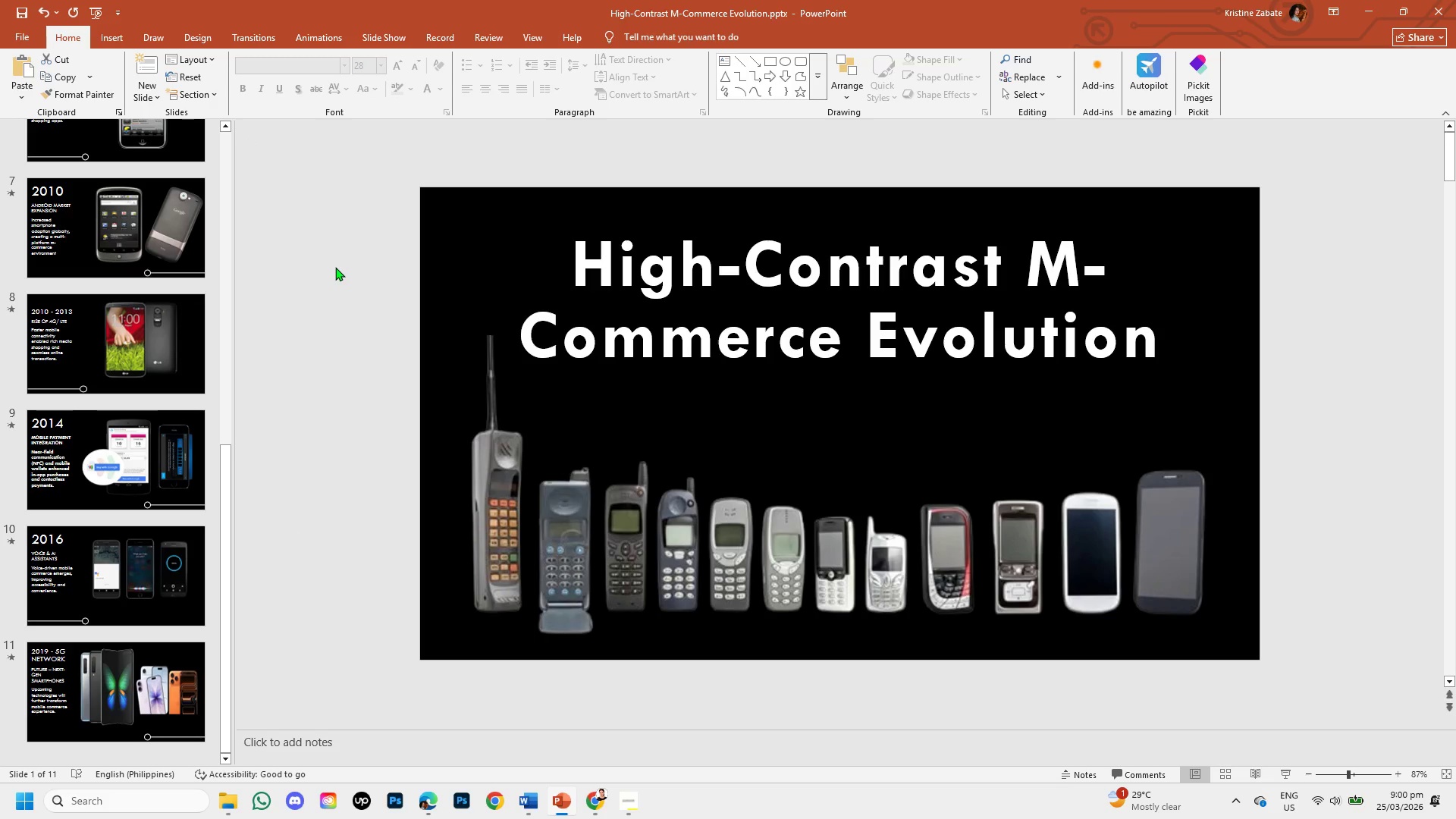 
hold_key(key=ControlLeft, duration=0.95)
 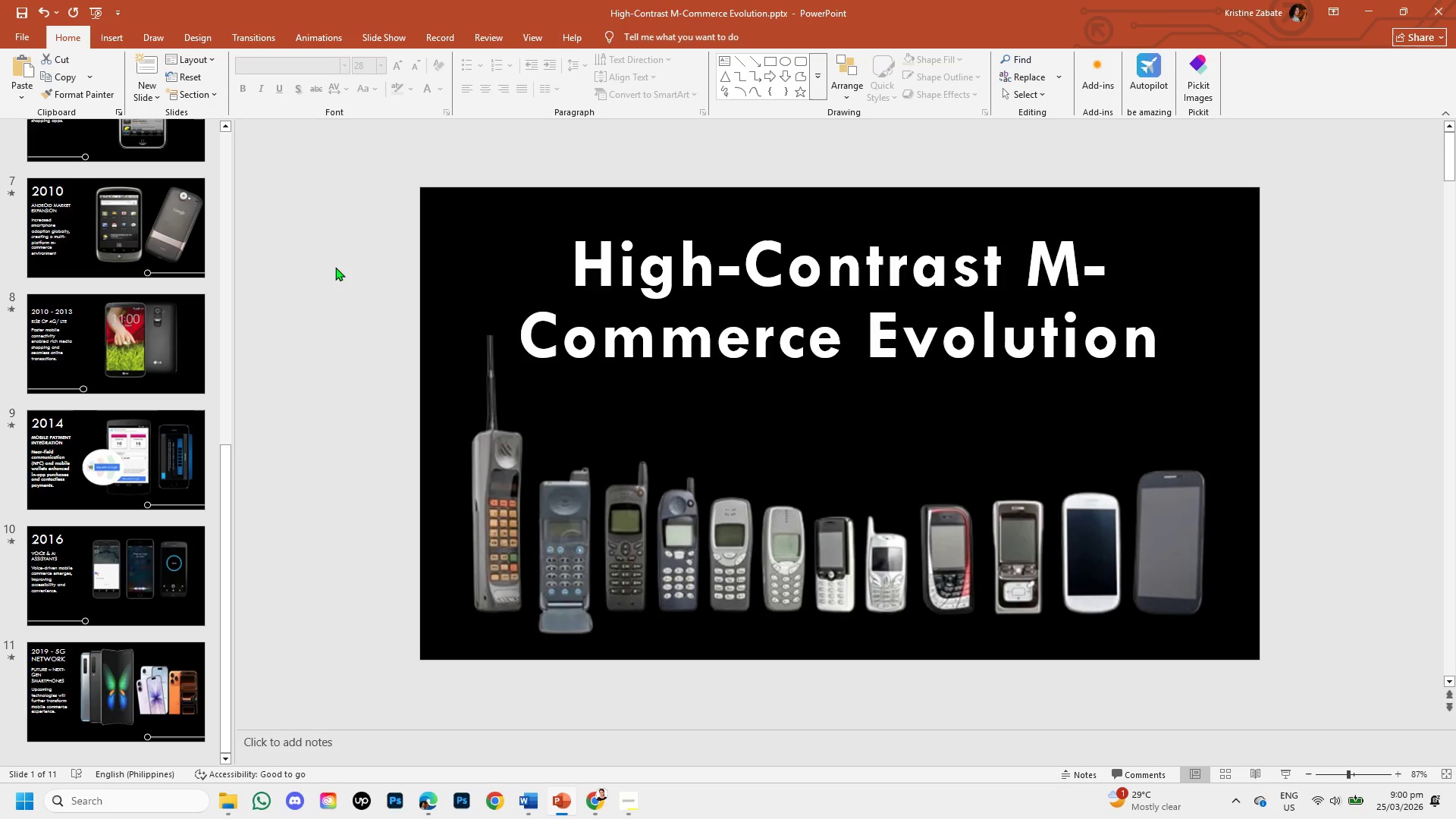 
hold_key(key=S, duration=0.33)
 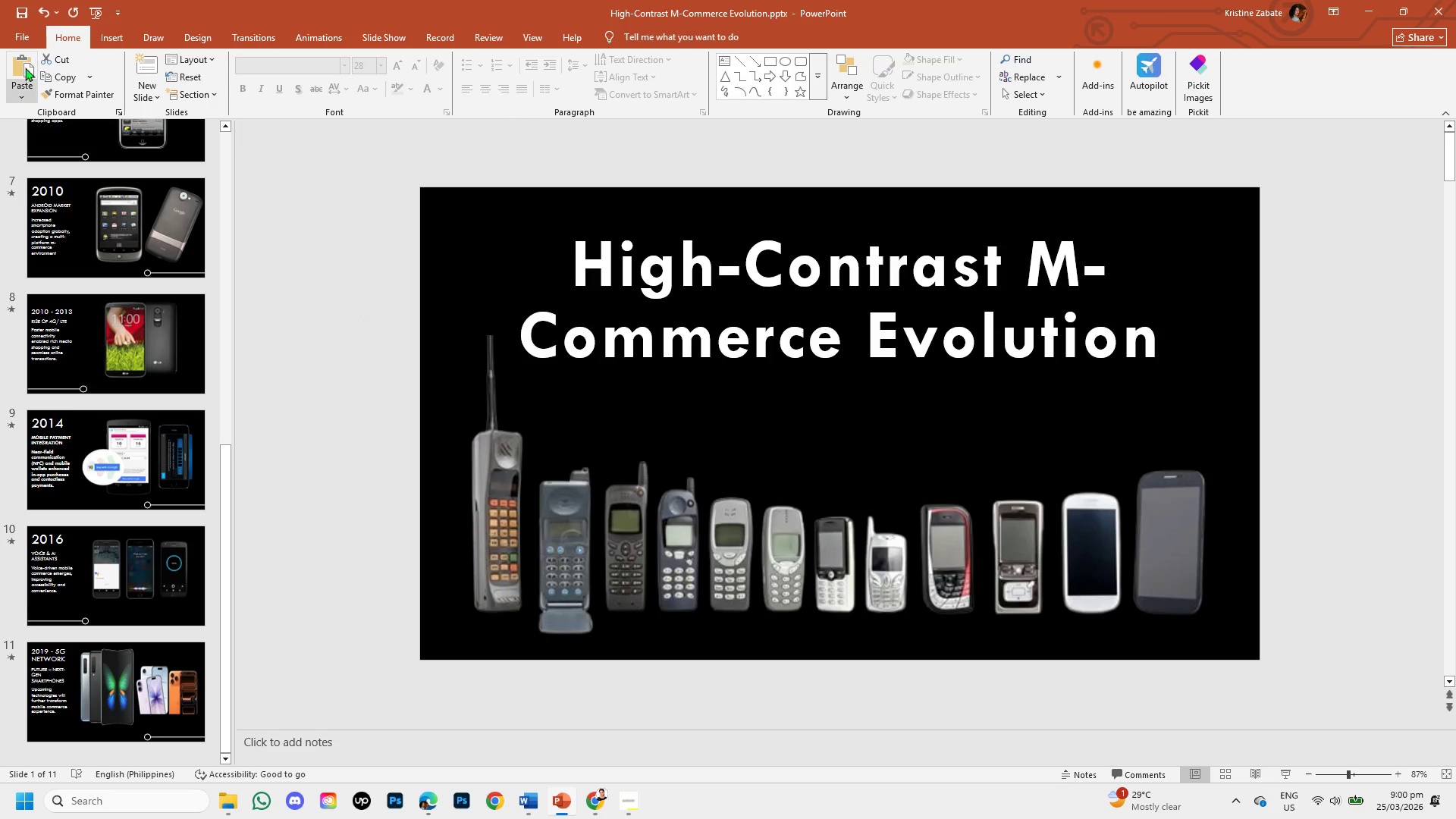 
left_click([25, 37])
 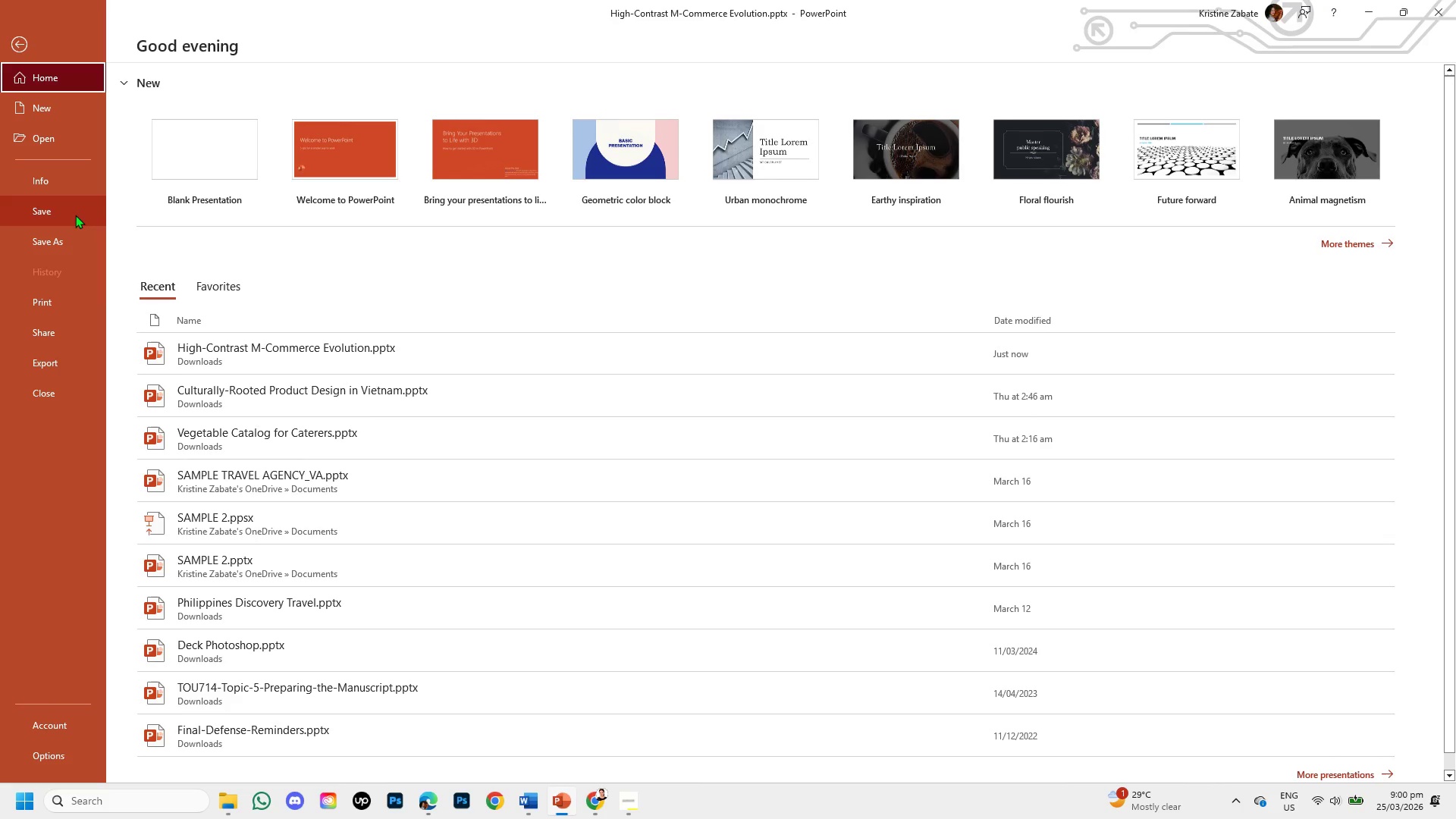 
left_click([76, 215])
 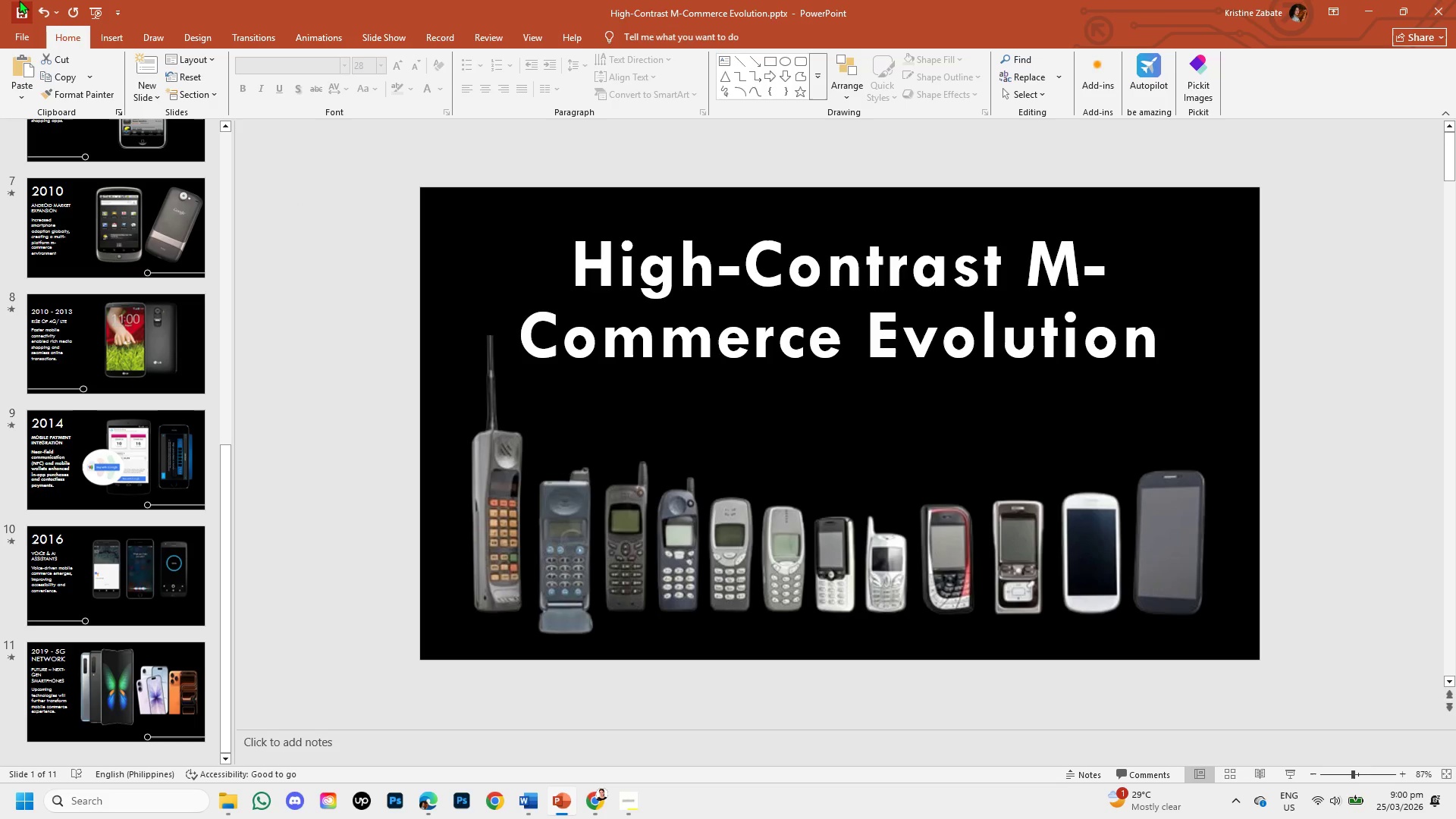 
left_click([23, 39])
 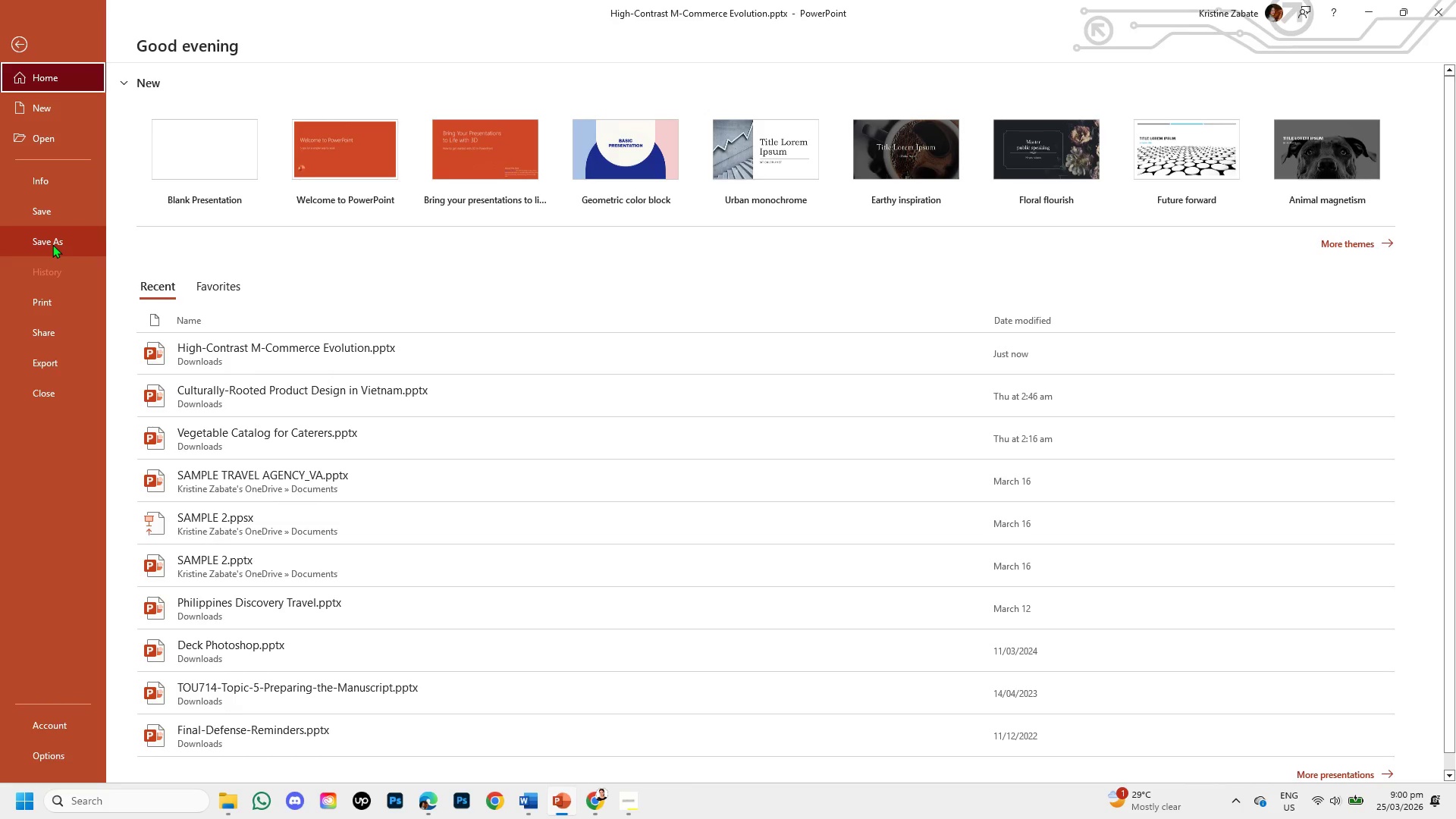 
left_click([52, 244])
 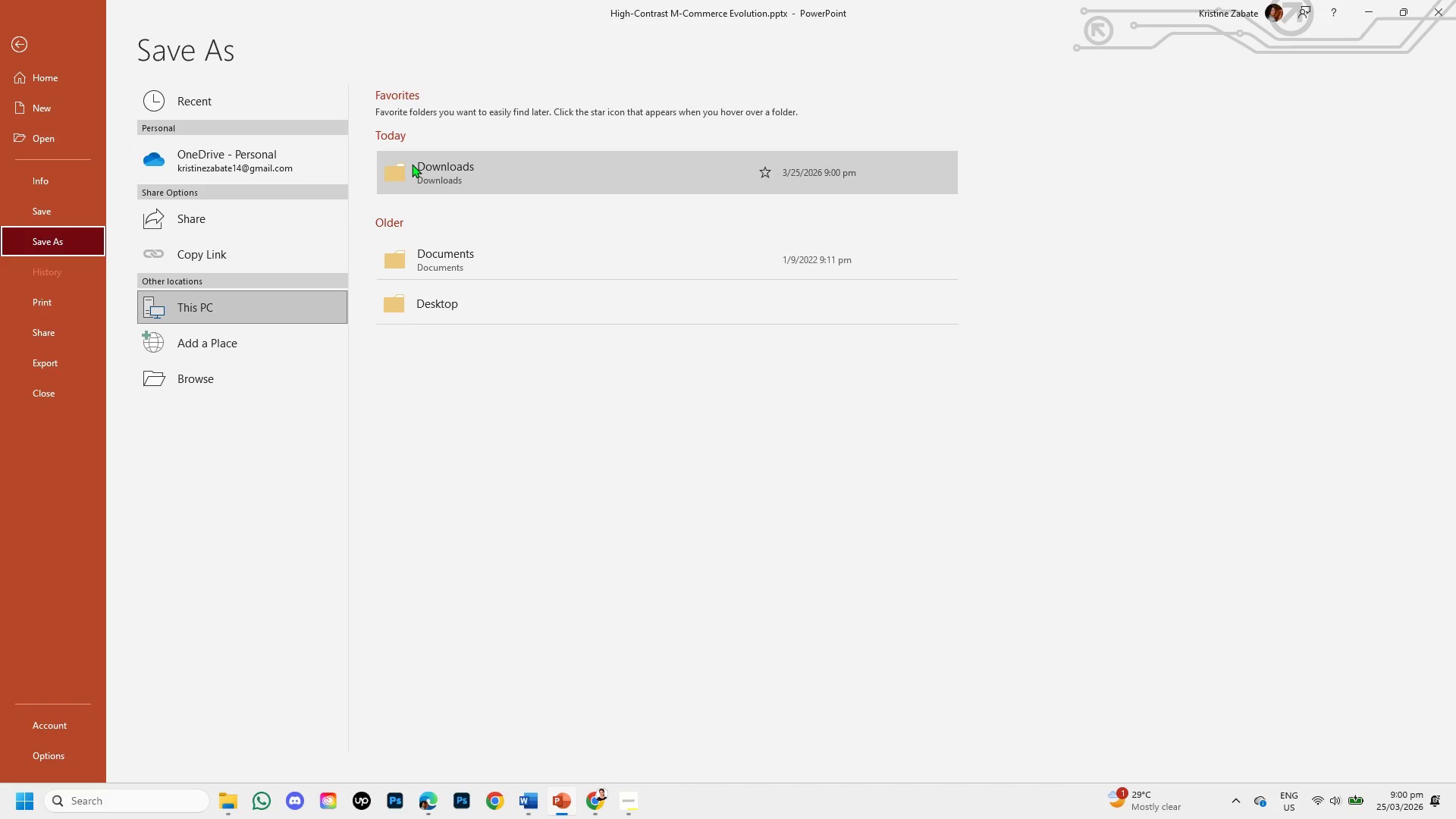 
left_click([412, 164])
 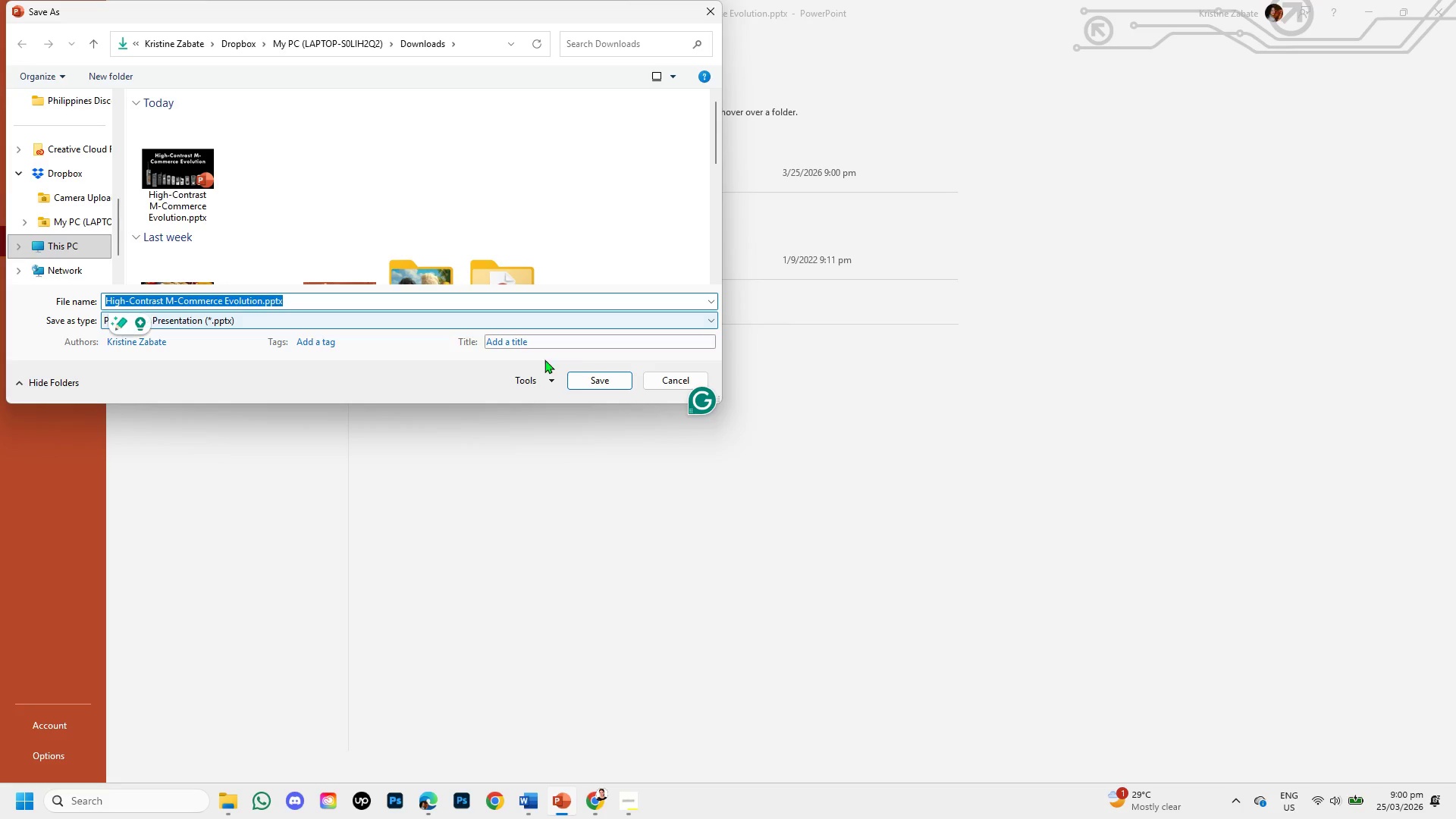 
wait(6.66)
 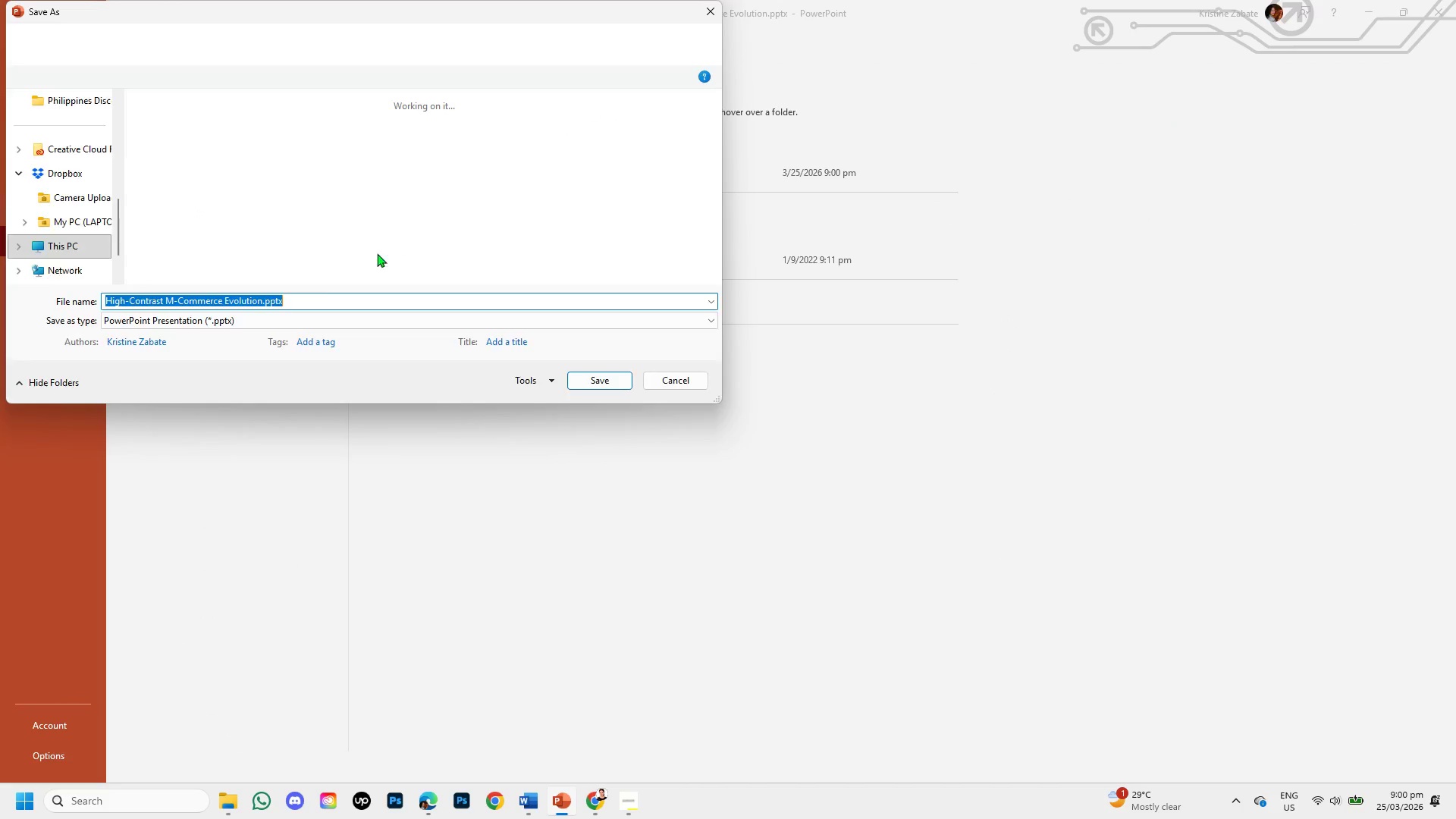 
left_click([586, 378])
 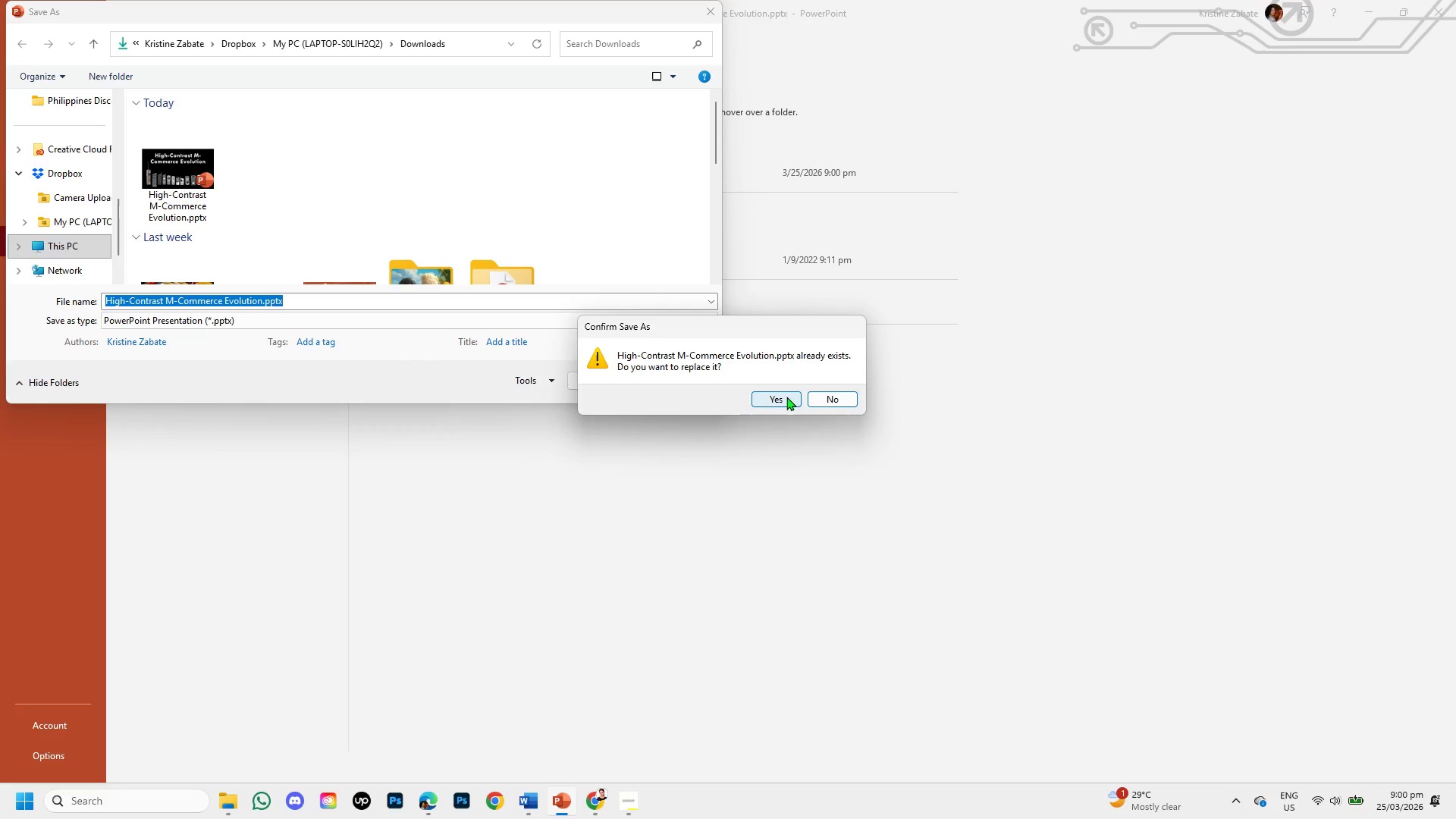 
wait(6.2)
 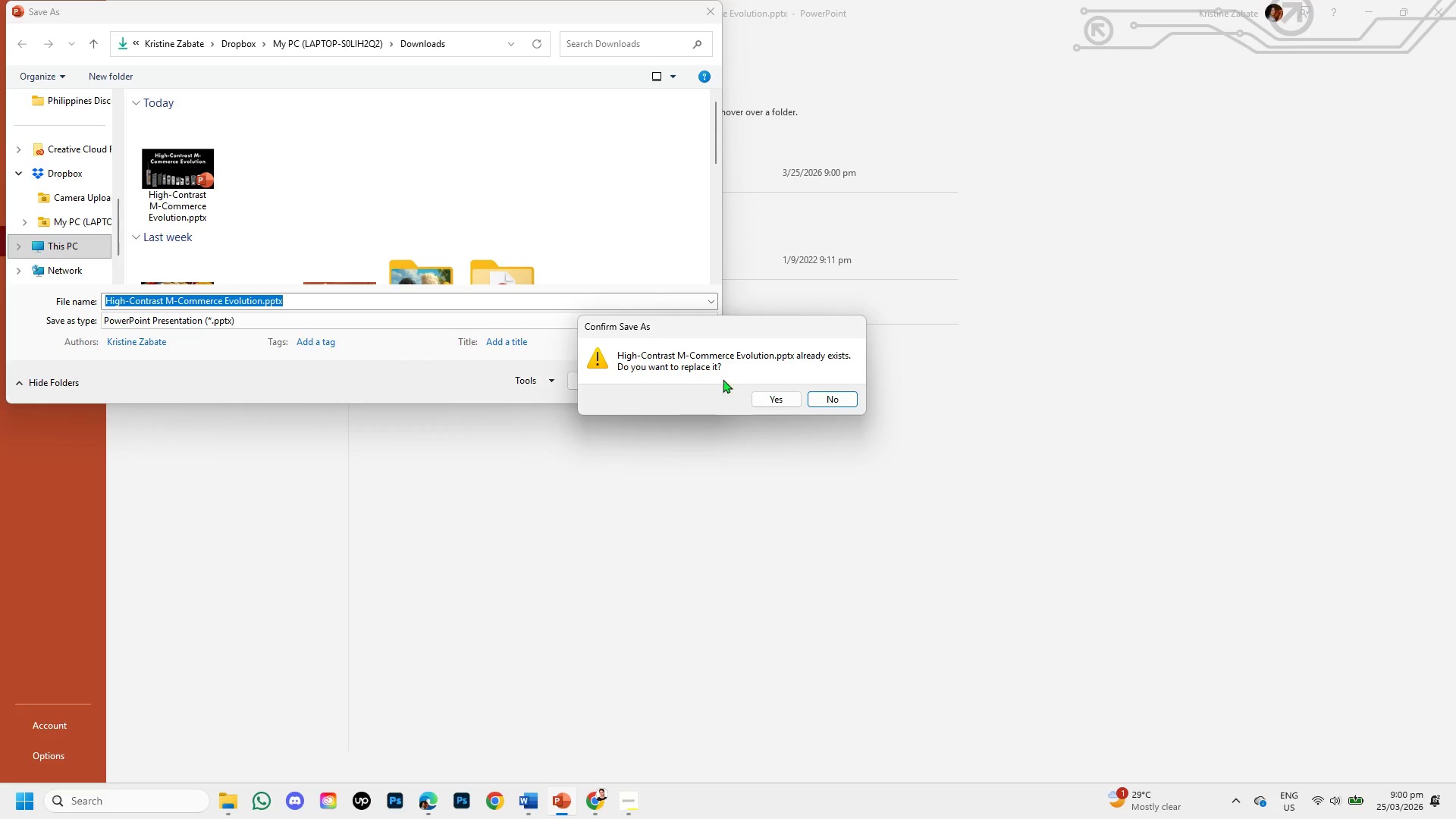 
left_click([786, 397])
 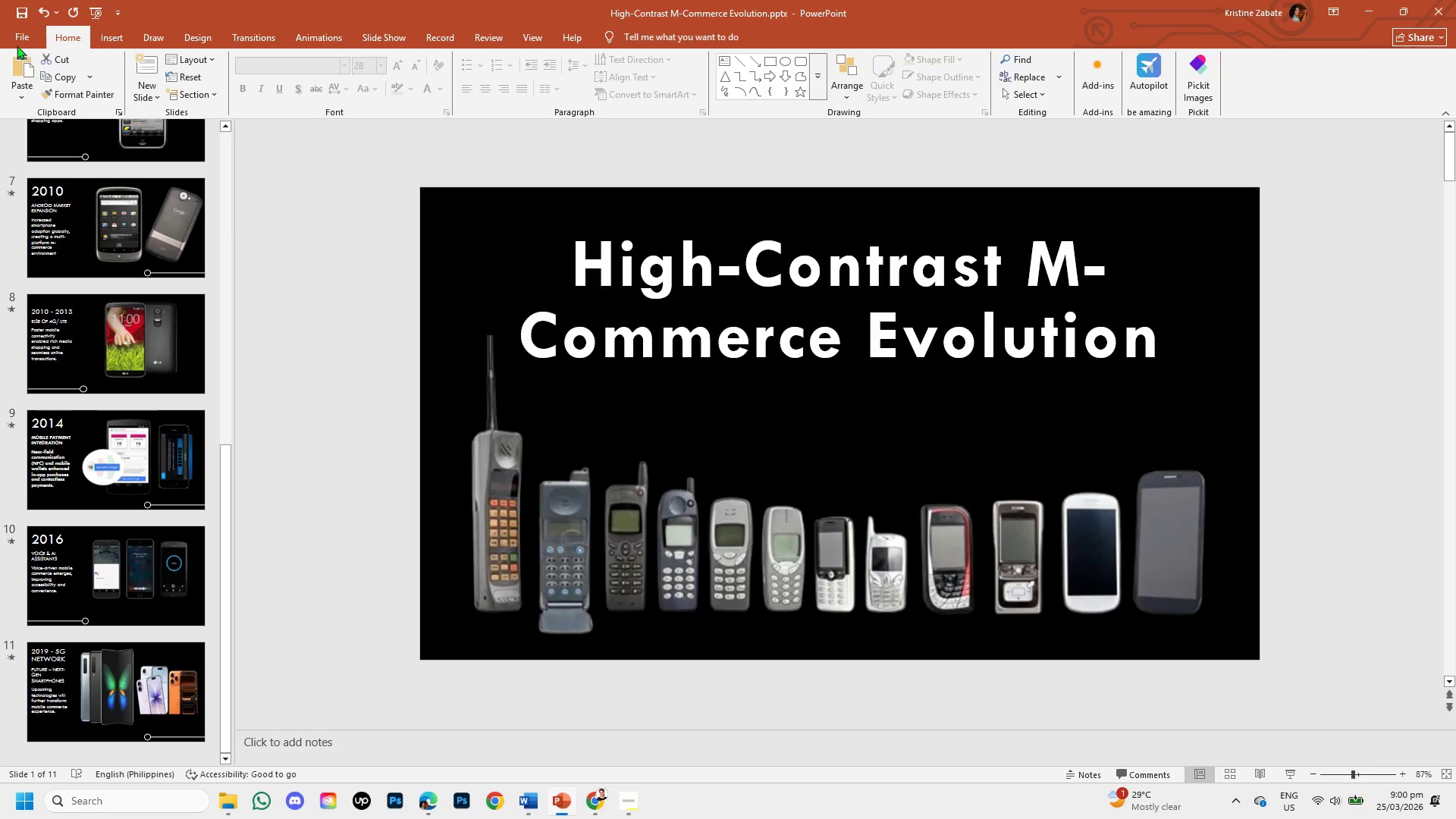 
left_click([8, 30])
 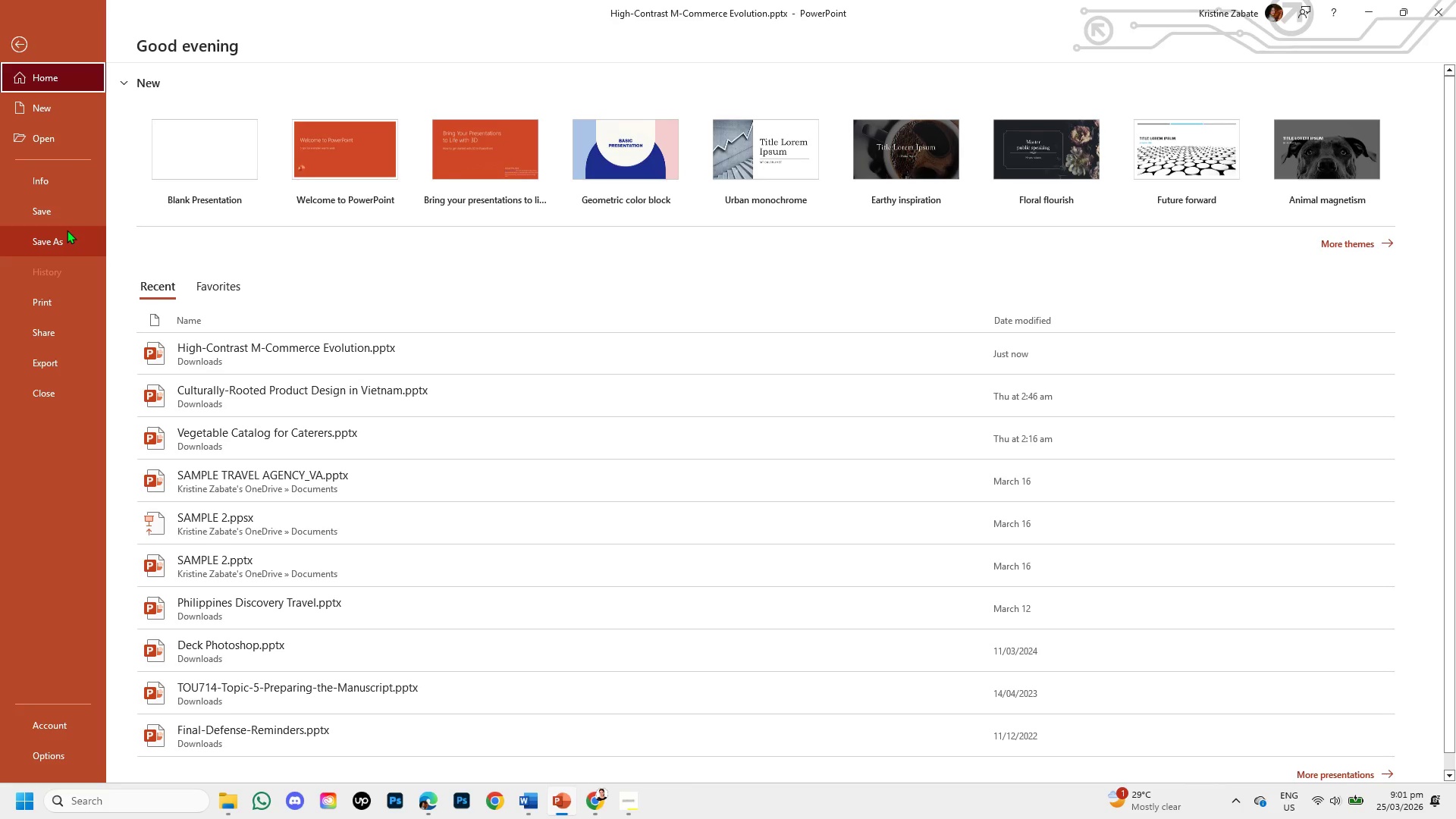 
left_click([67, 230])
 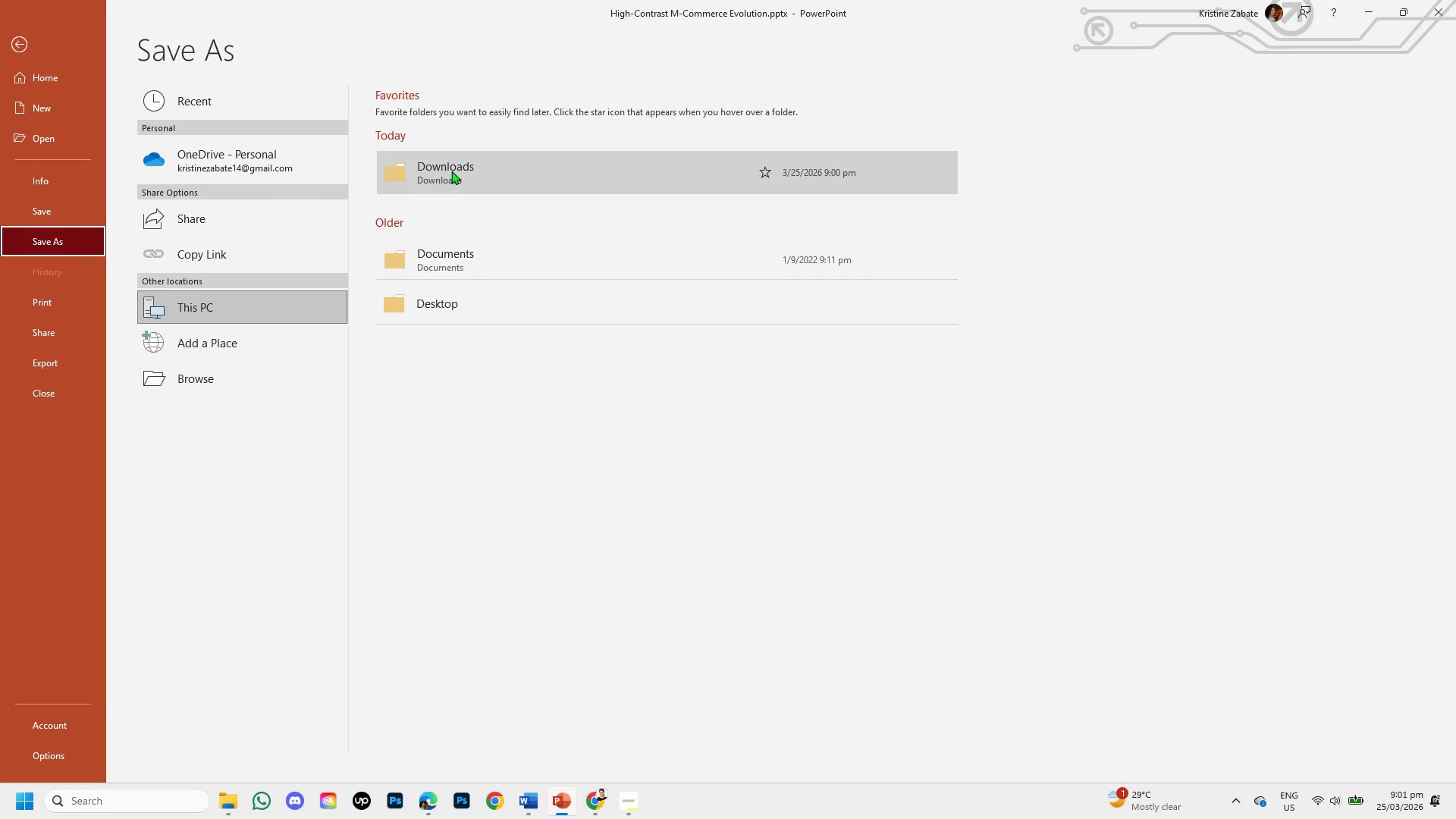 
left_click([451, 171])
 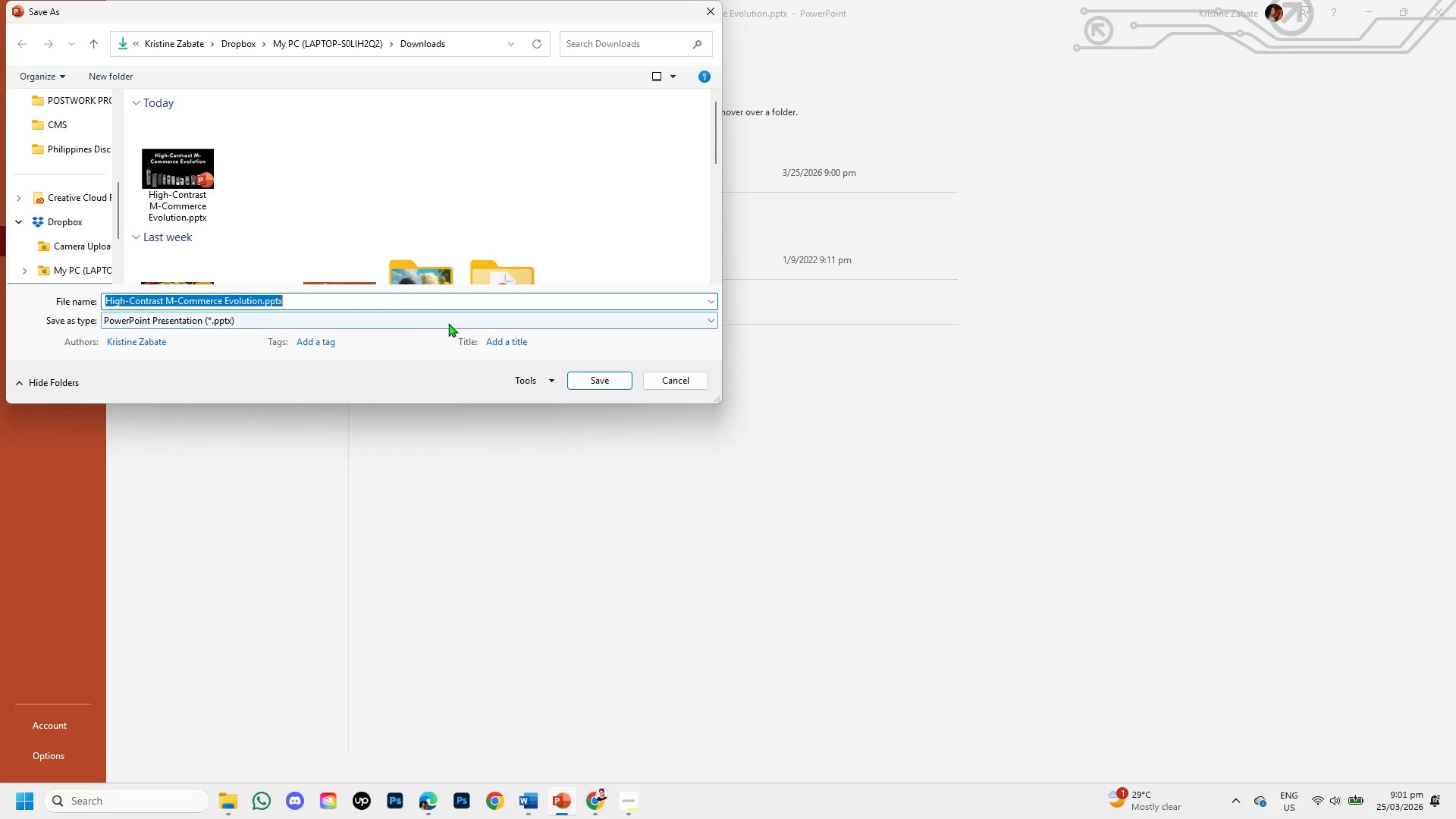 
left_click([704, 322])
 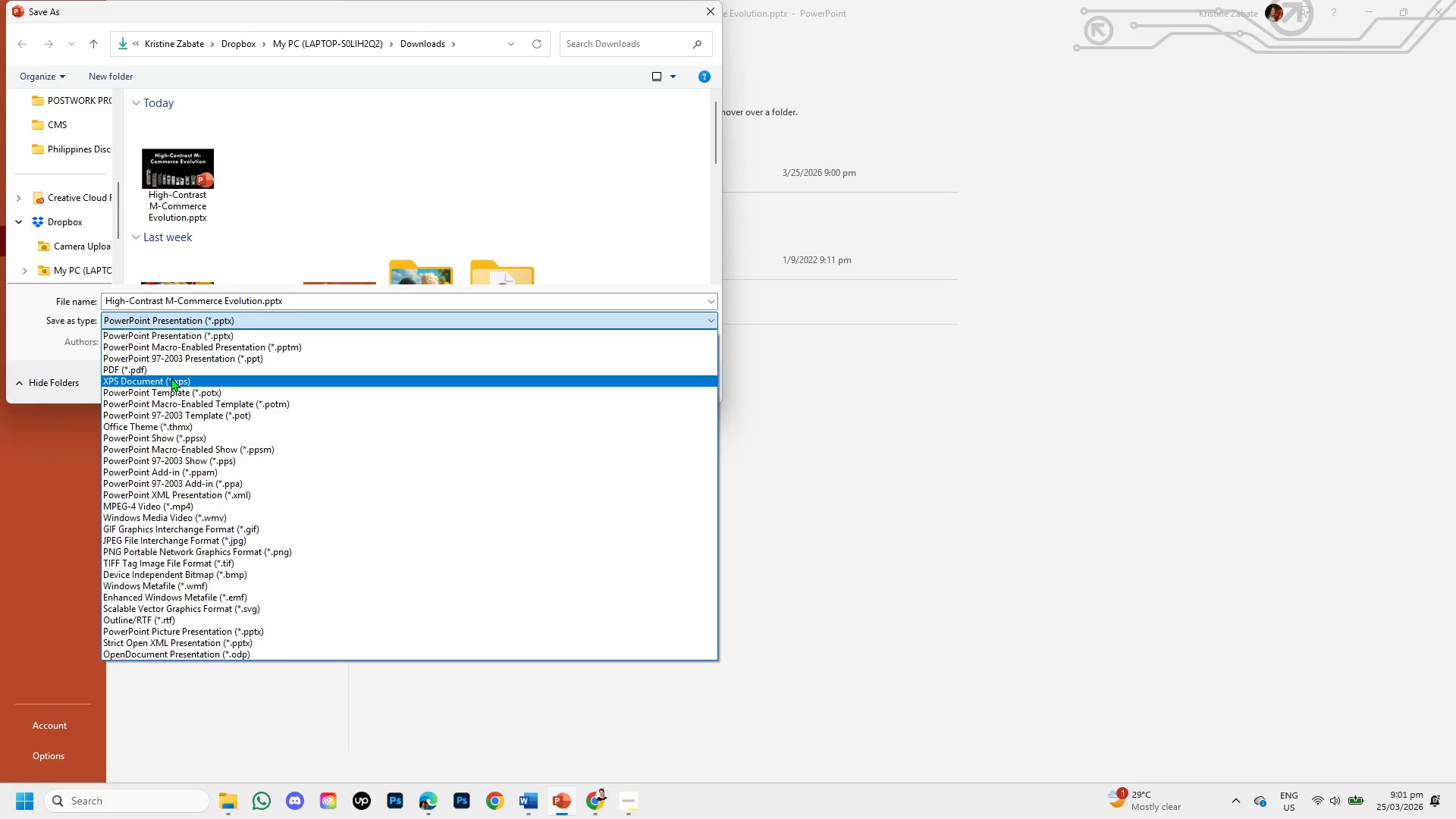 
wait(6.75)
 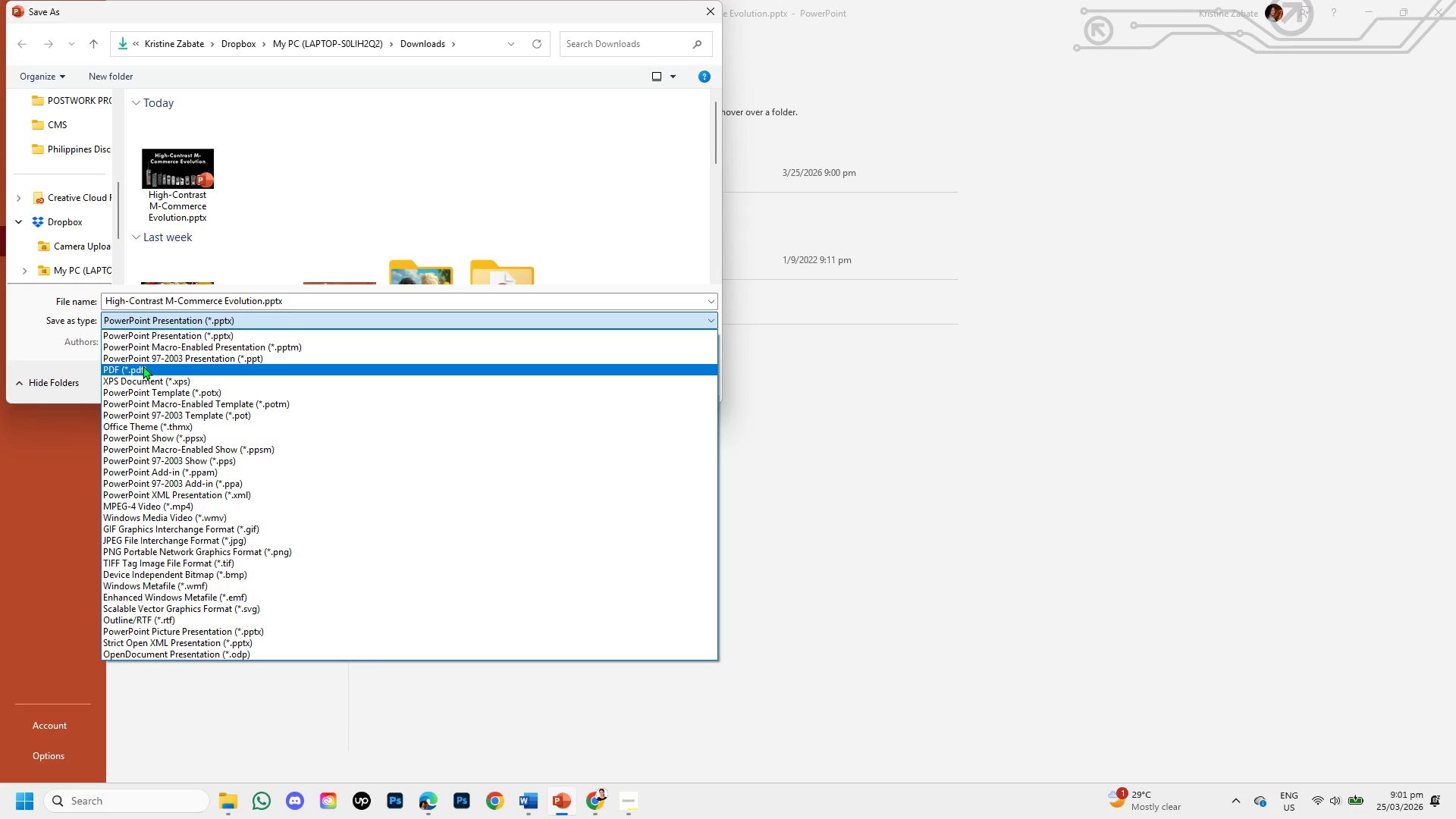 
left_click([179, 365])
 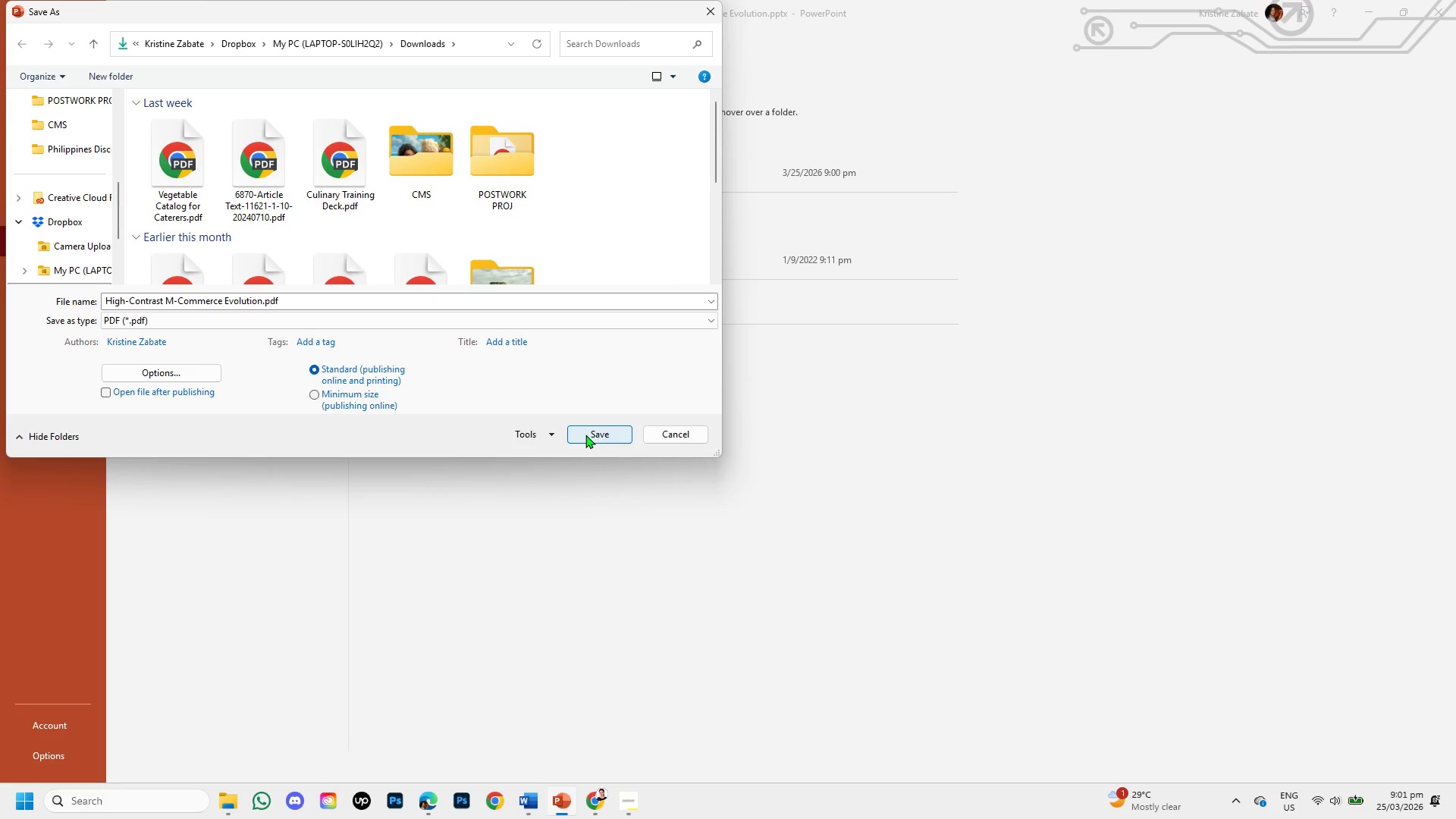 
left_click([585, 435])
 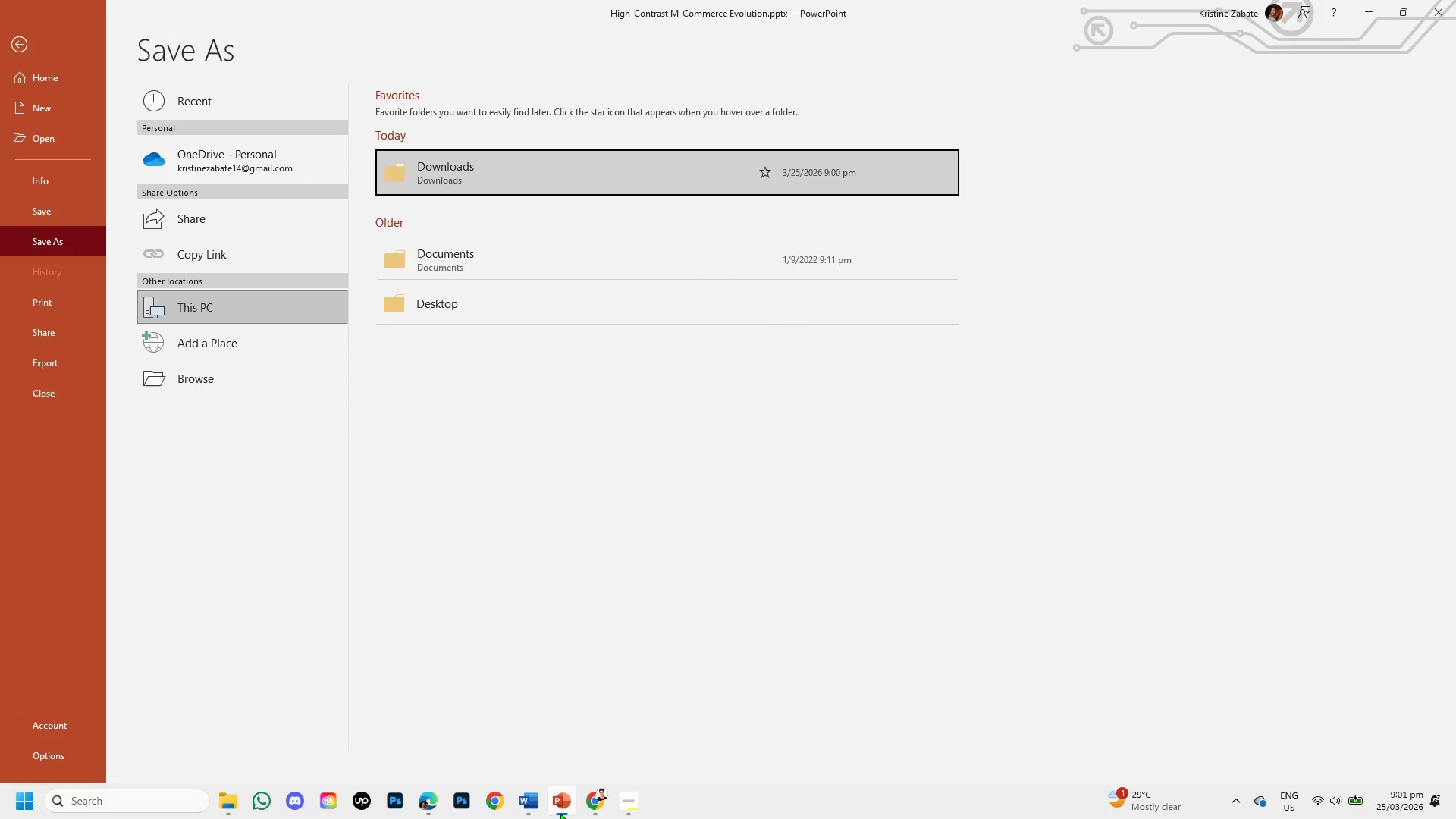 
left_click([530, 791])
 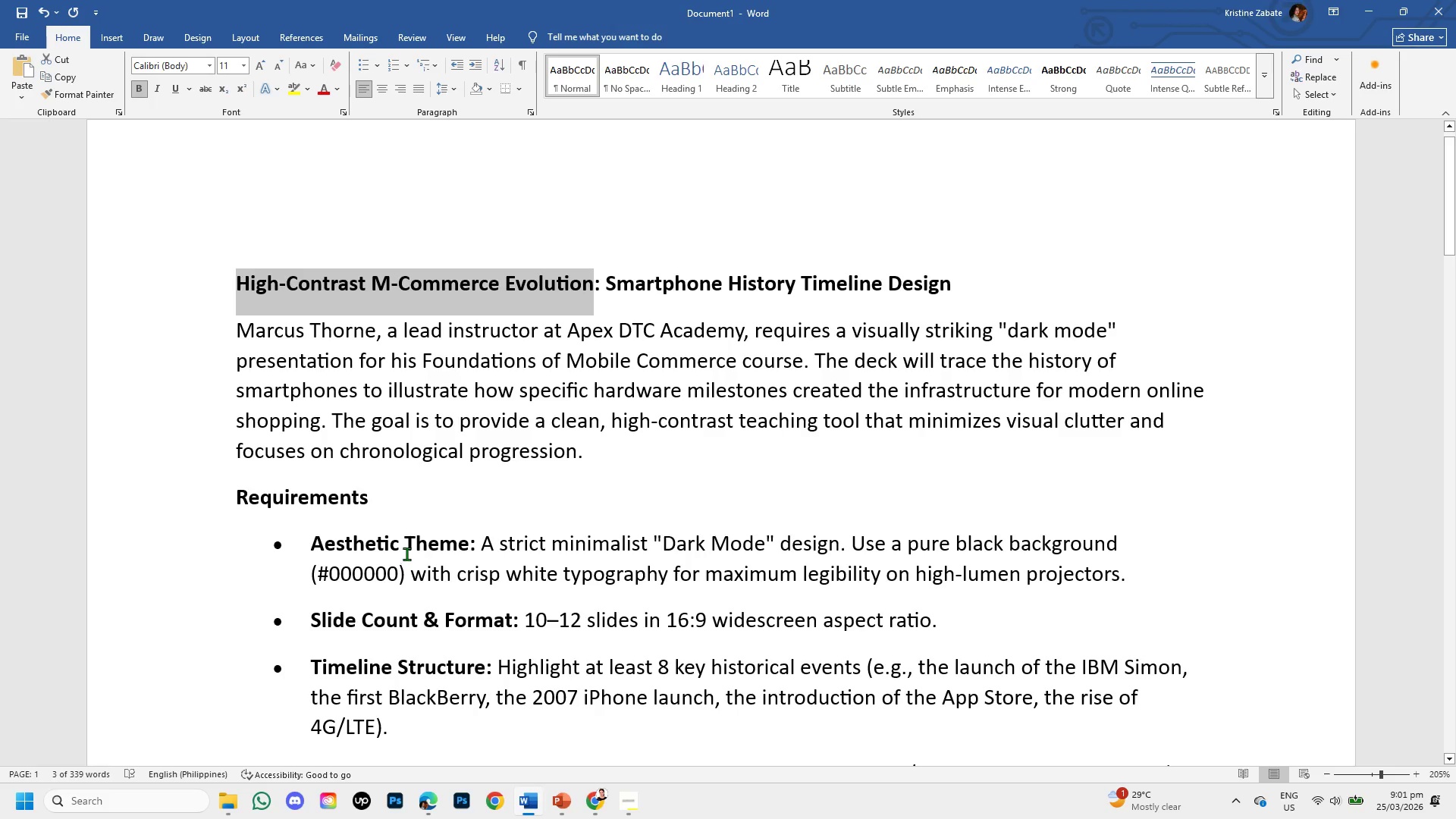 
scroll: coordinate [404, 552], scroll_direction: down, amount: 4.0
 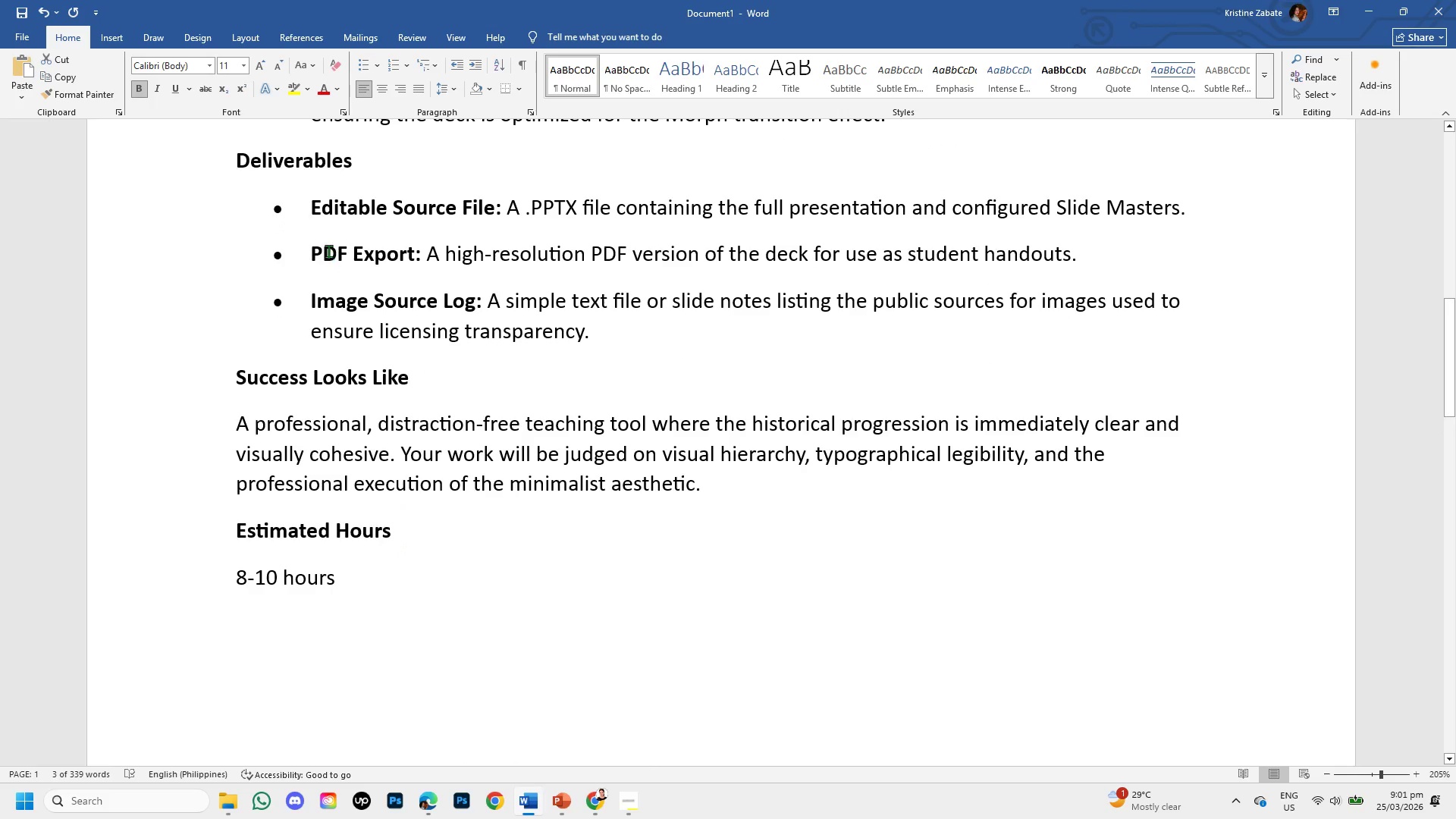 
left_click_drag(start_coordinate=[328, 251], to_coordinate=[444, 258])
 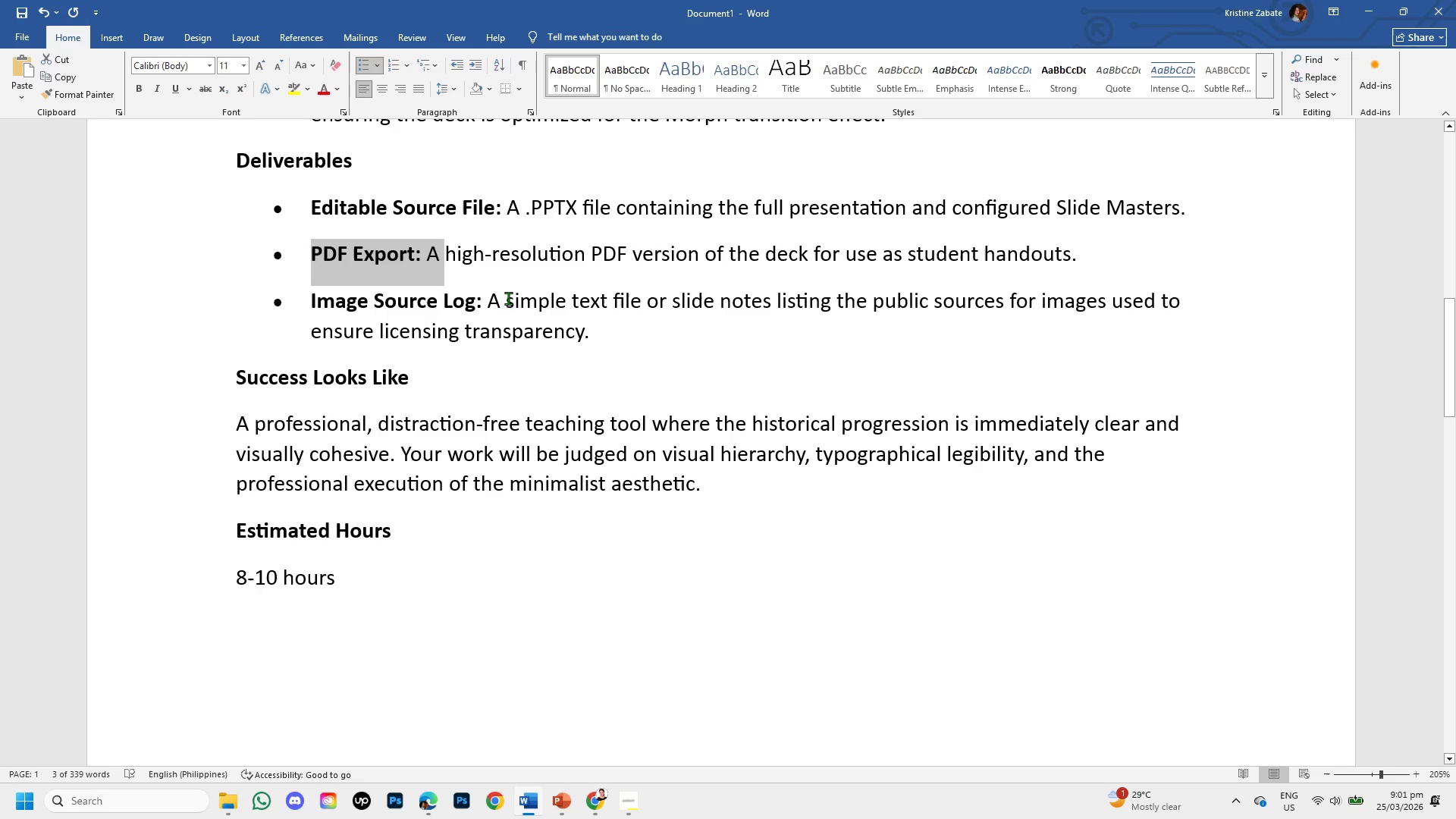 
left_click_drag(start_coordinate=[491, 297], to_coordinate=[654, 324])
 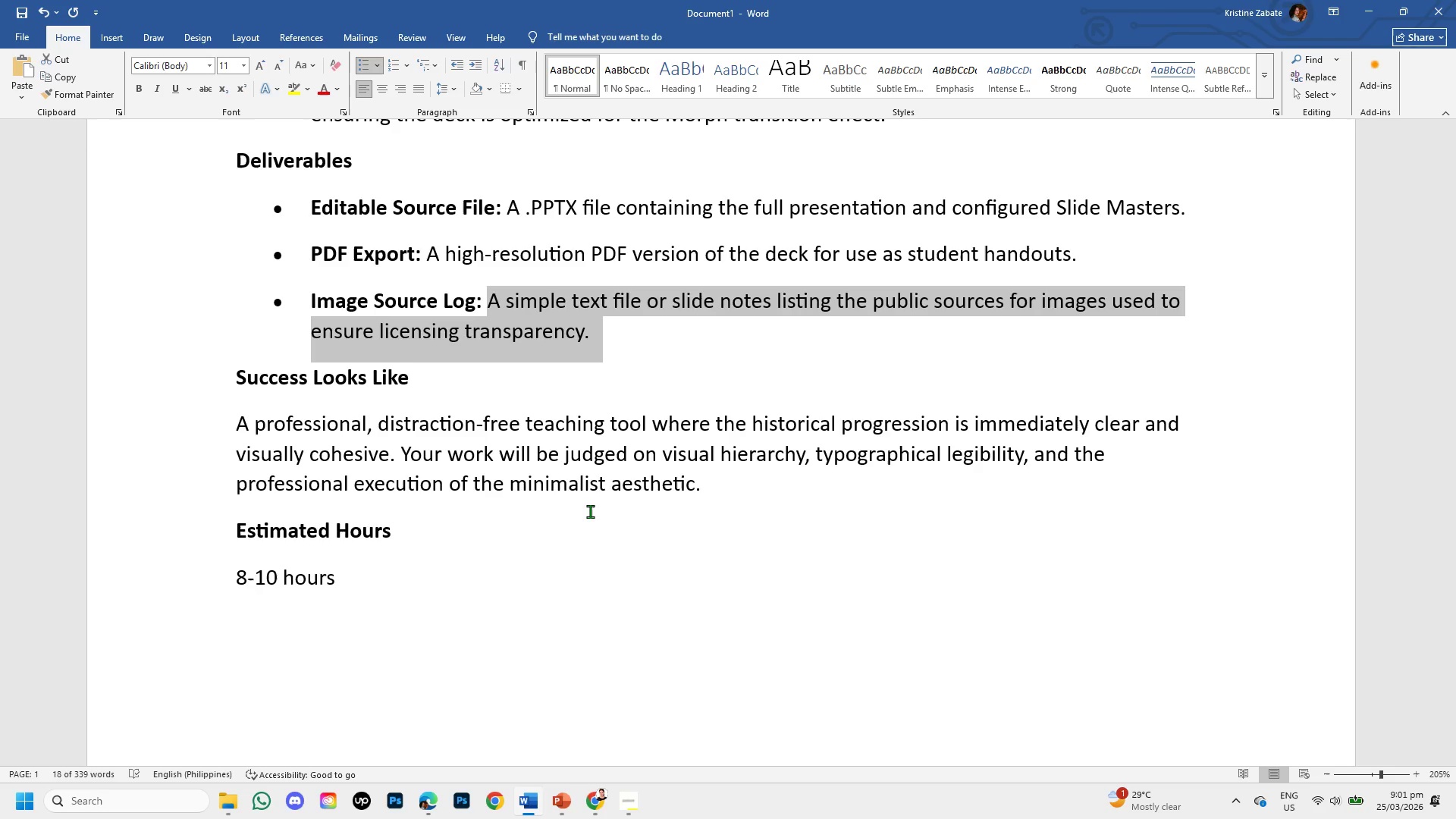 
wait(16.53)
 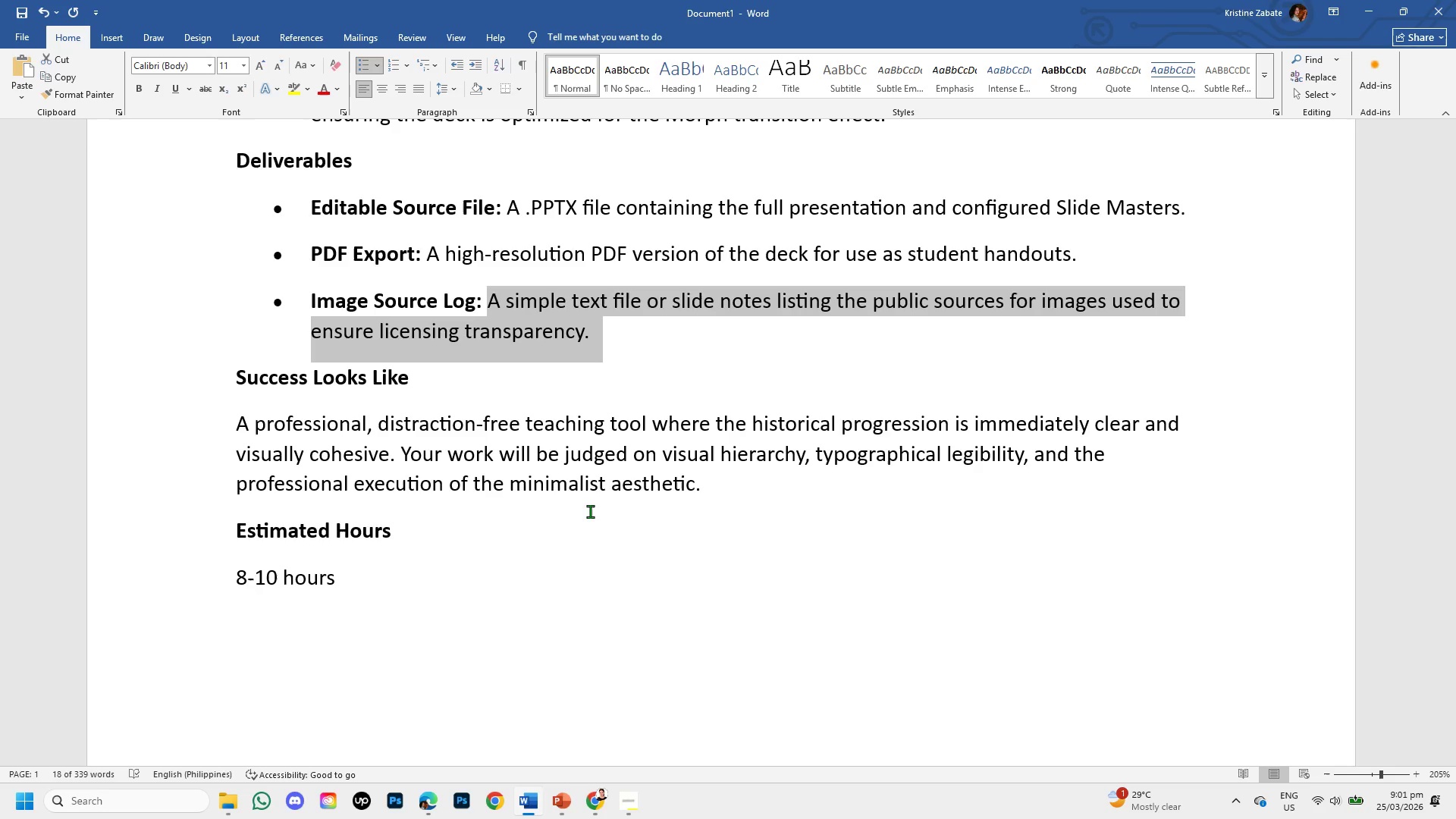 
left_click([703, 491])
 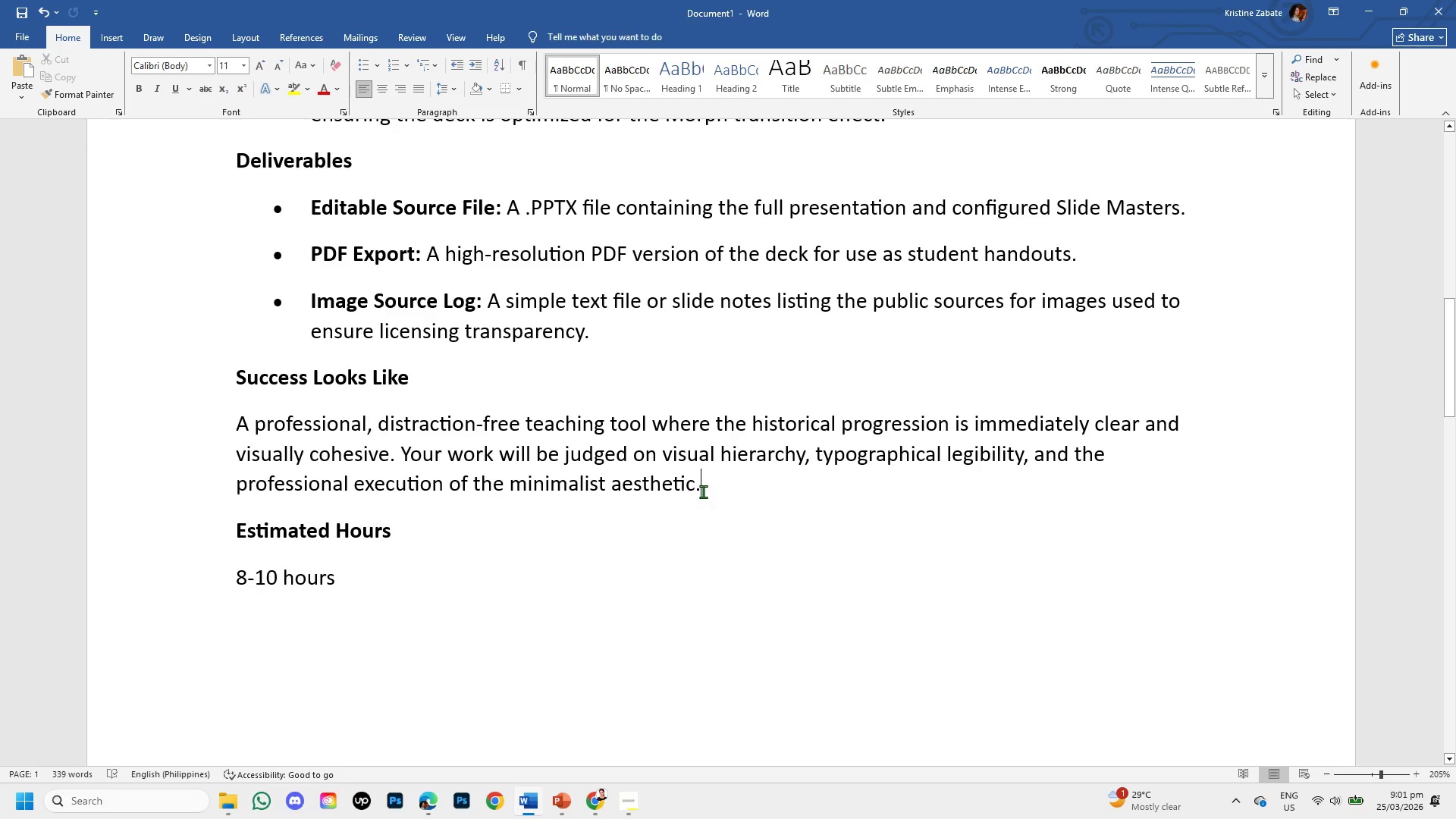 
left_click_drag(start_coordinate=[703, 491], to_coordinate=[544, 496])
 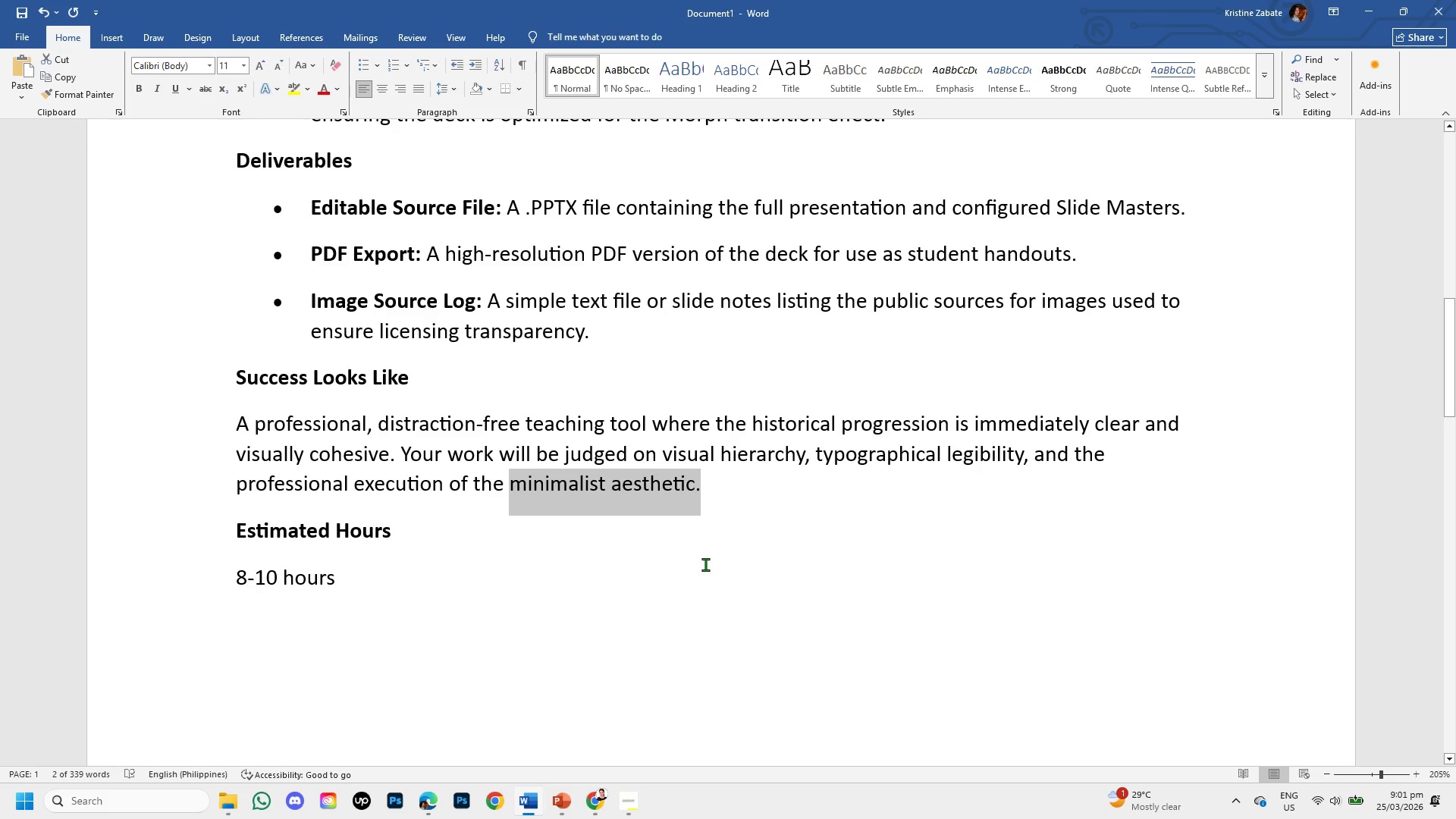 
scroll: coordinate [705, 564], scroll_direction: down, amount: 4.0
 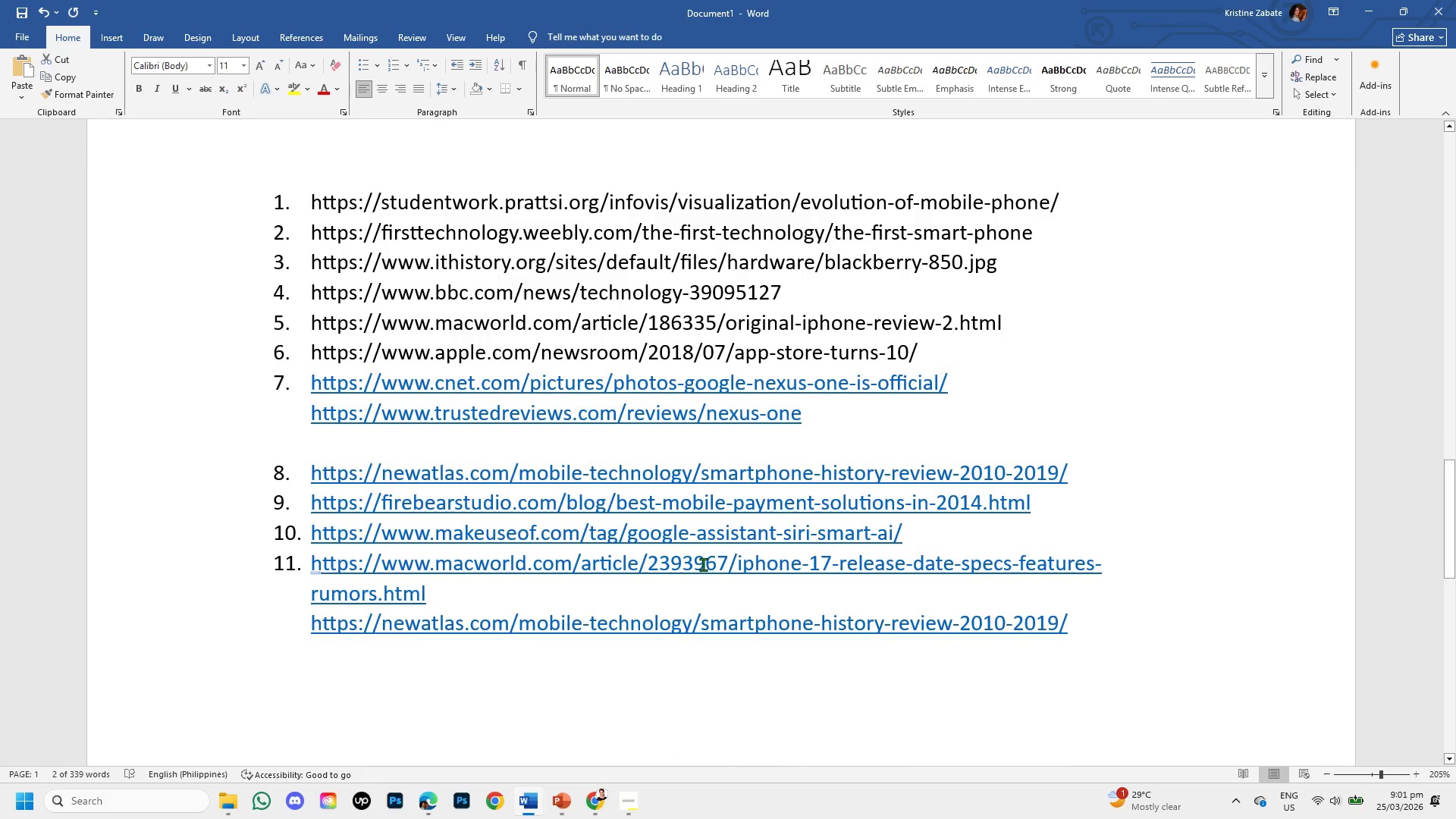 
scroll: coordinate [703, 564], scroll_direction: up, amount: 1.0
 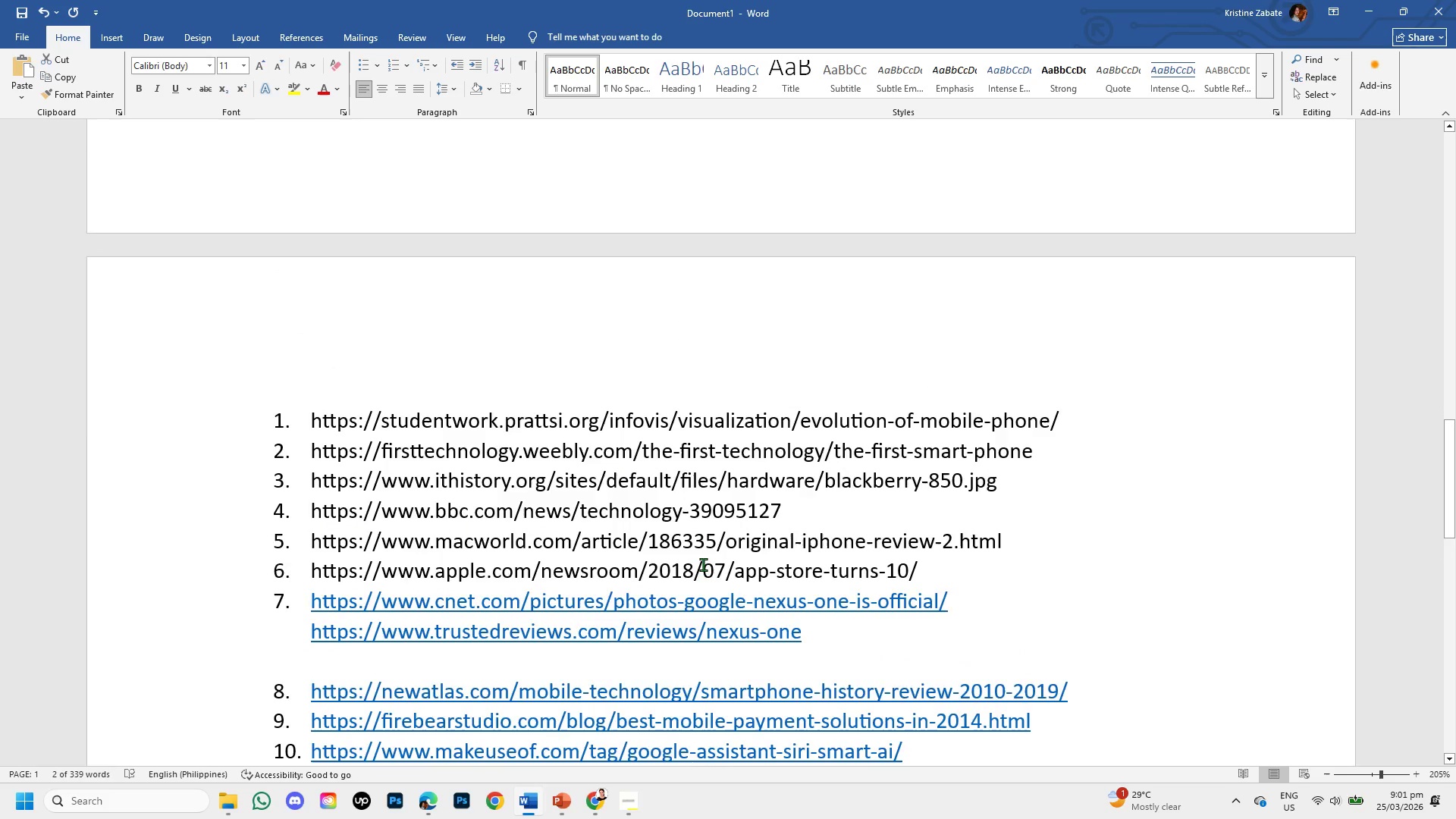 
scroll: coordinate [703, 564], scroll_direction: down, amount: 1.0
 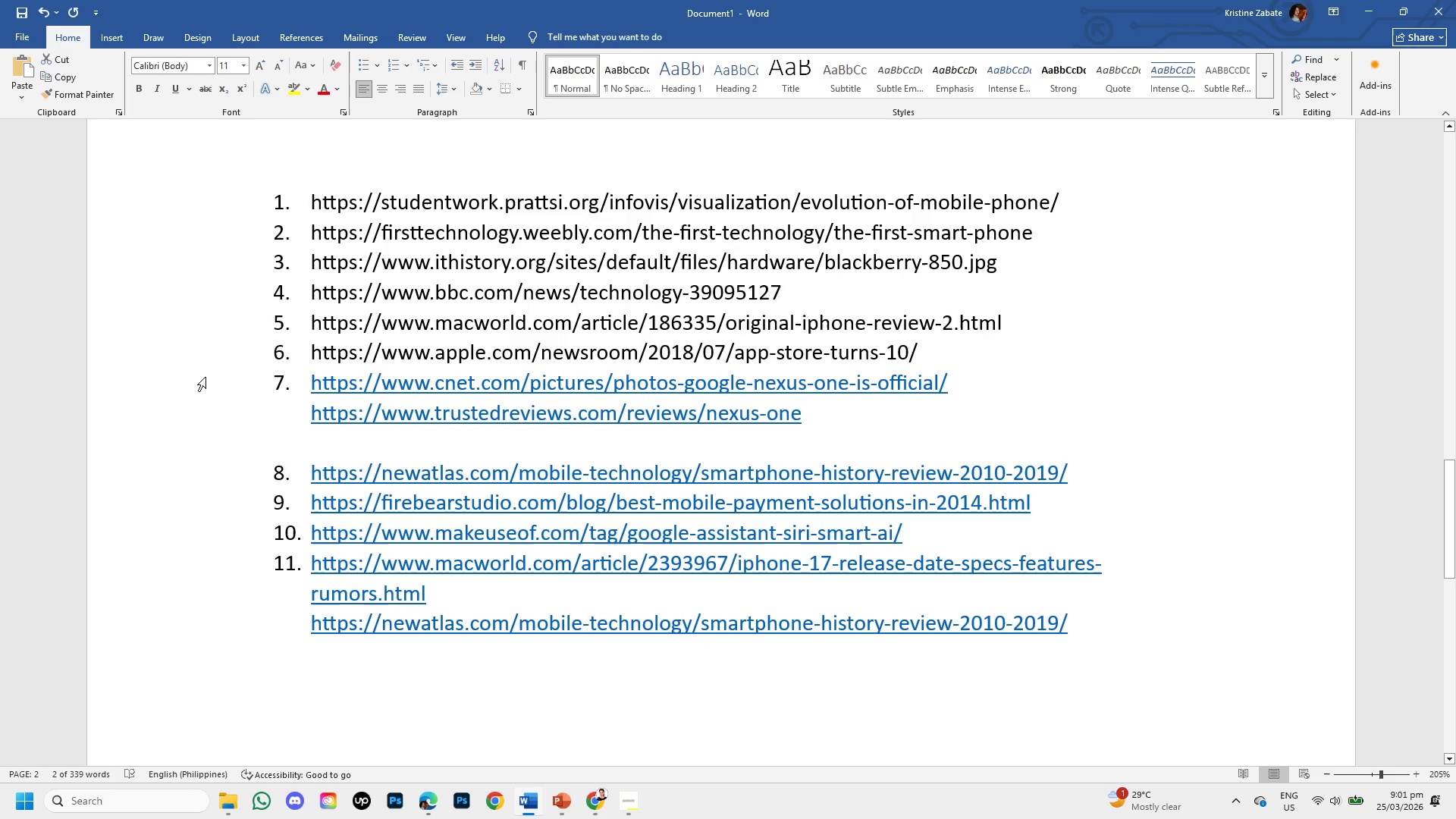 
scroll: coordinate [333, 350], scroll_direction: up, amount: 2.0
 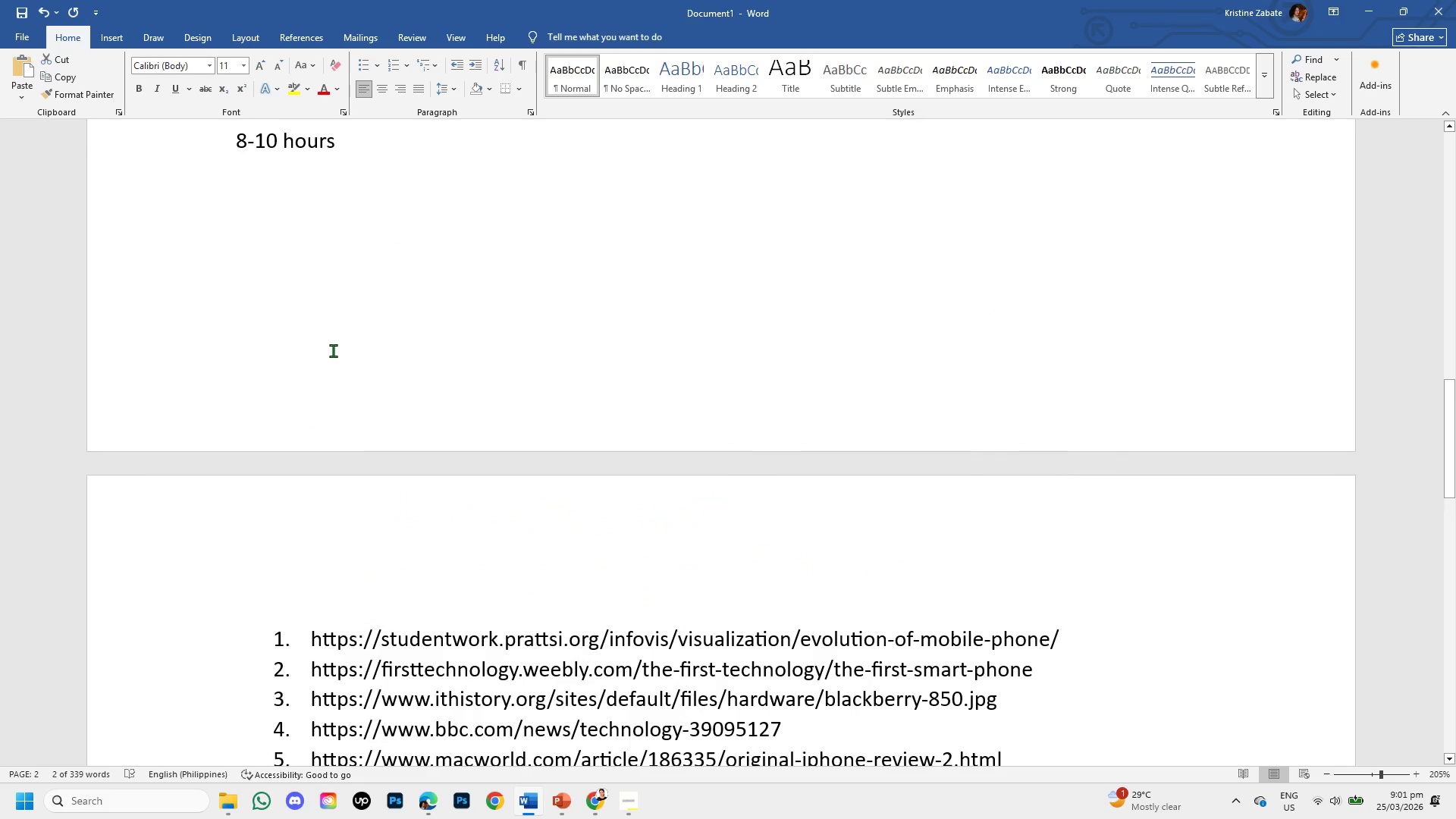 
left_click([333, 350])
 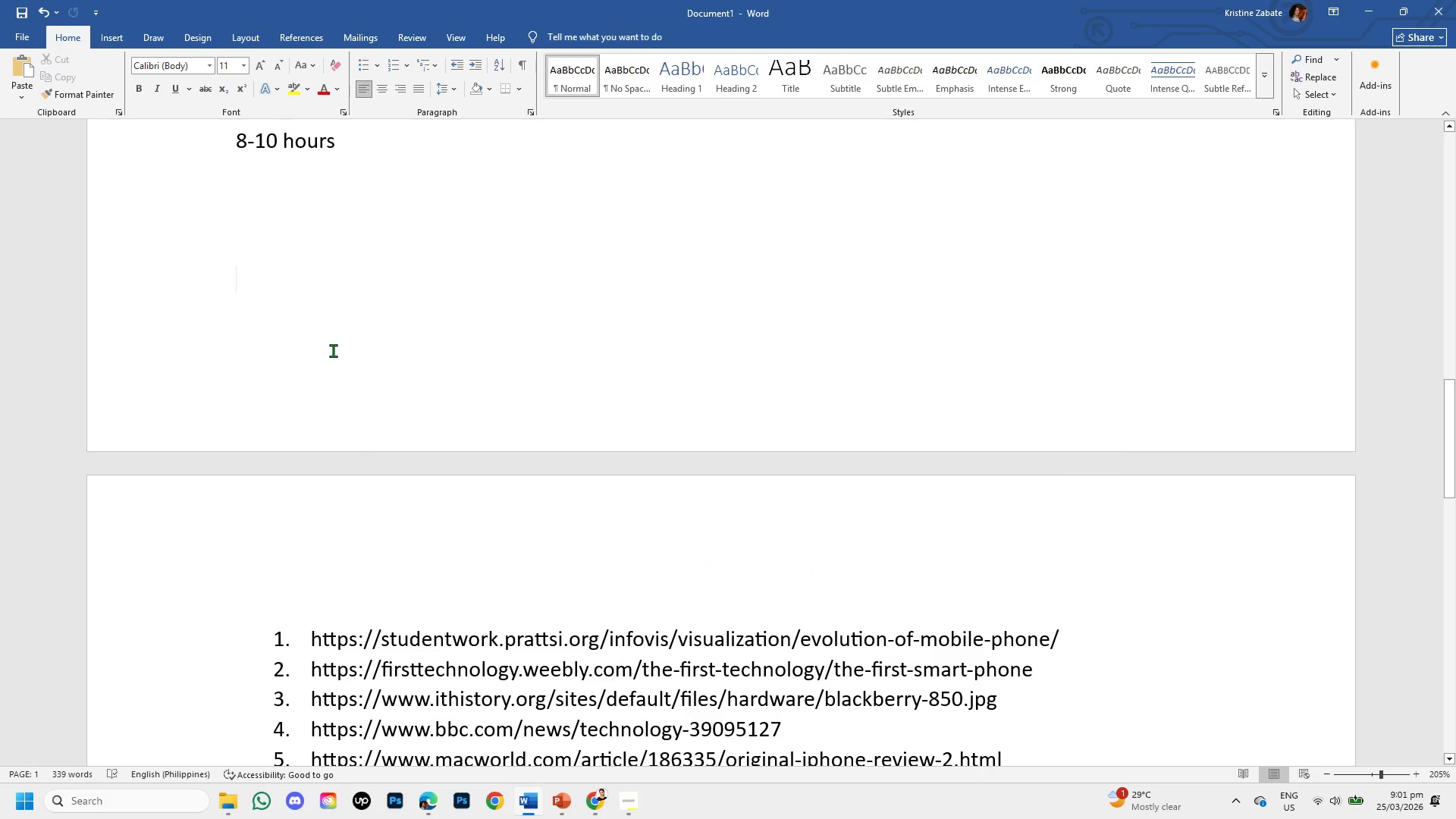 
key(Enter)
 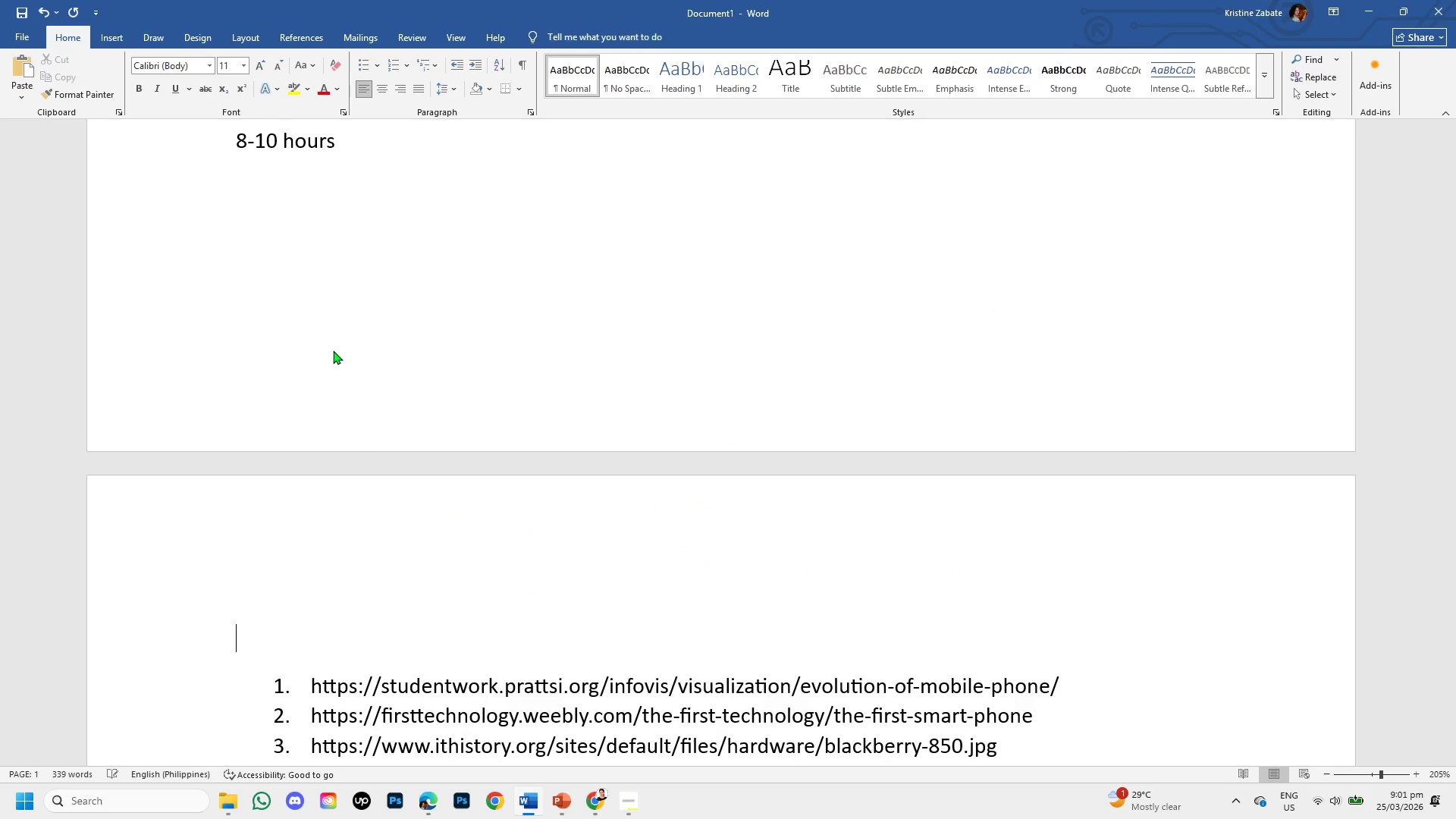 
key(Enter)
 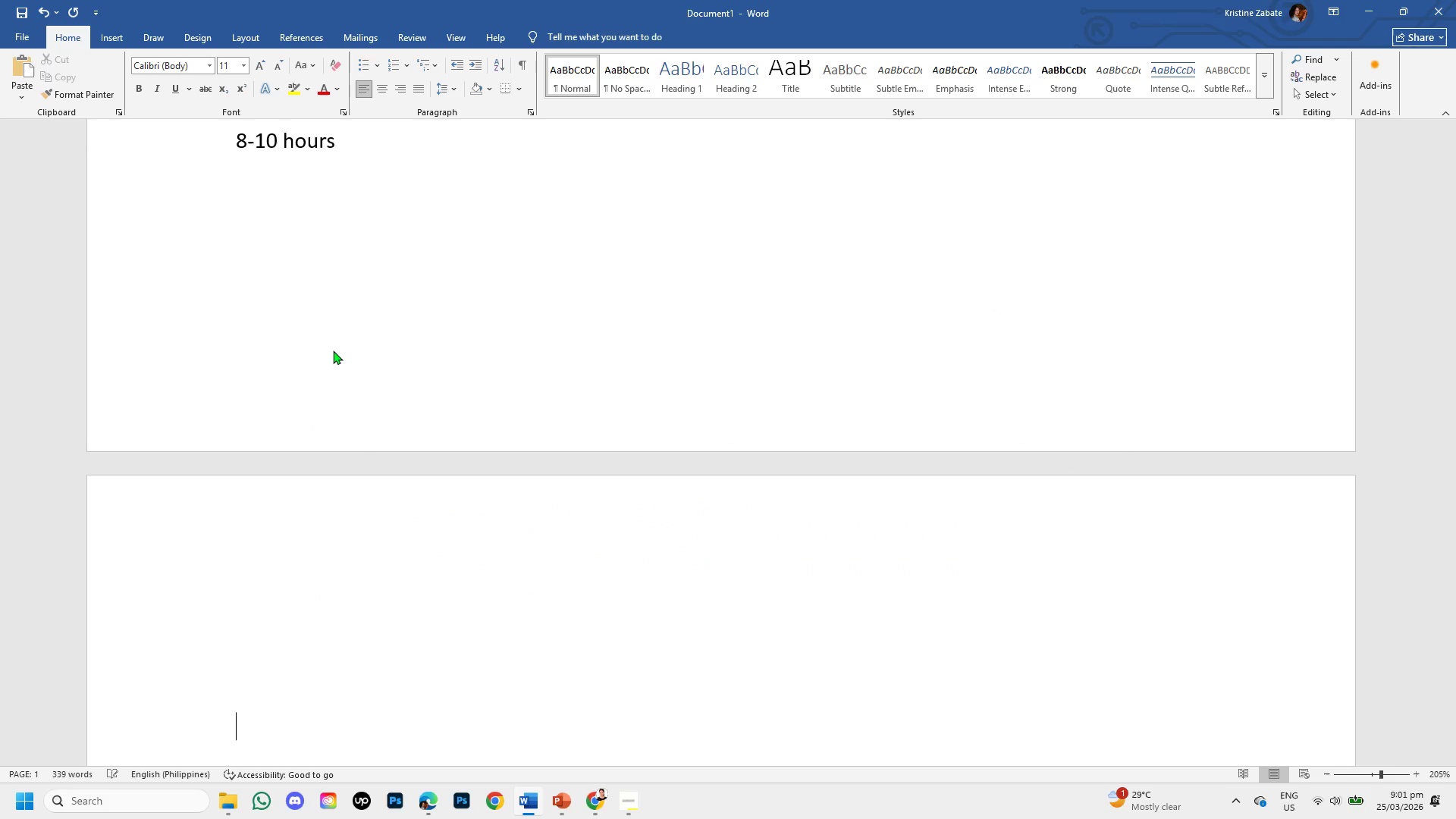 
key(Enter)
 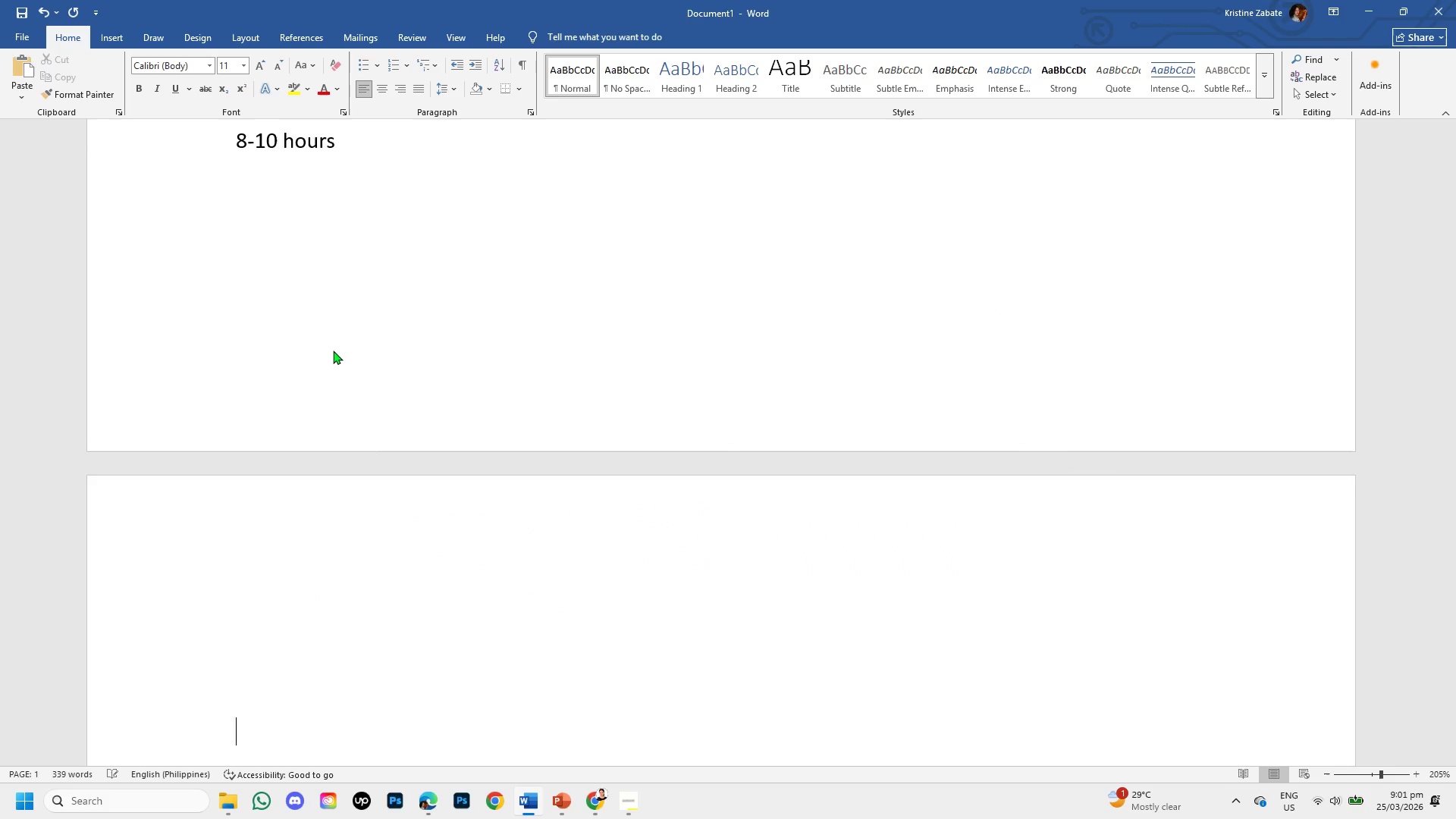 
key(Enter)
 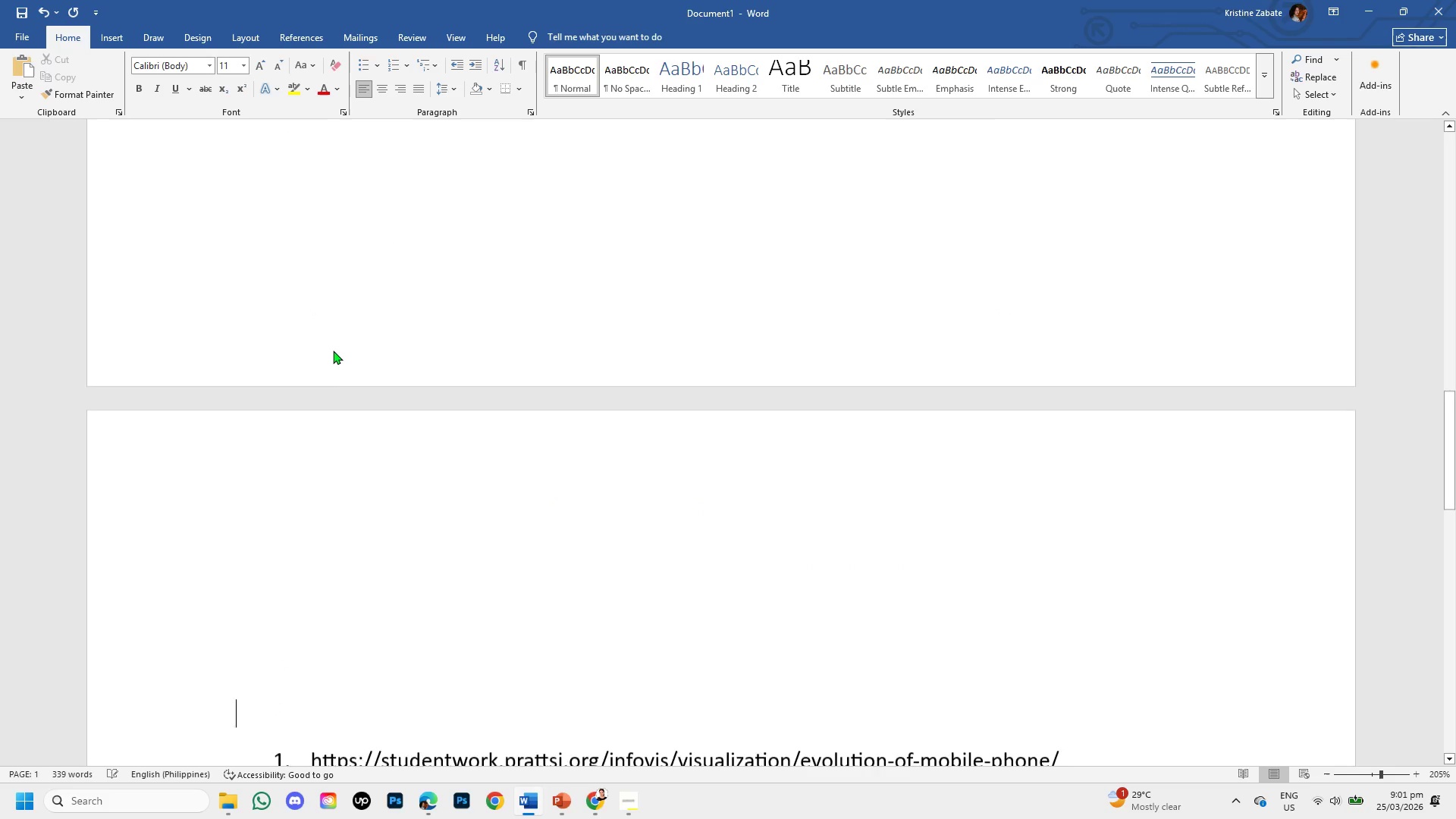 
key(Enter)
 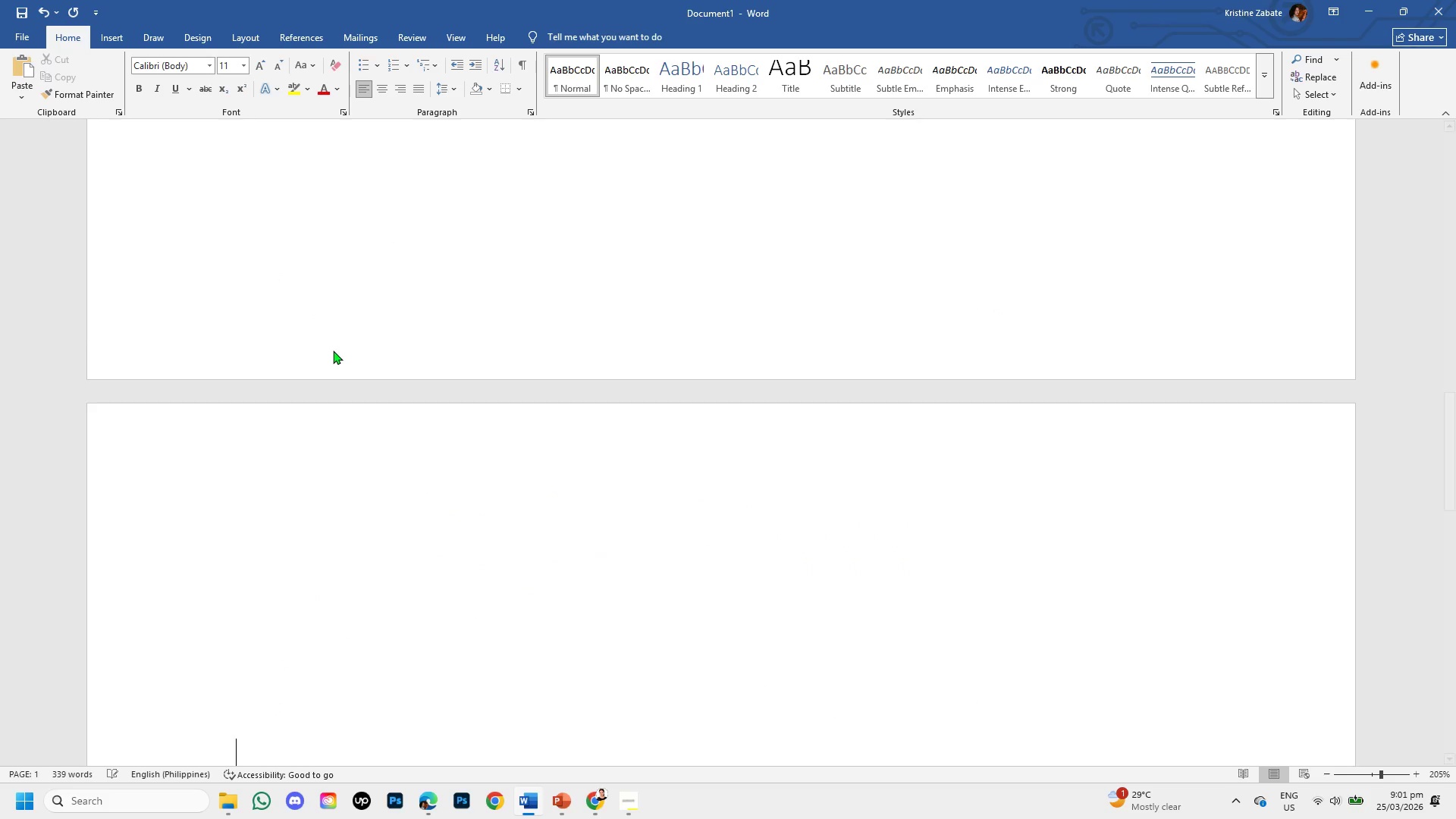 
key(Enter)
 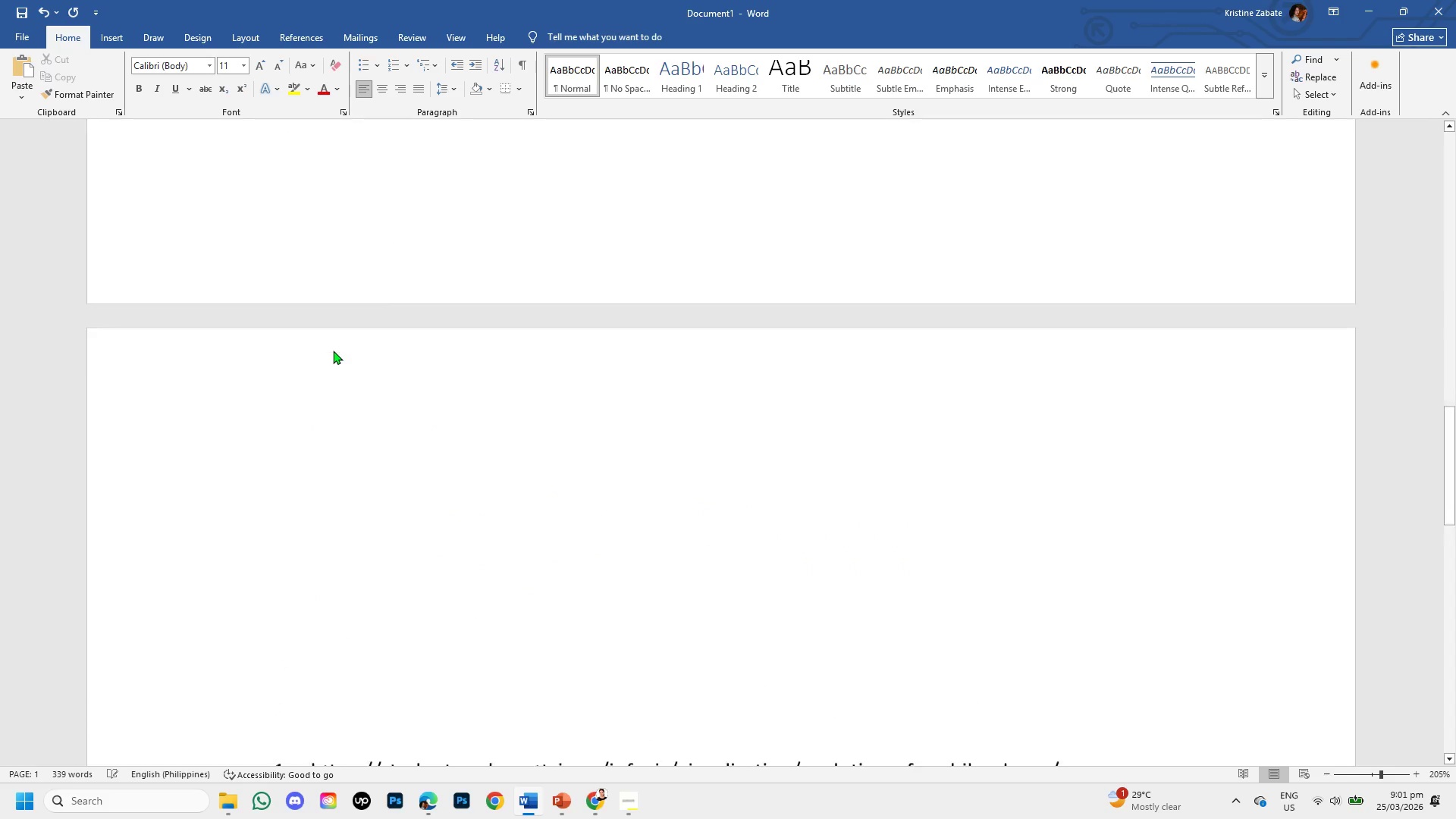 
key(Enter)
 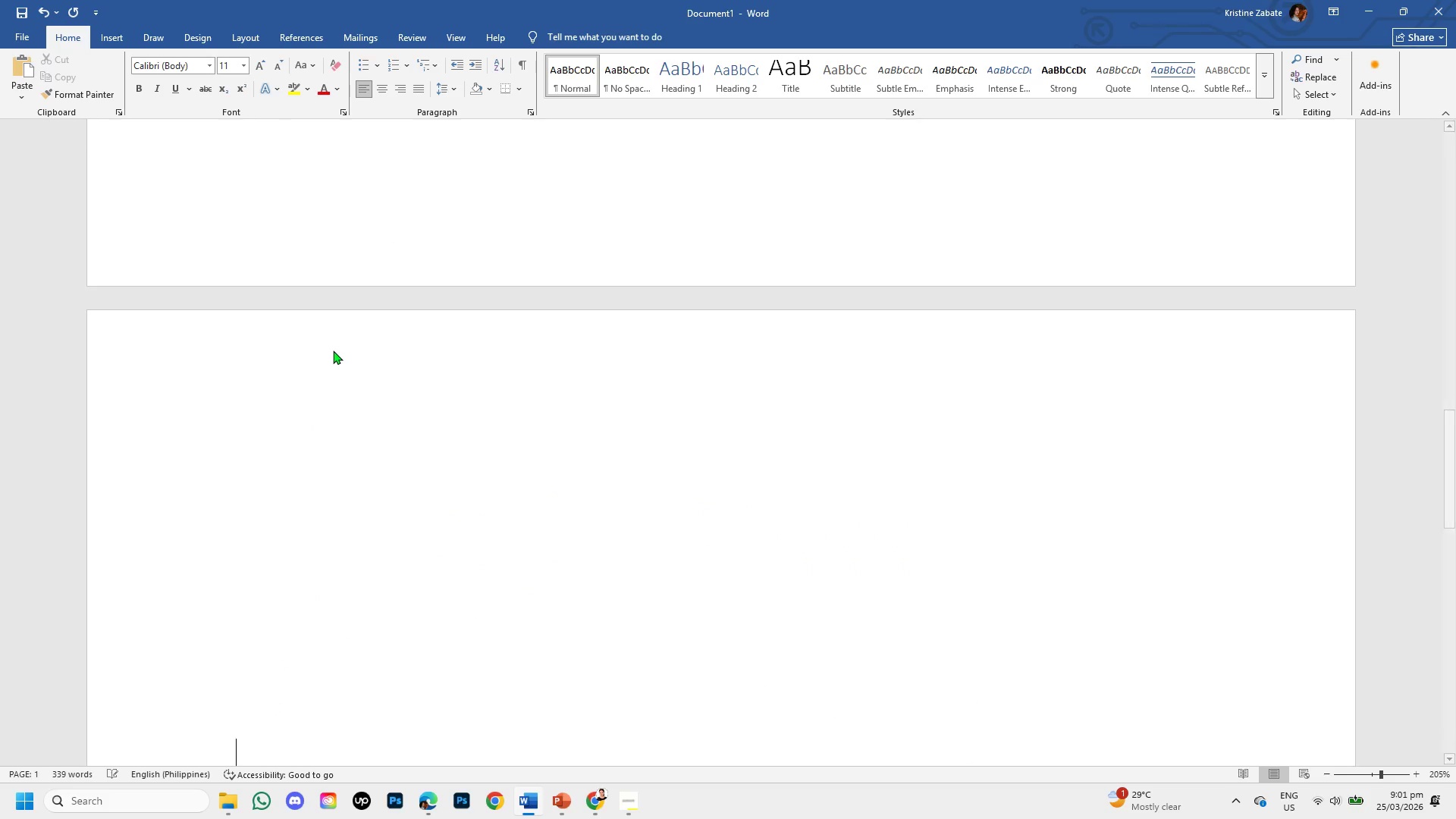 
key(Enter)
 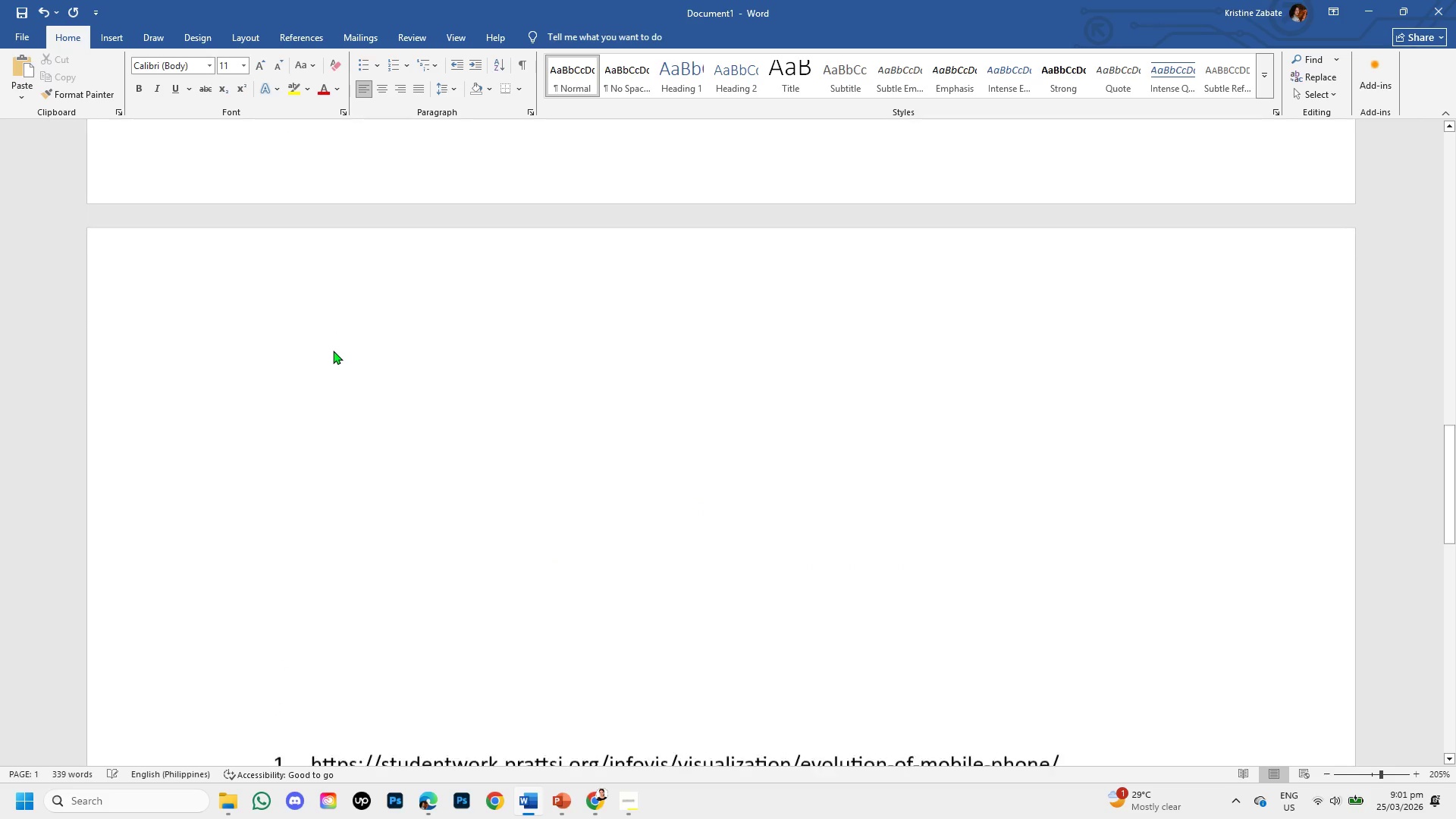 
key(Enter)
 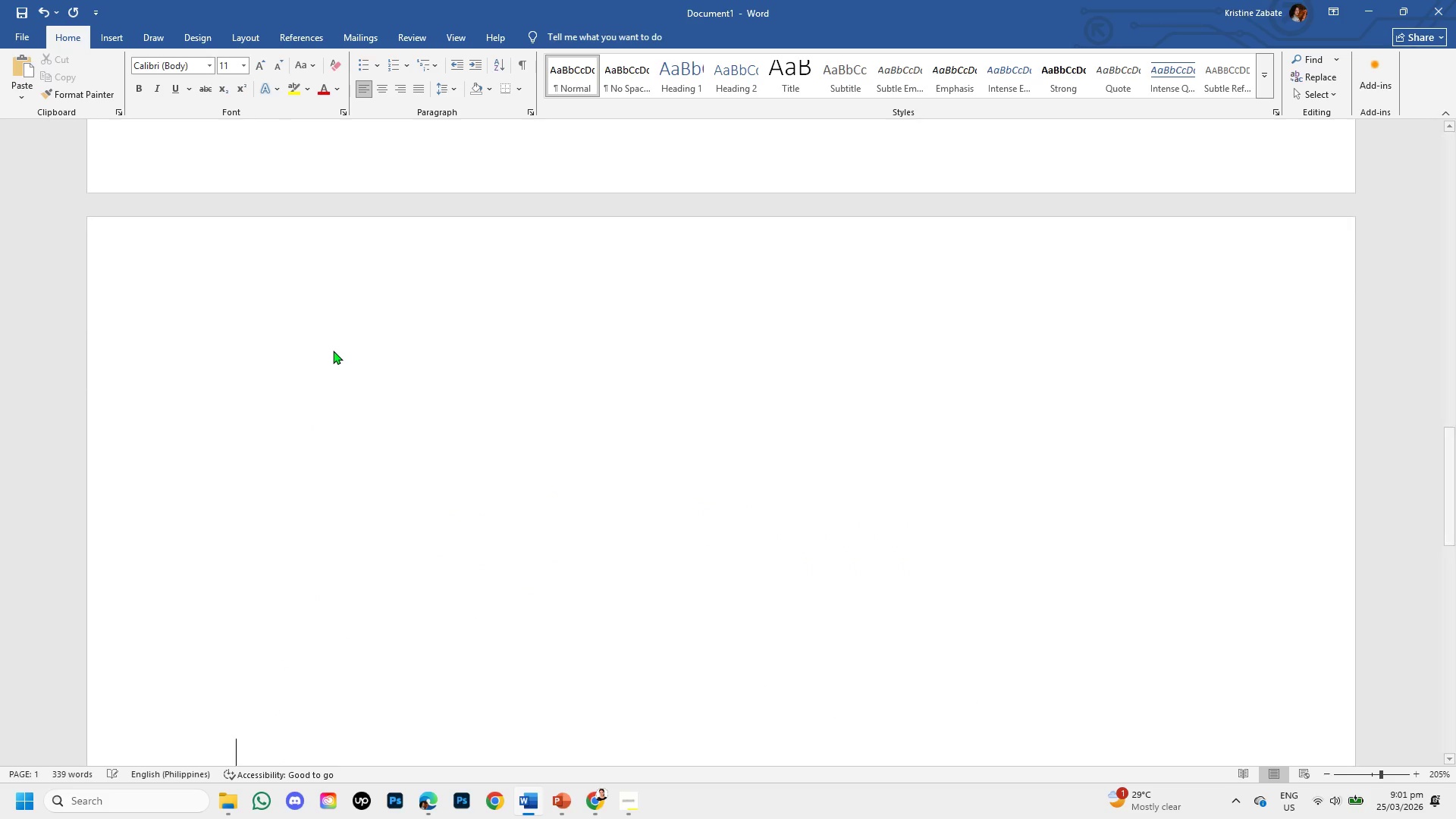 
key(Enter)
 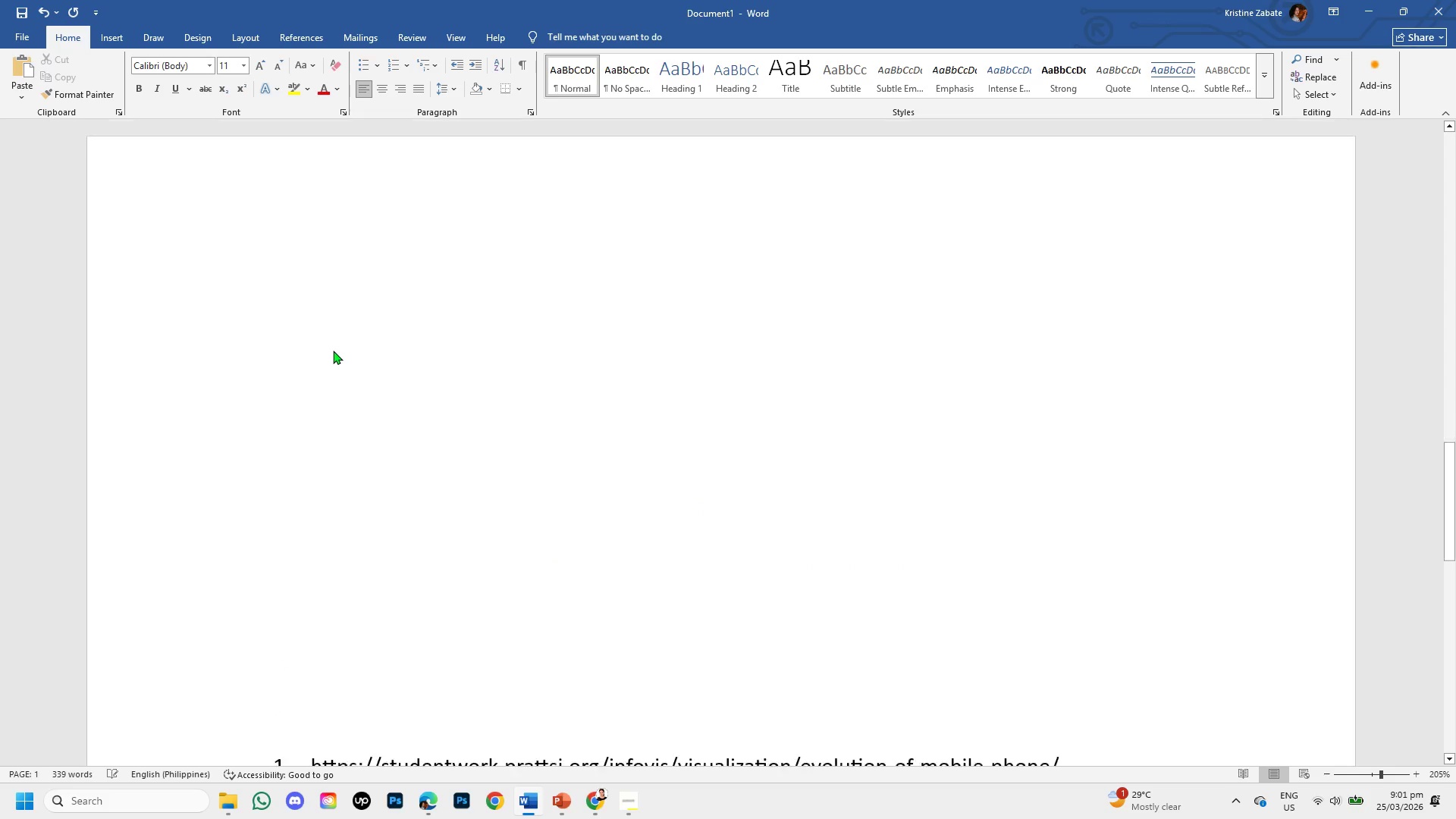 
key(Enter)
 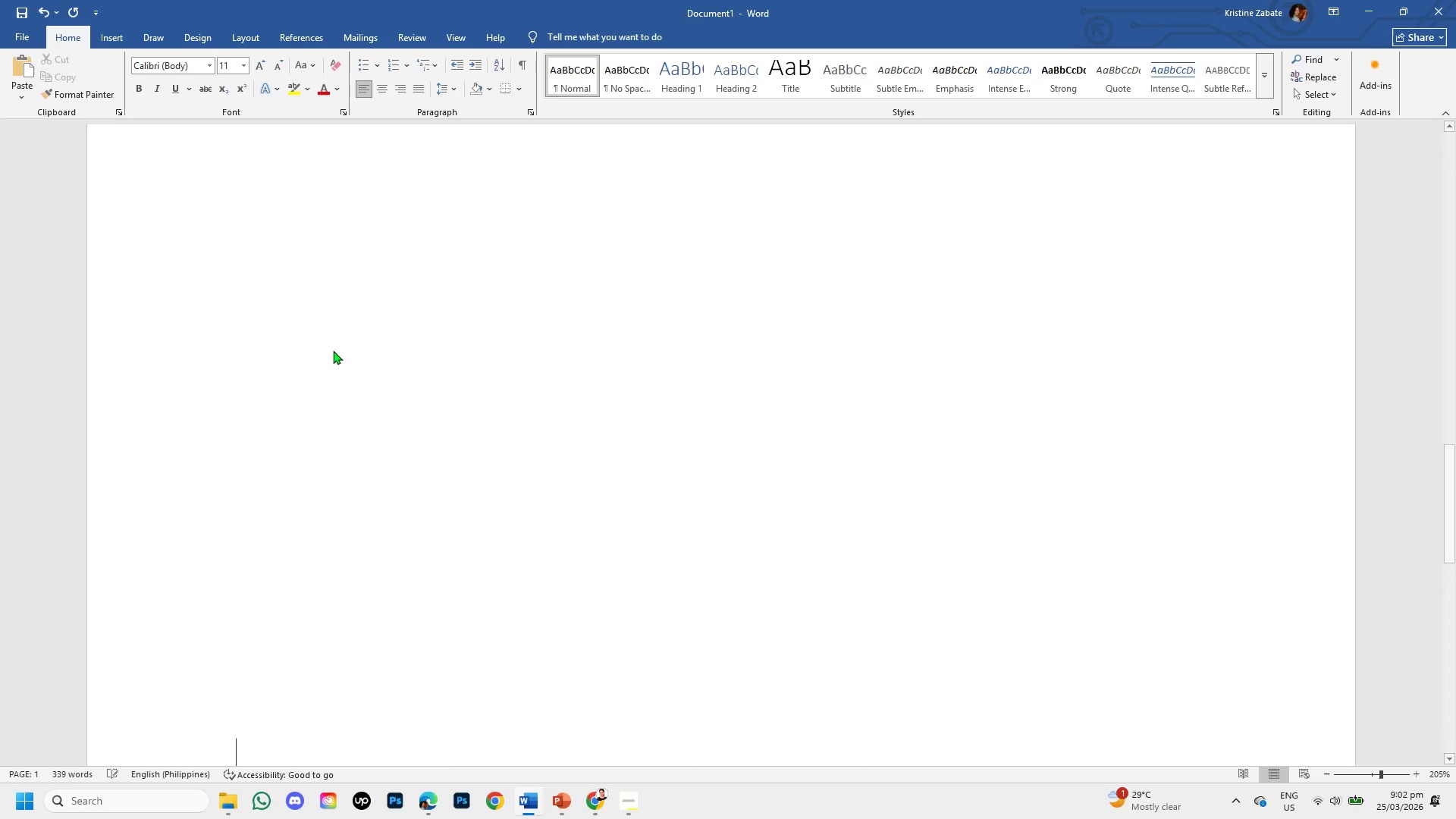 
key(Enter)
 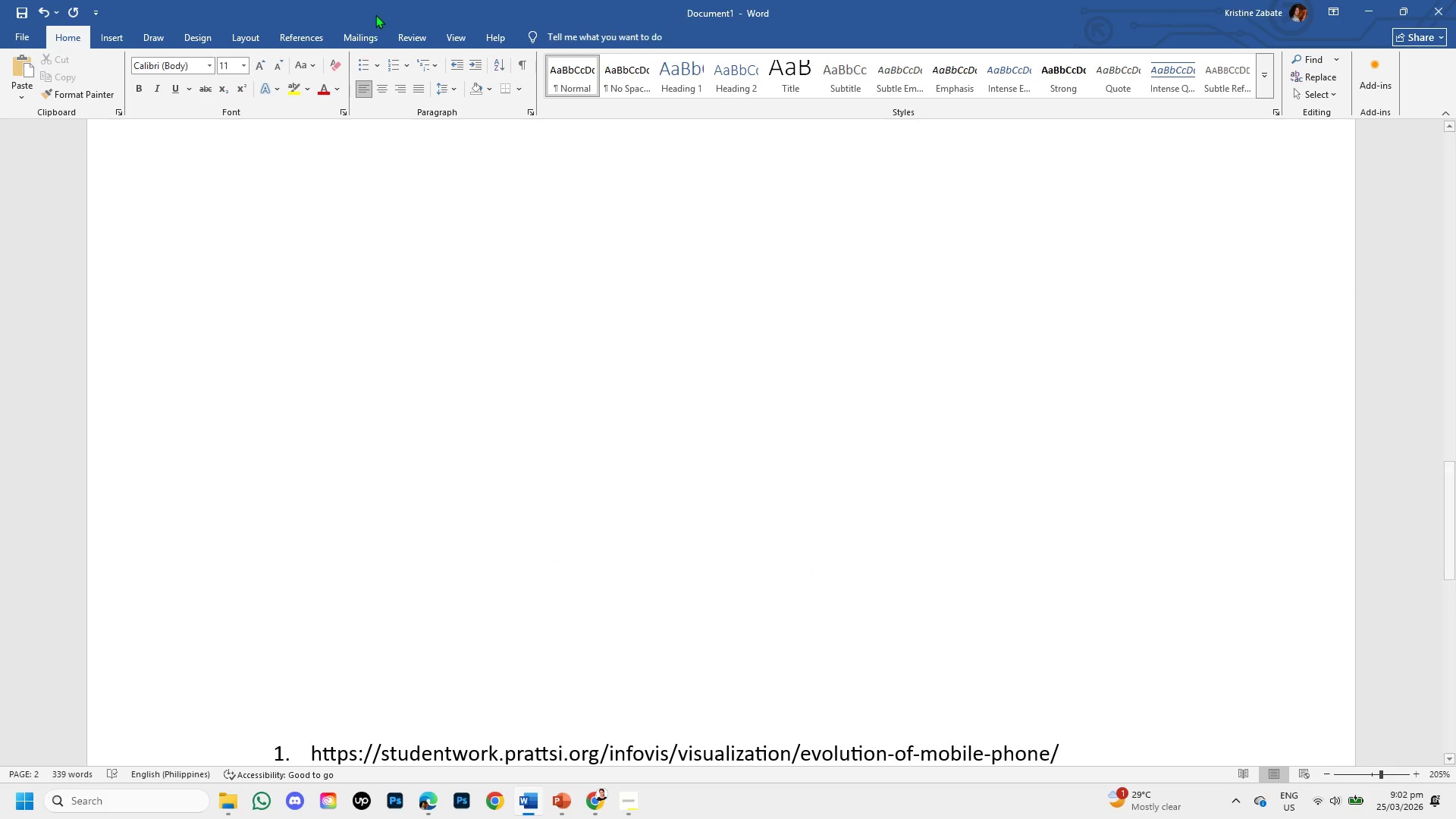 
scroll: coordinate [372, 372], scroll_direction: up, amount: 1.0
 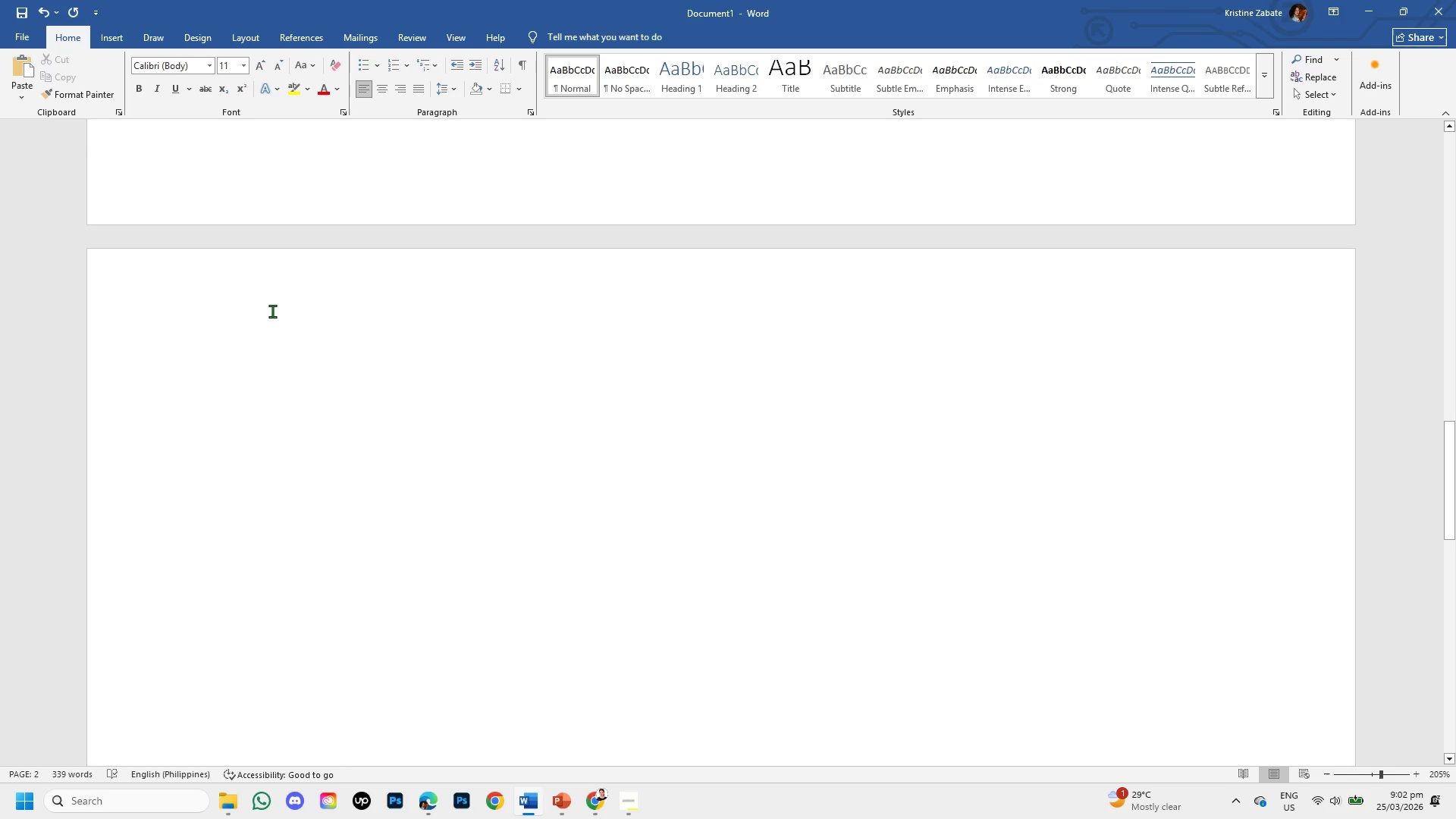 
left_click([272, 311])
 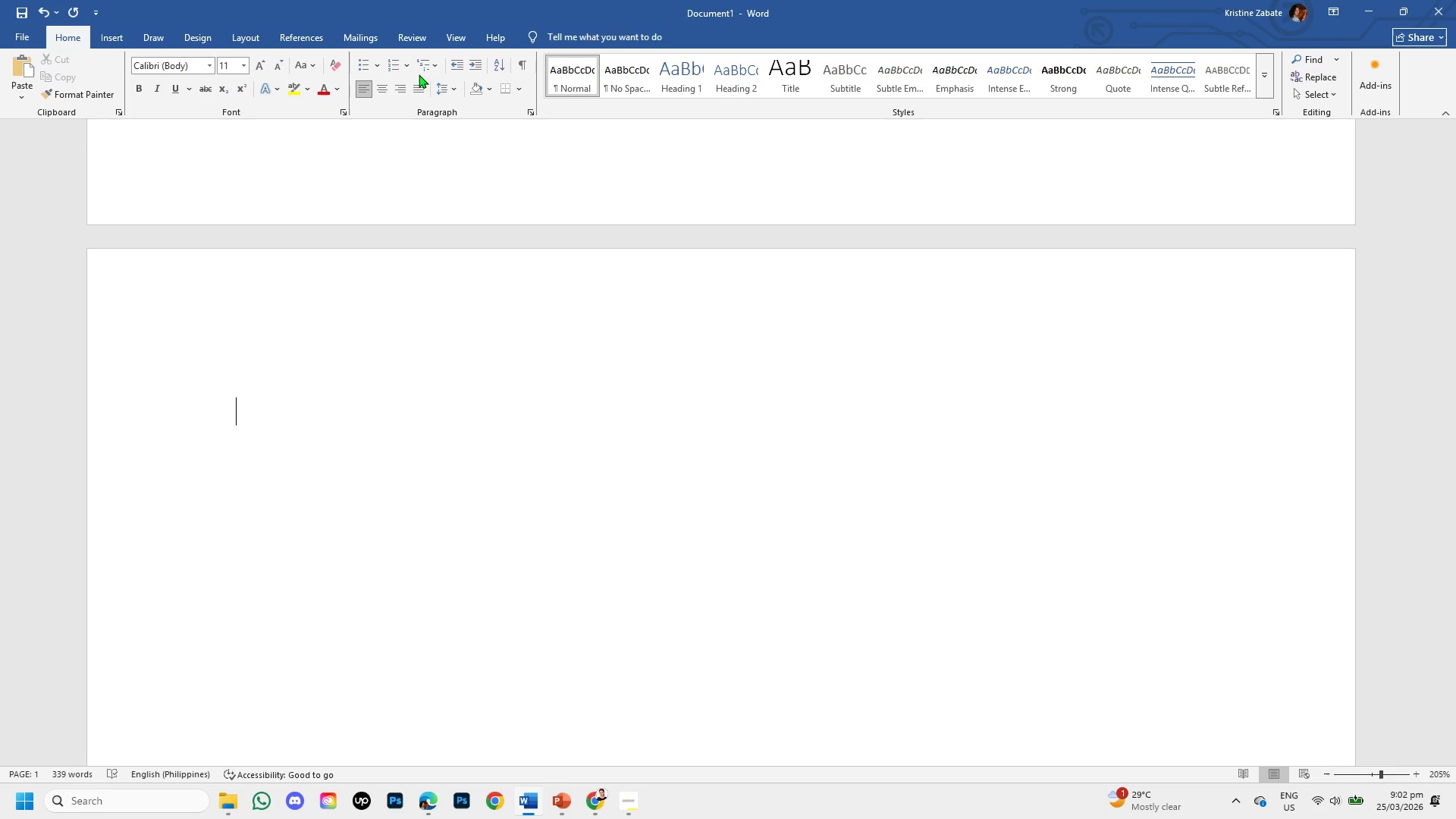 
left_click([409, 70])
 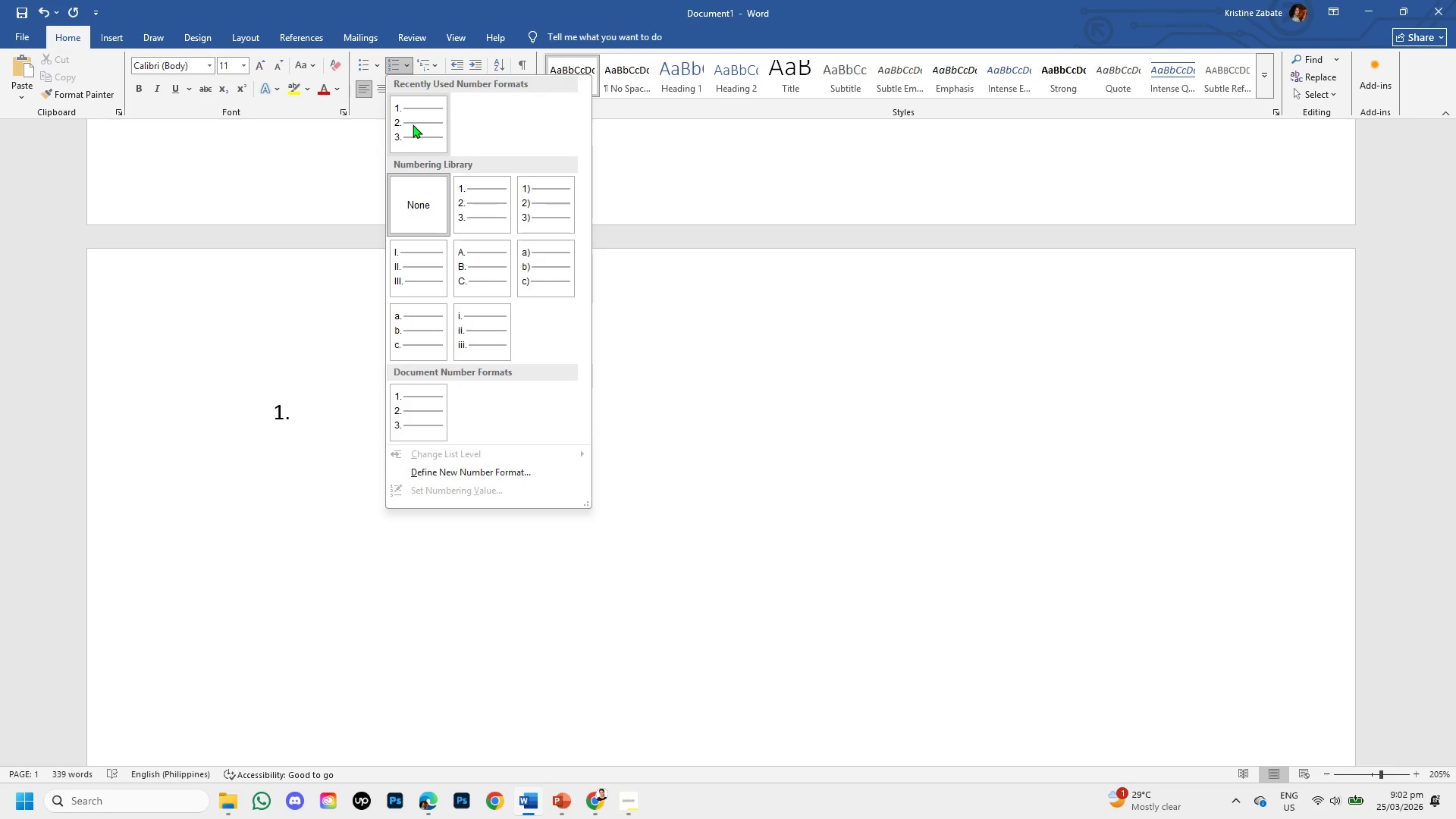 
left_click([413, 124])
 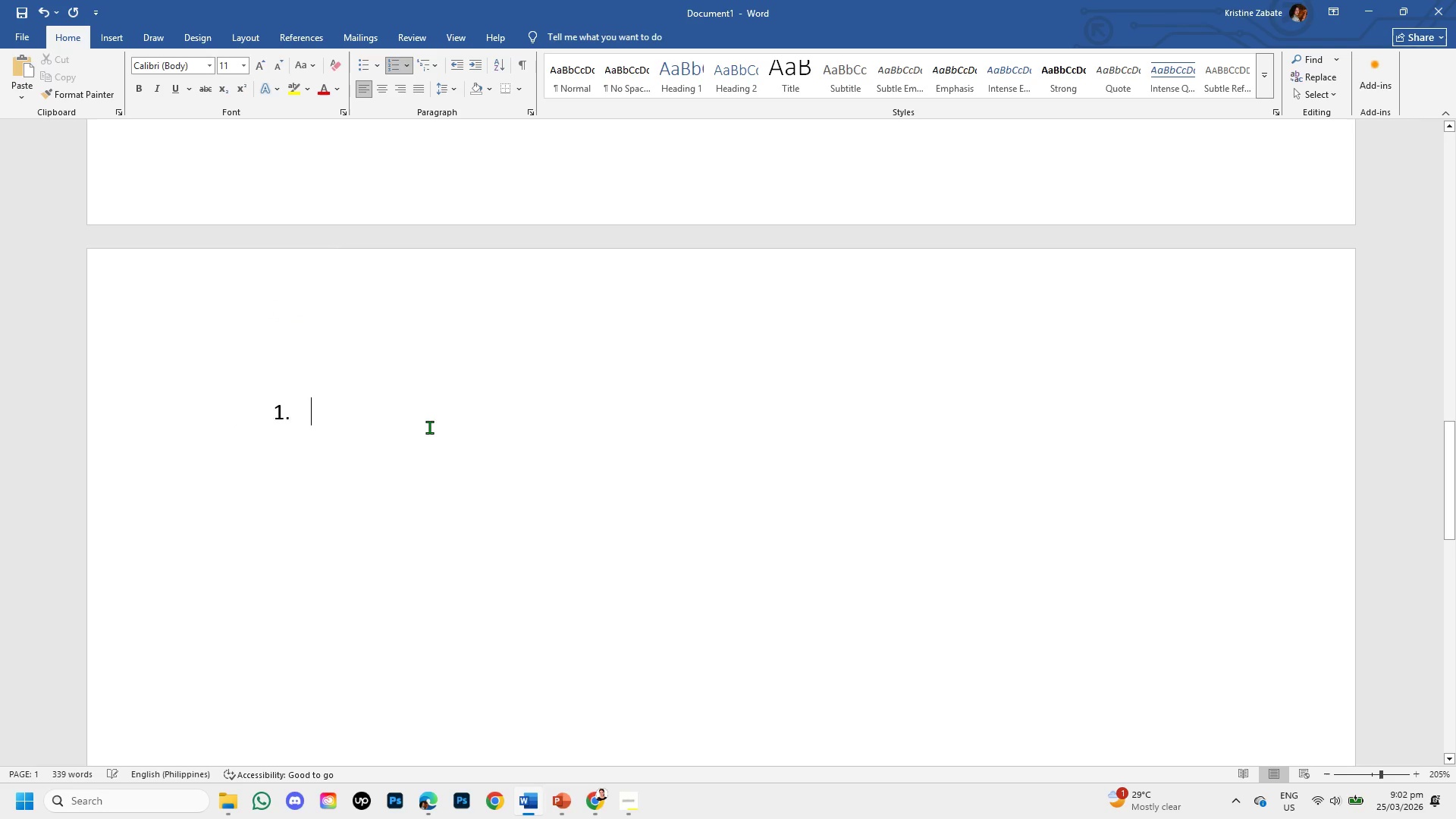 
scroll: coordinate [429, 431], scroll_direction: down, amount: 3.0
 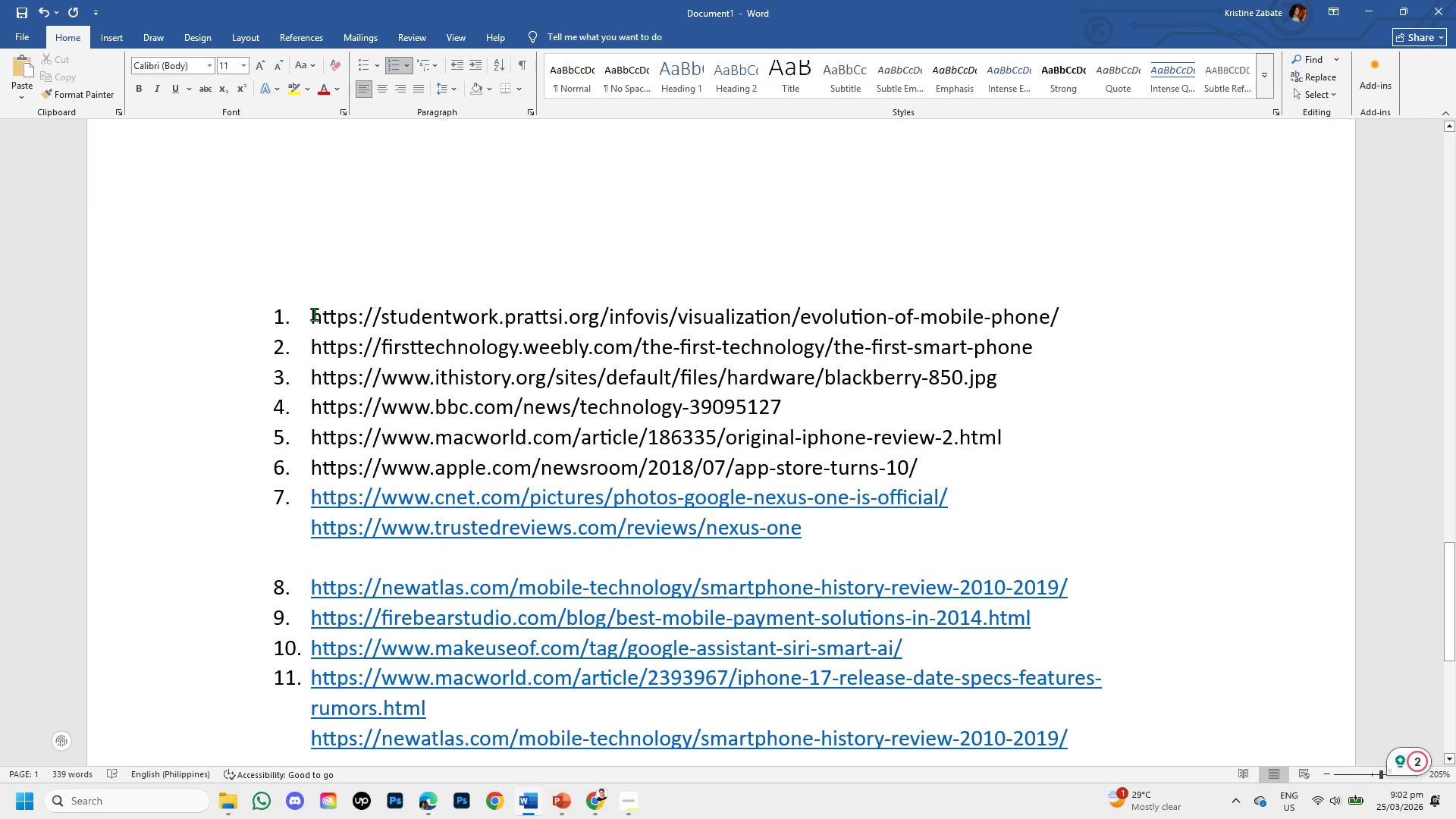 
left_click_drag(start_coordinate=[314, 314], to_coordinate=[1064, 309])
 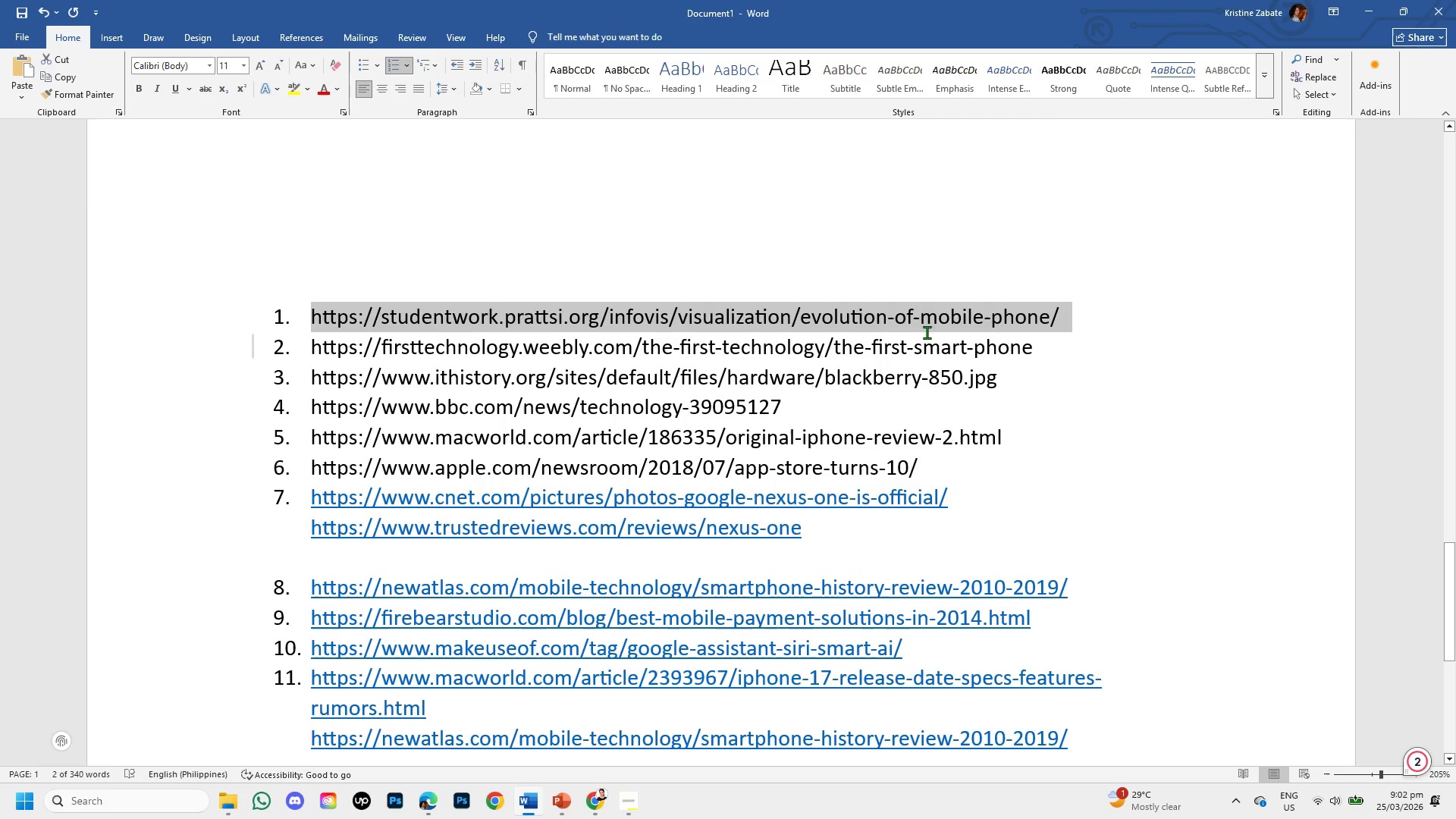 
key(Control+C)
 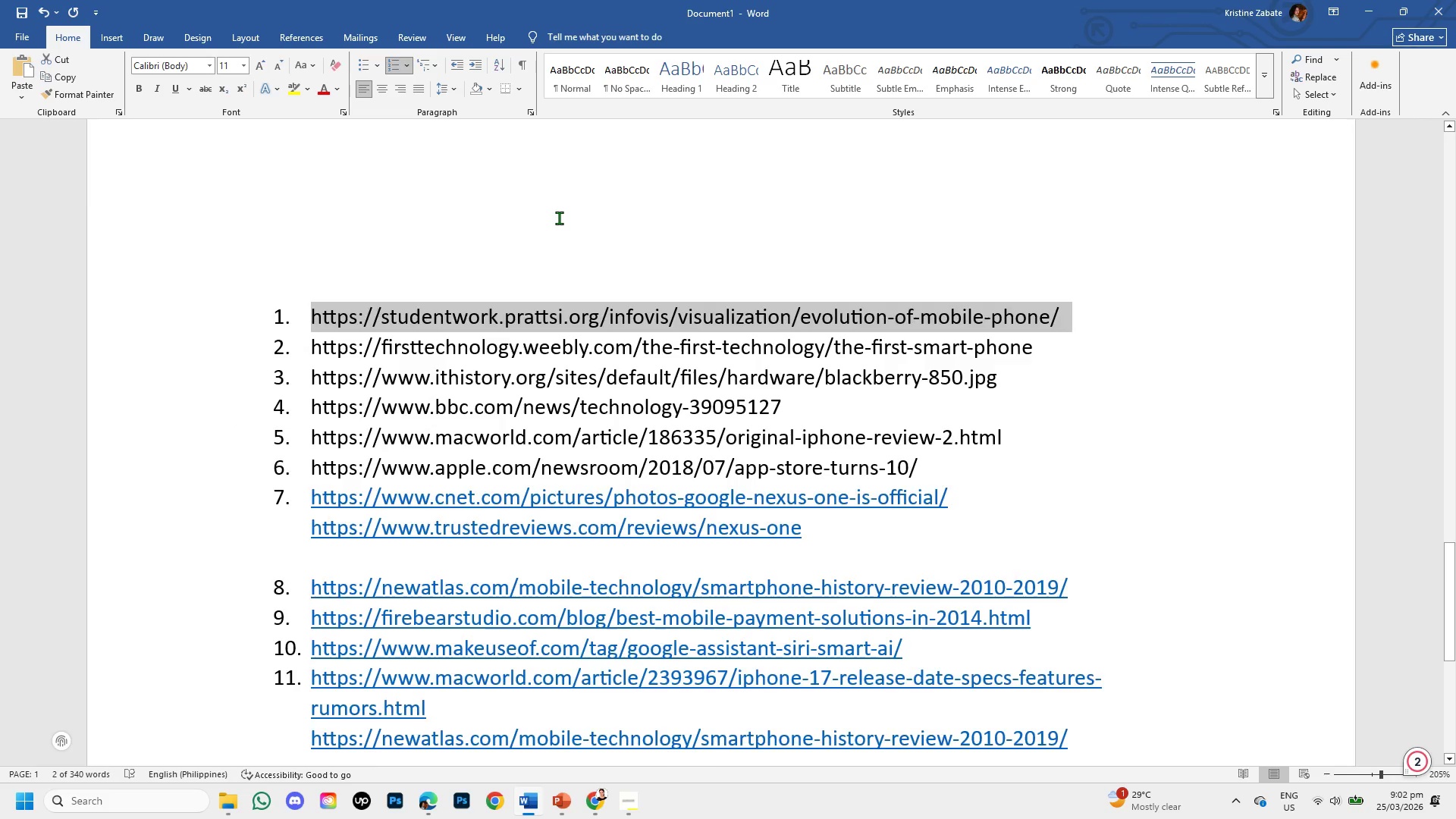 
scroll: coordinate [559, 218], scroll_direction: up, amount: 3.0
 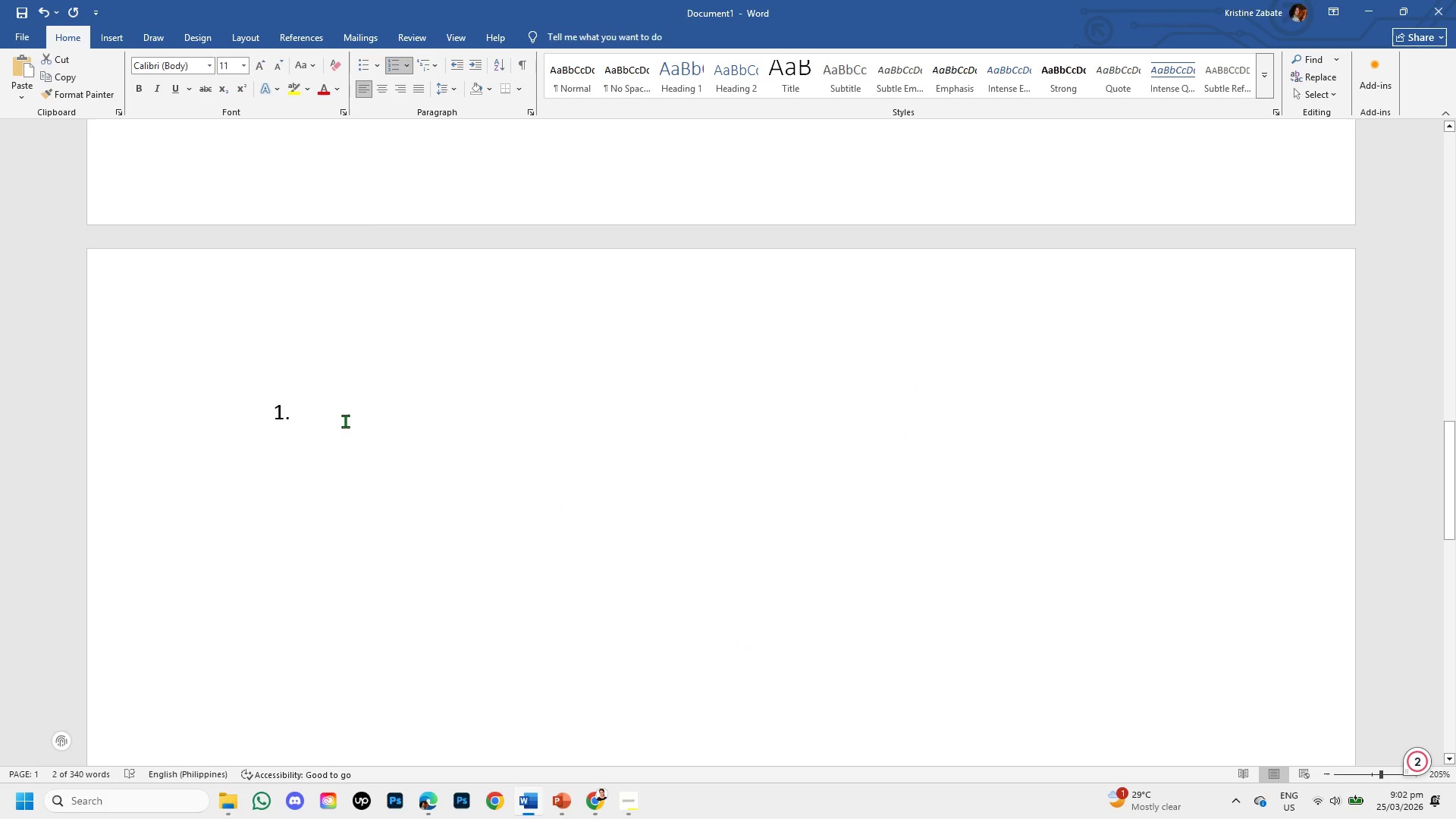 
left_click([345, 421])
 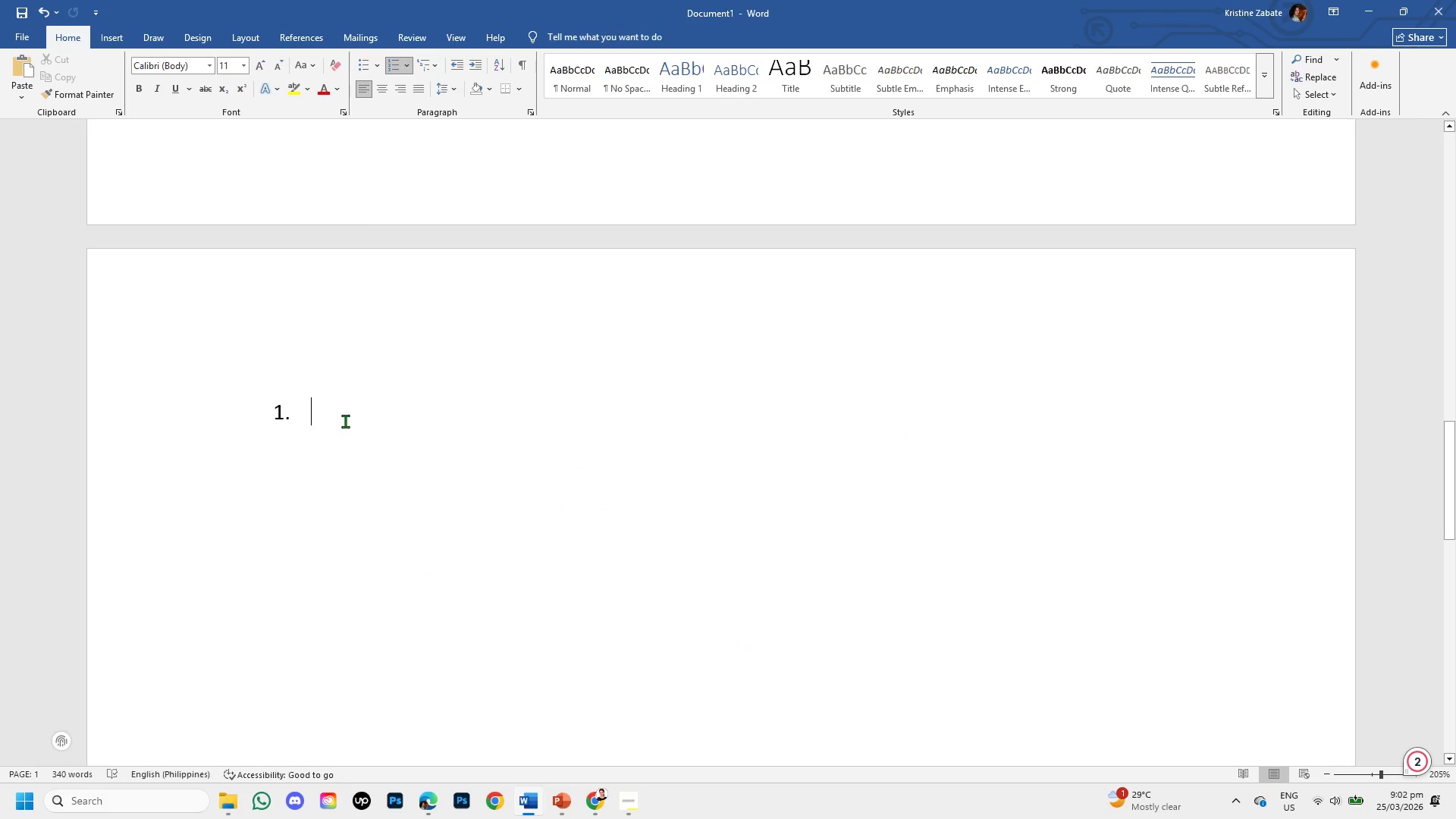 
key(Control+V)
 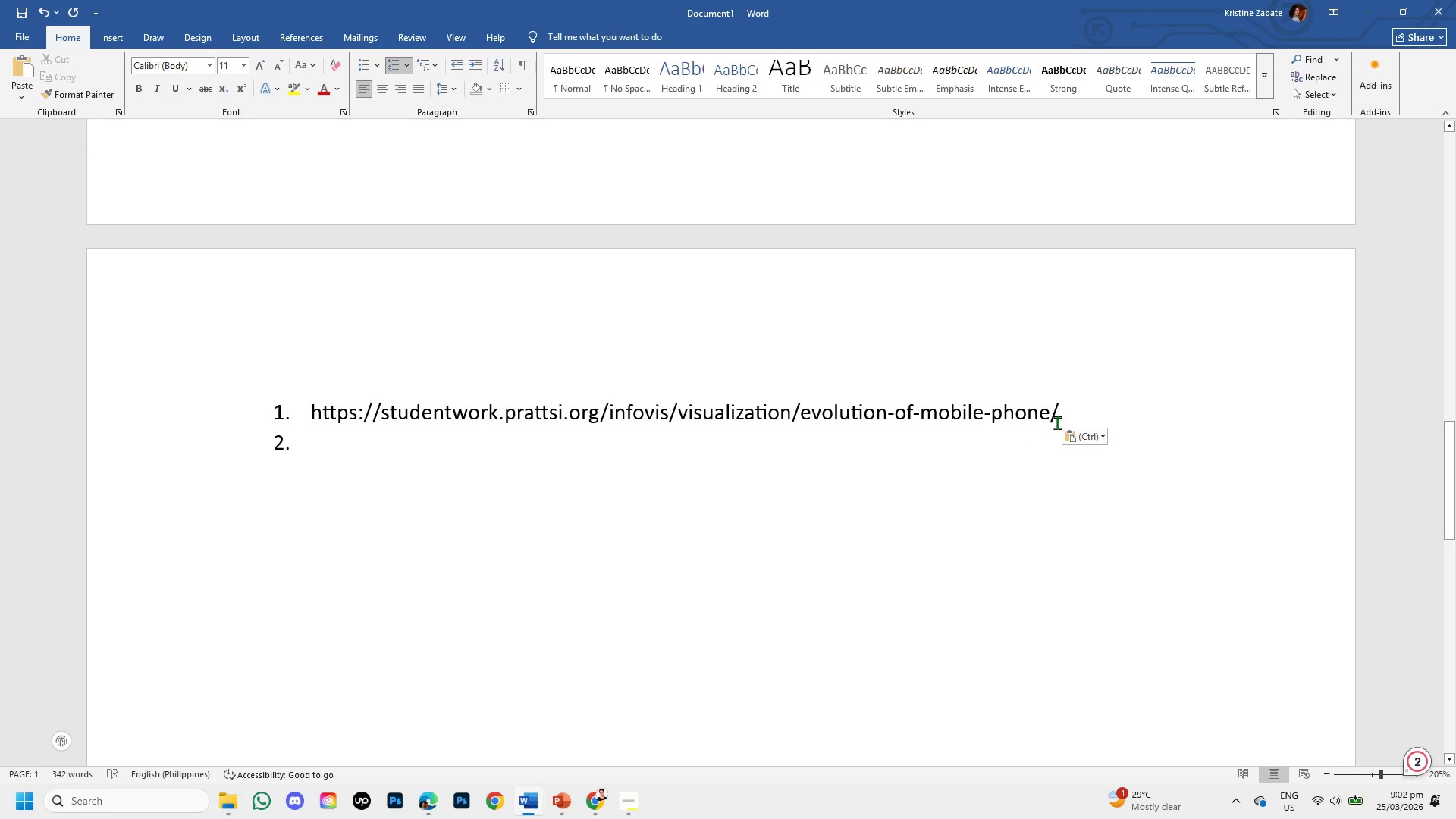 
left_click([1065, 415])
 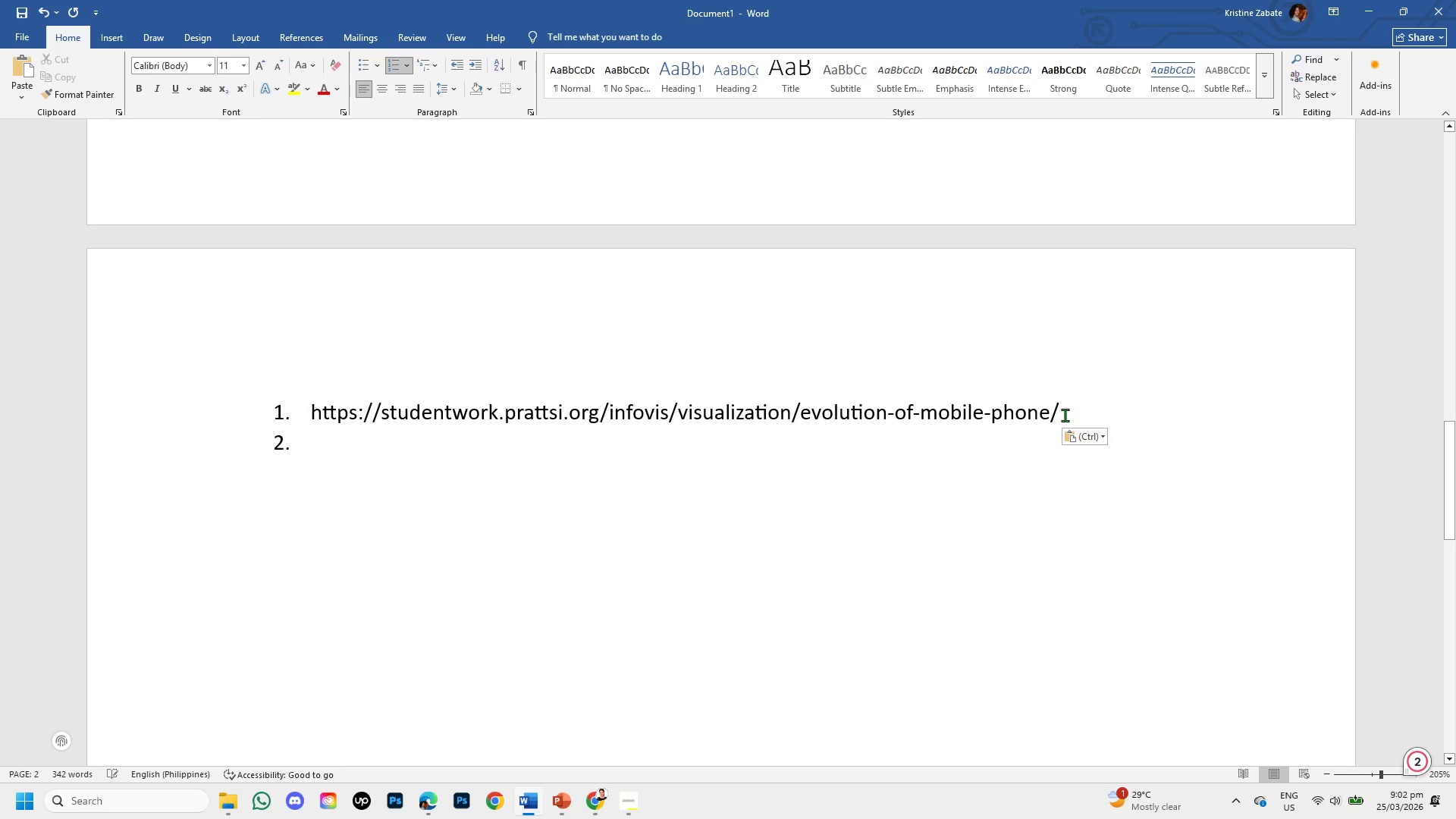 
key(Enter)
 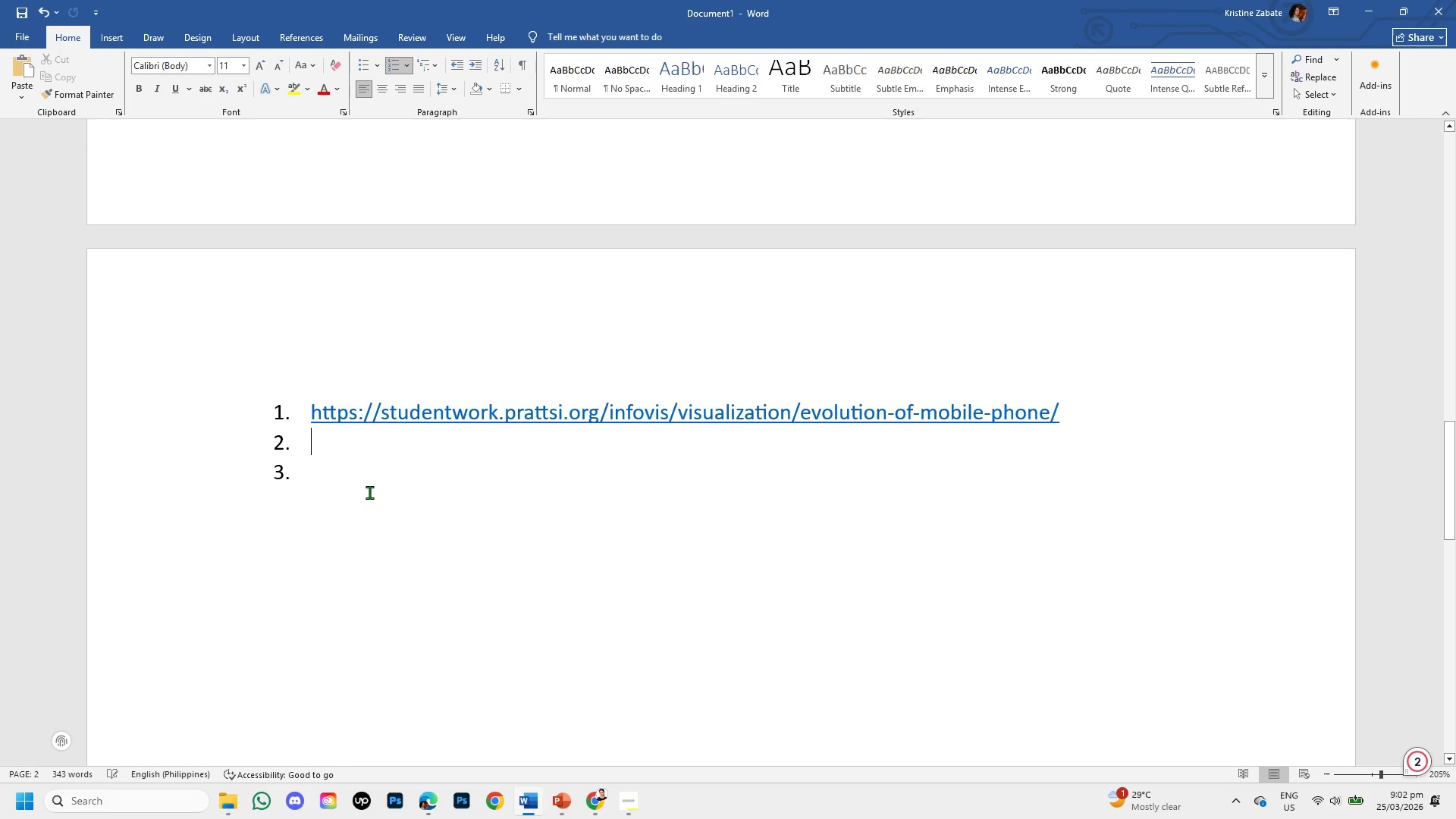 
scroll: coordinate [363, 554], scroll_direction: down, amount: 3.0
 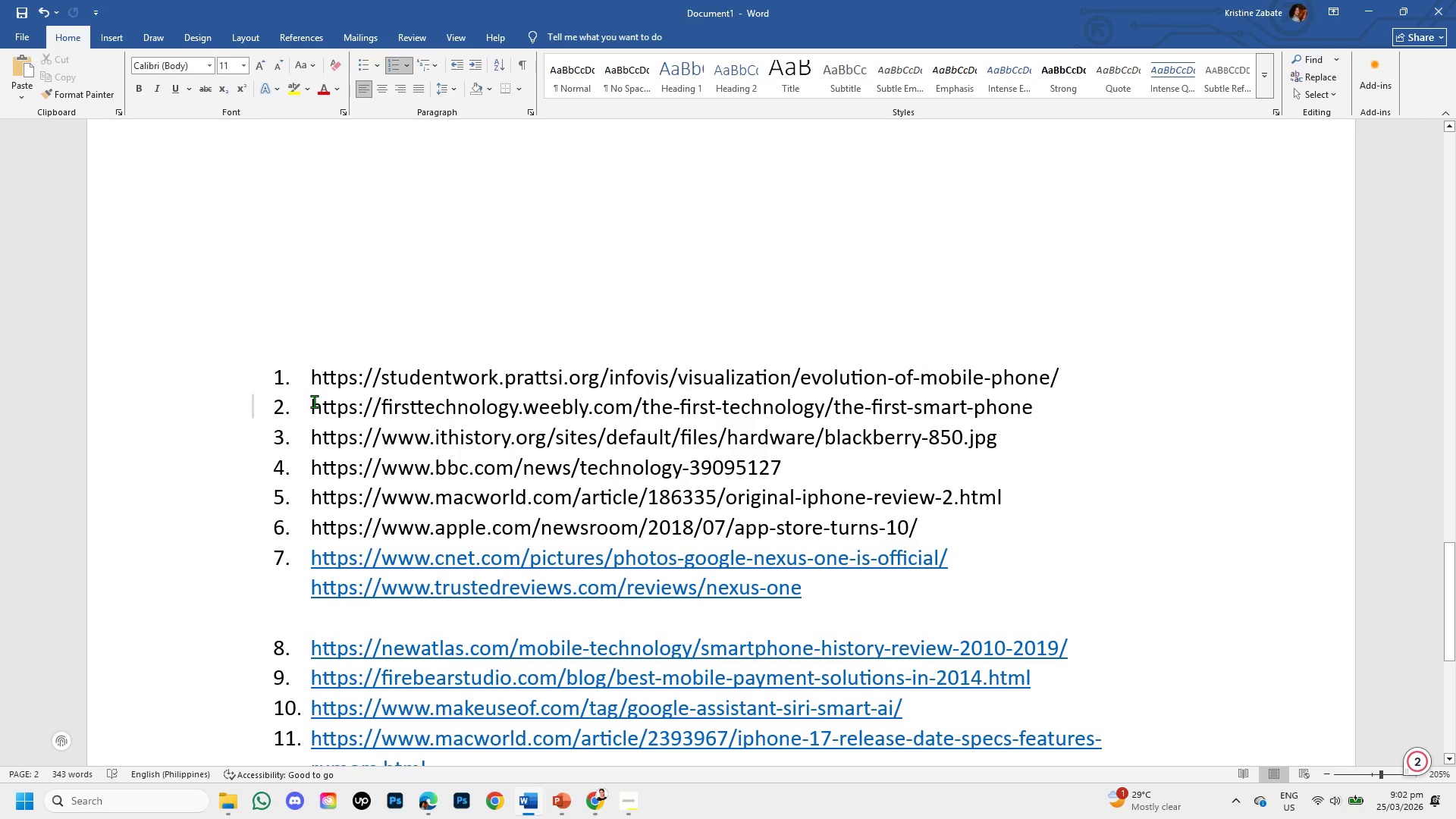 
left_click_drag(start_coordinate=[310, 403], to_coordinate=[1072, 412])
 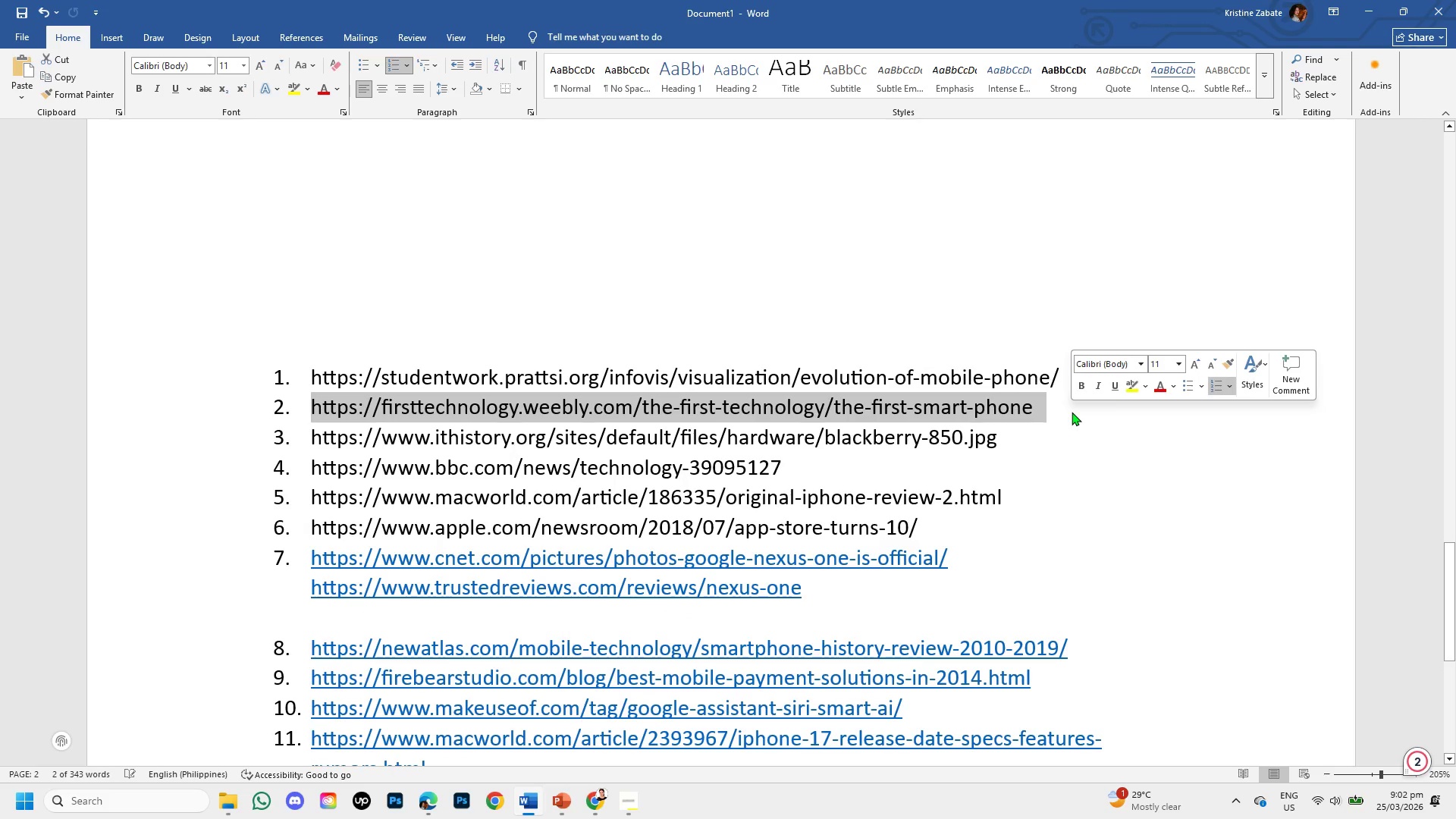 
key(Control+C)
 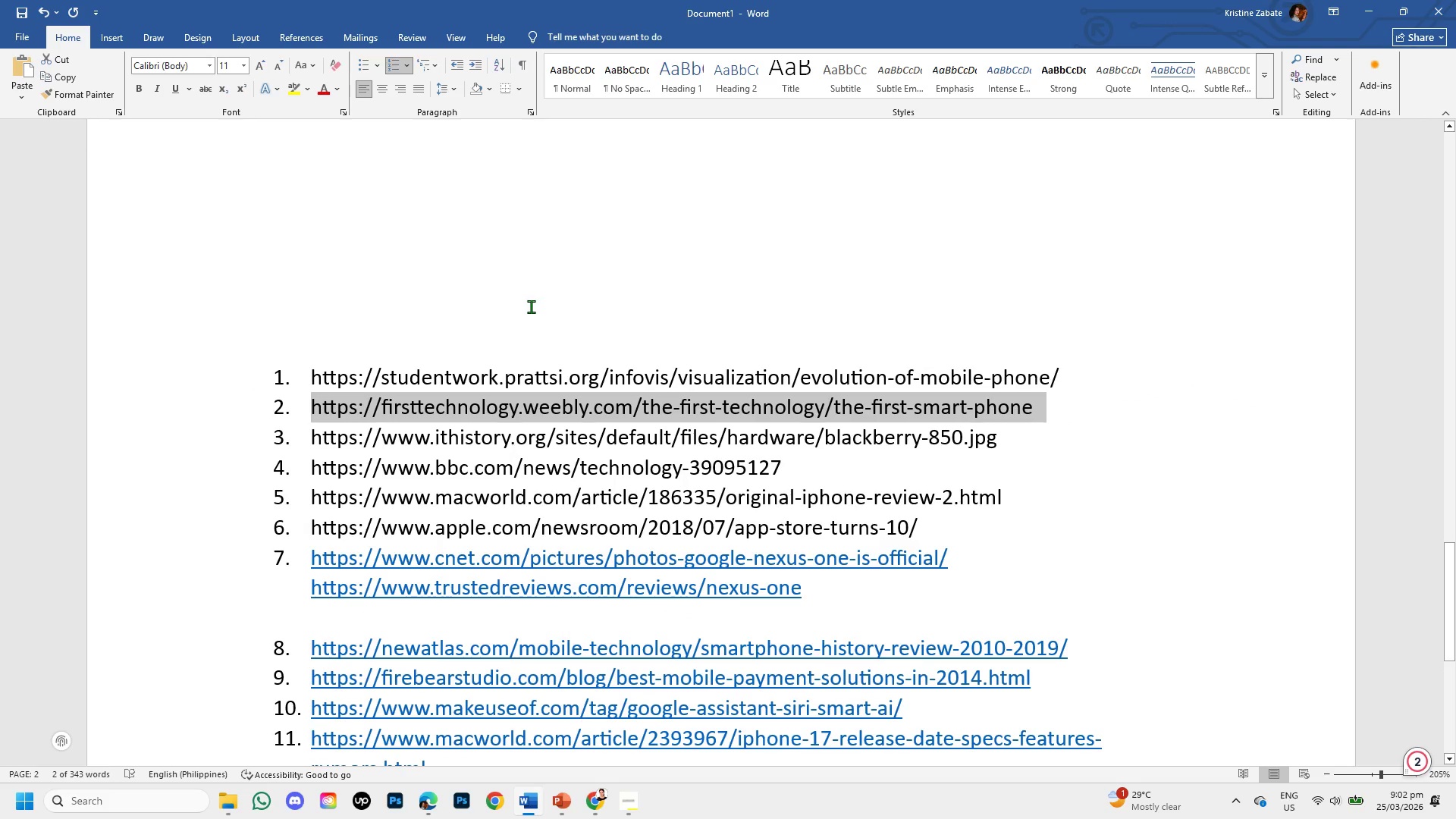 
scroll: coordinate [531, 306], scroll_direction: up, amount: 3.0
 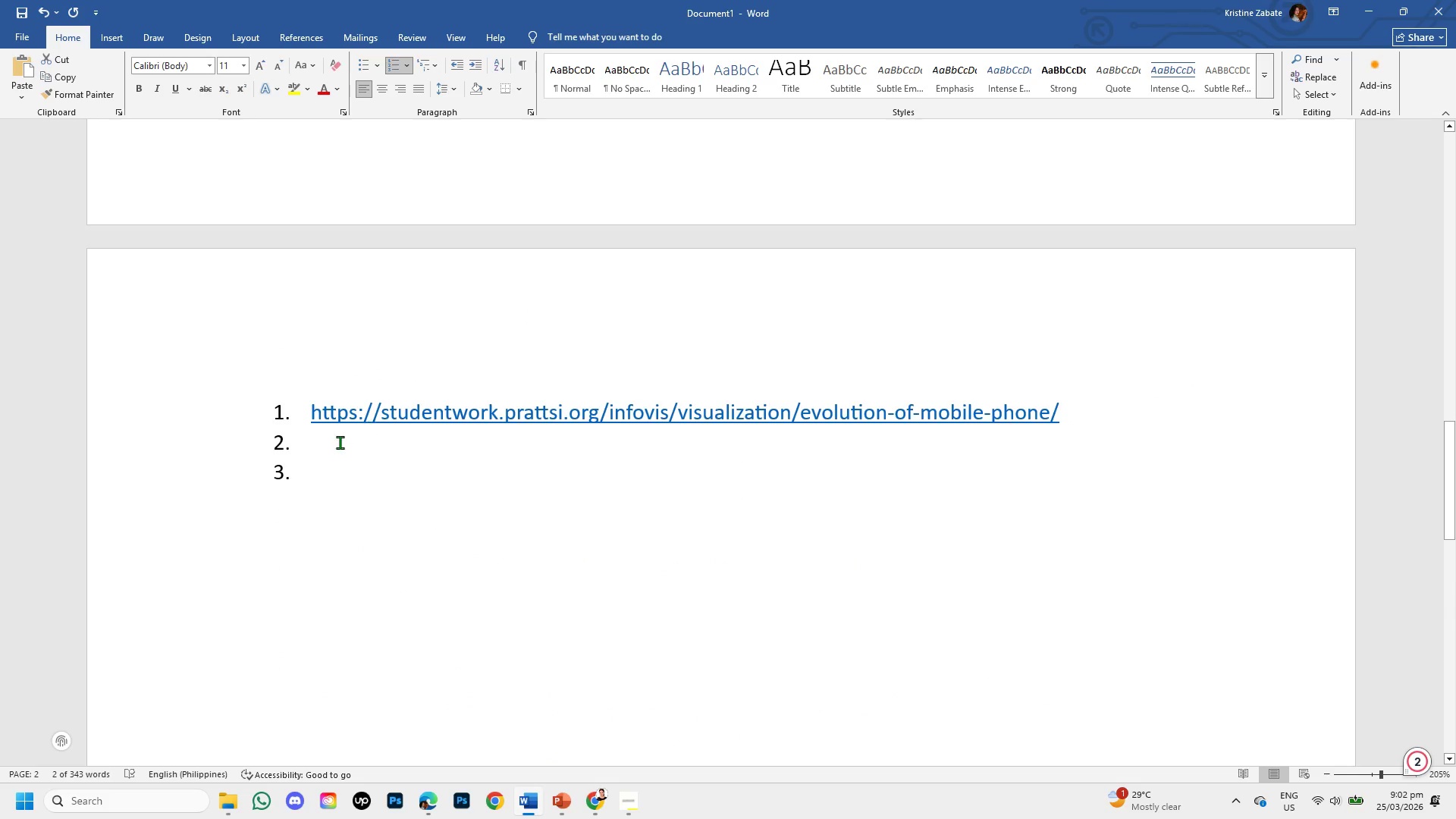 
left_click([339, 443])
 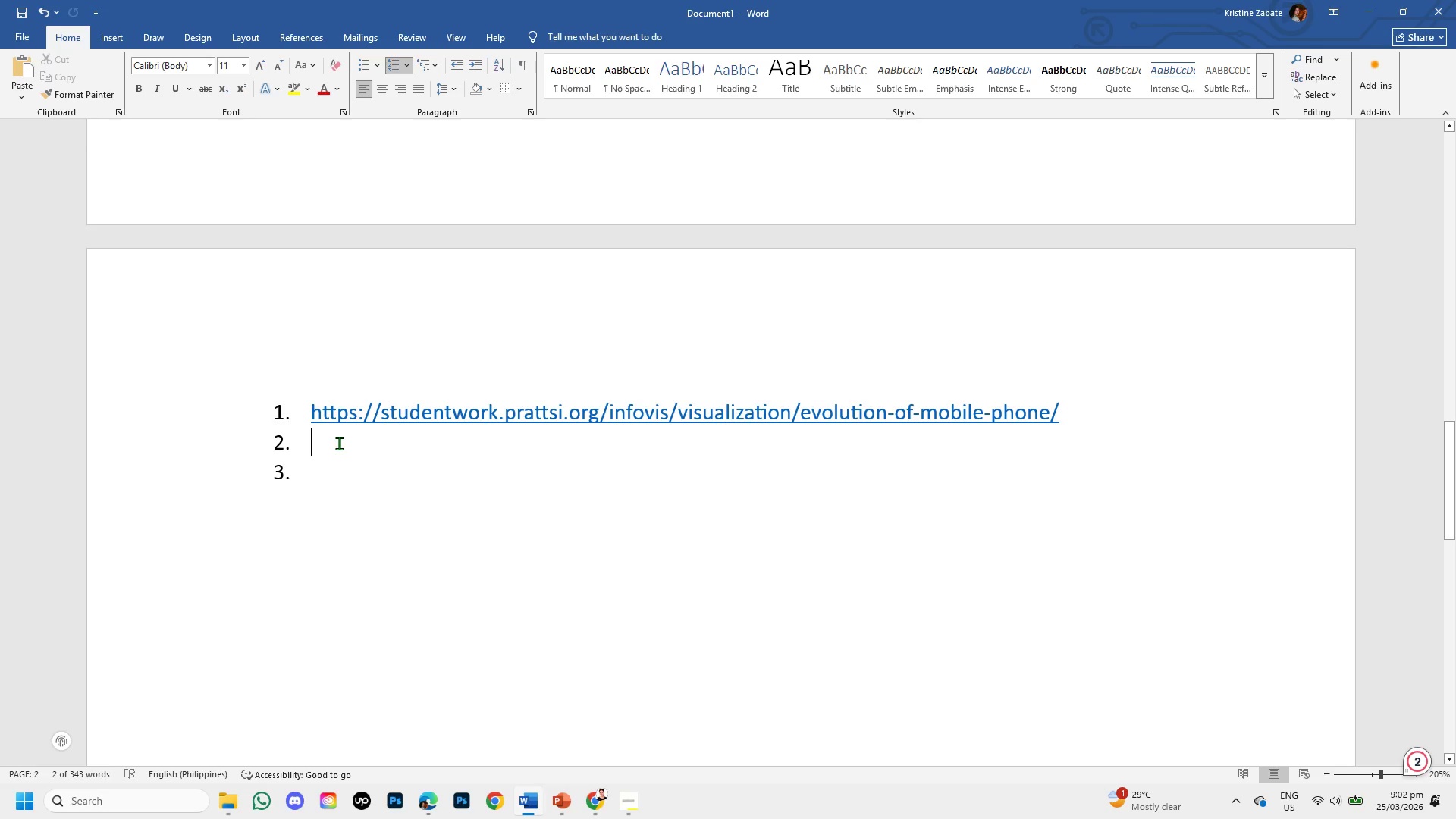 
key(Control+V)
 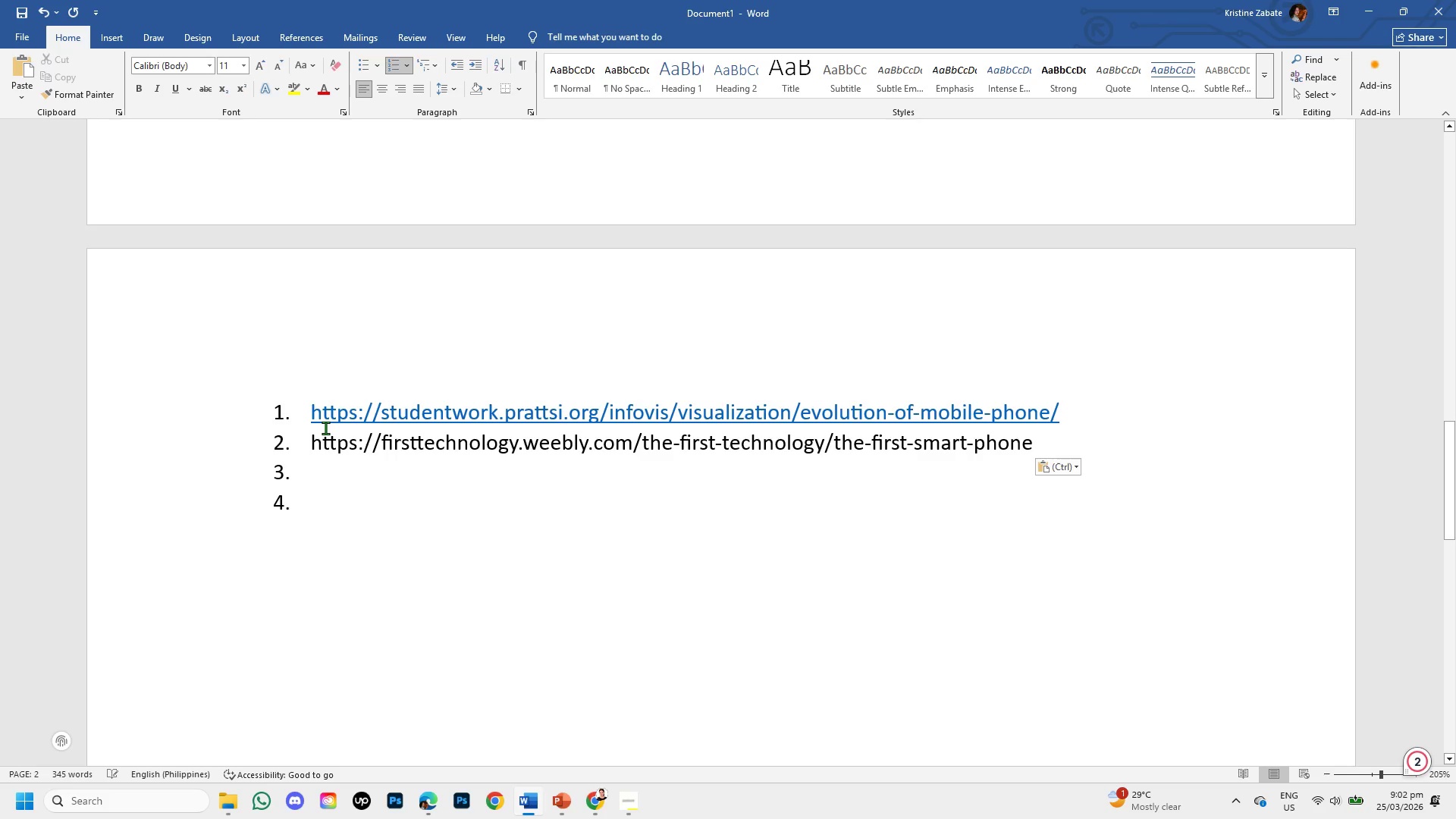 
key(Enter)
 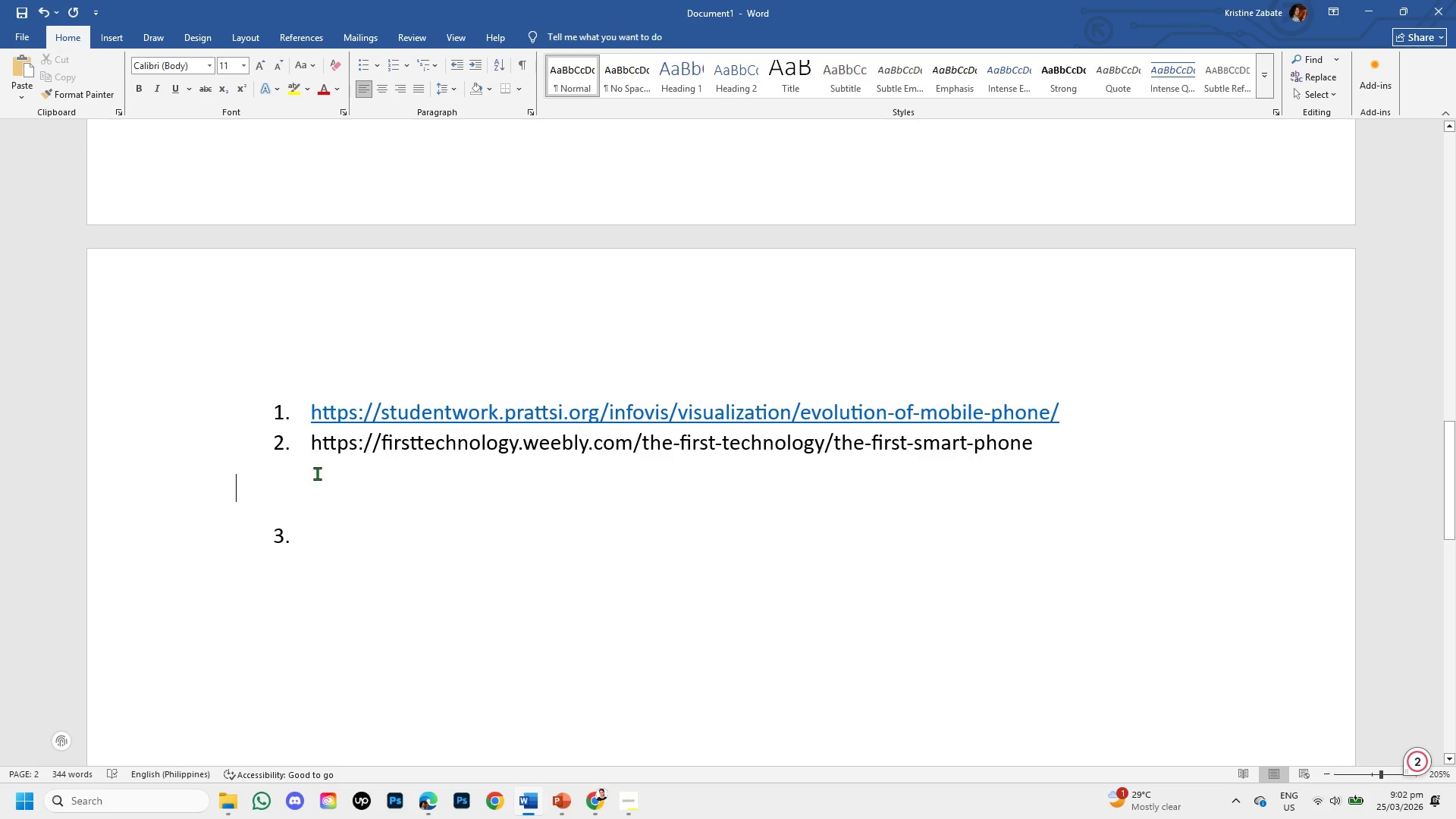 
key(Backspace)
 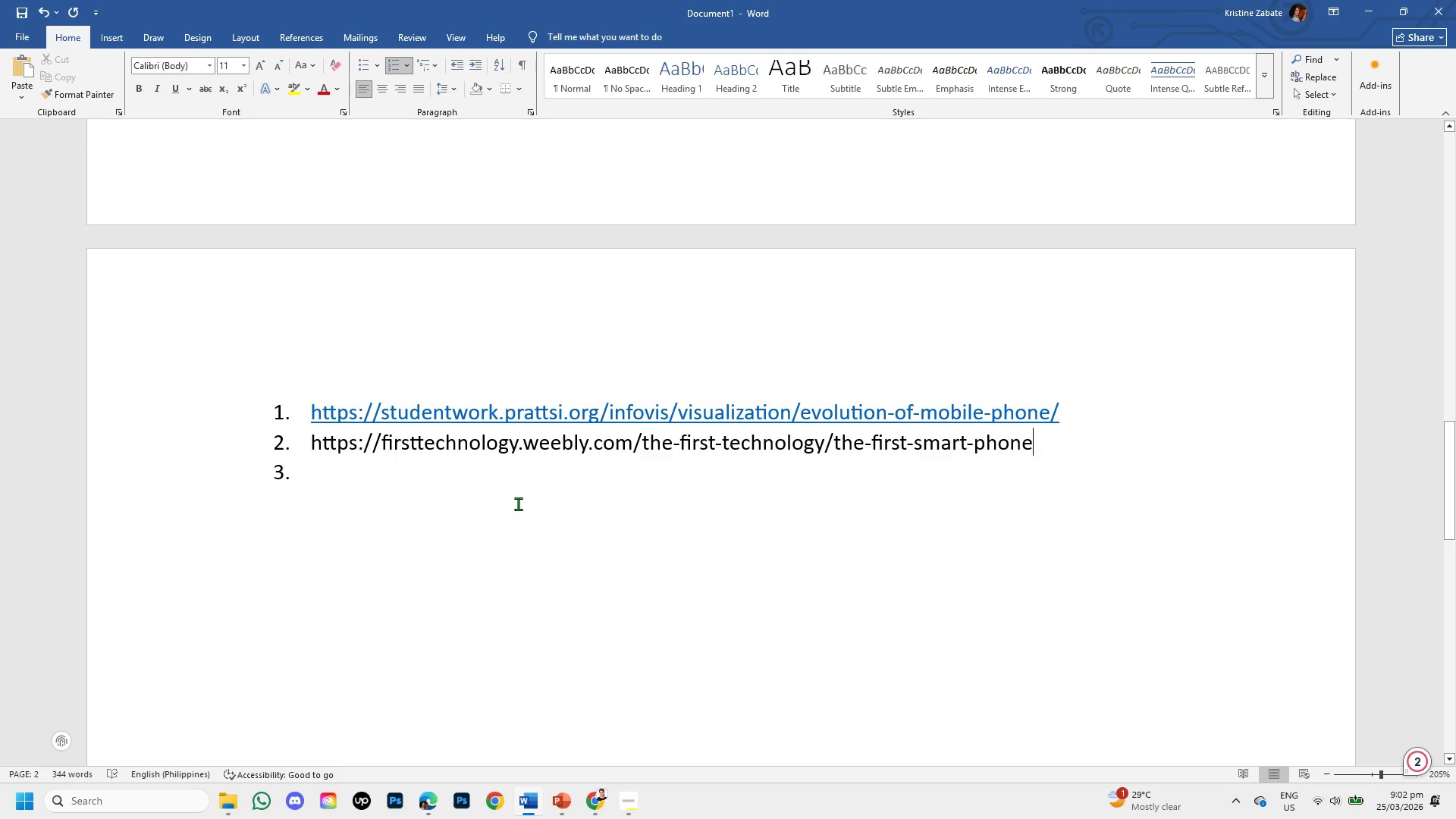 
key(Enter)
 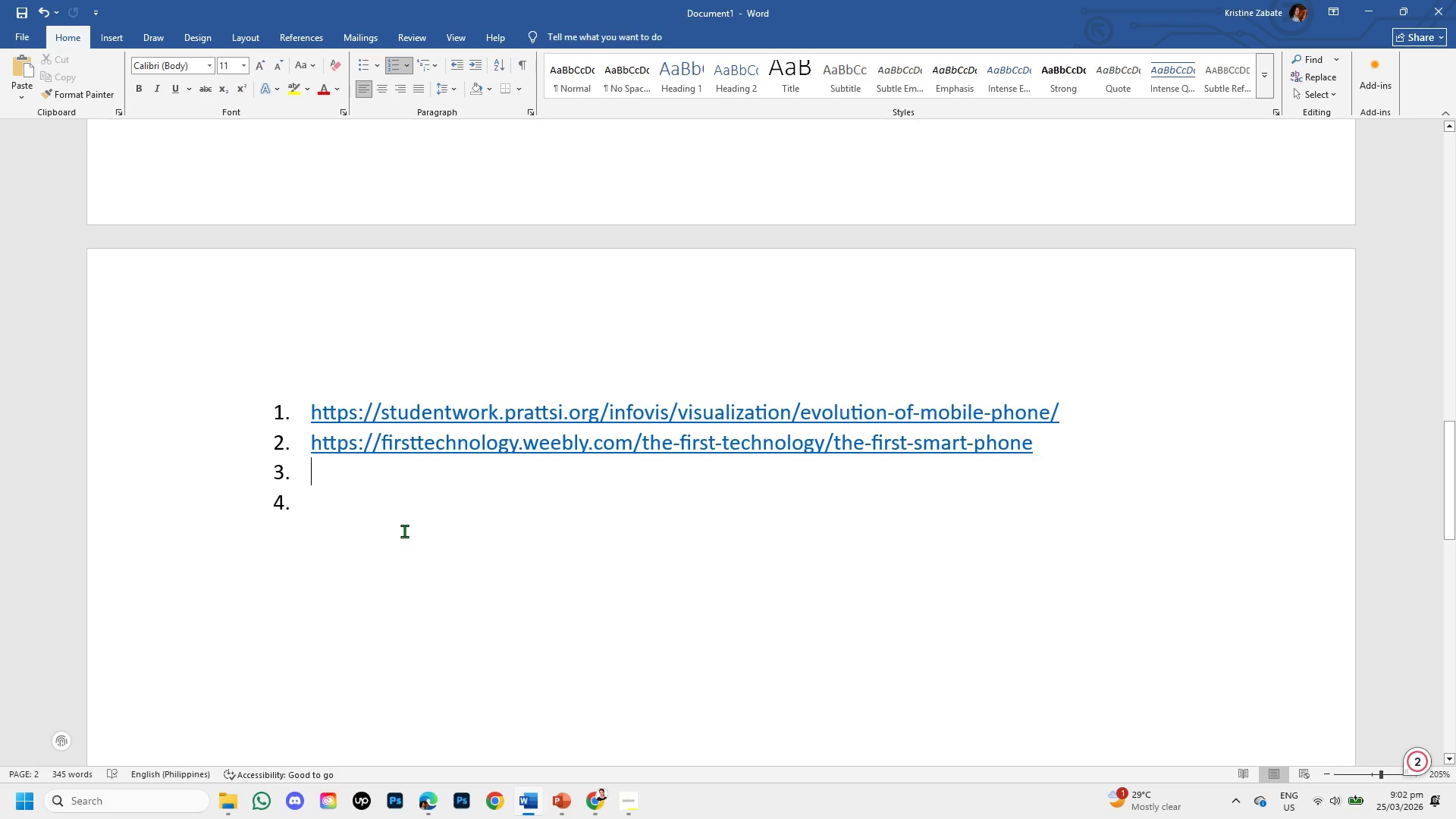 
scroll: coordinate [405, 537], scroll_direction: down, amount: 4.0
 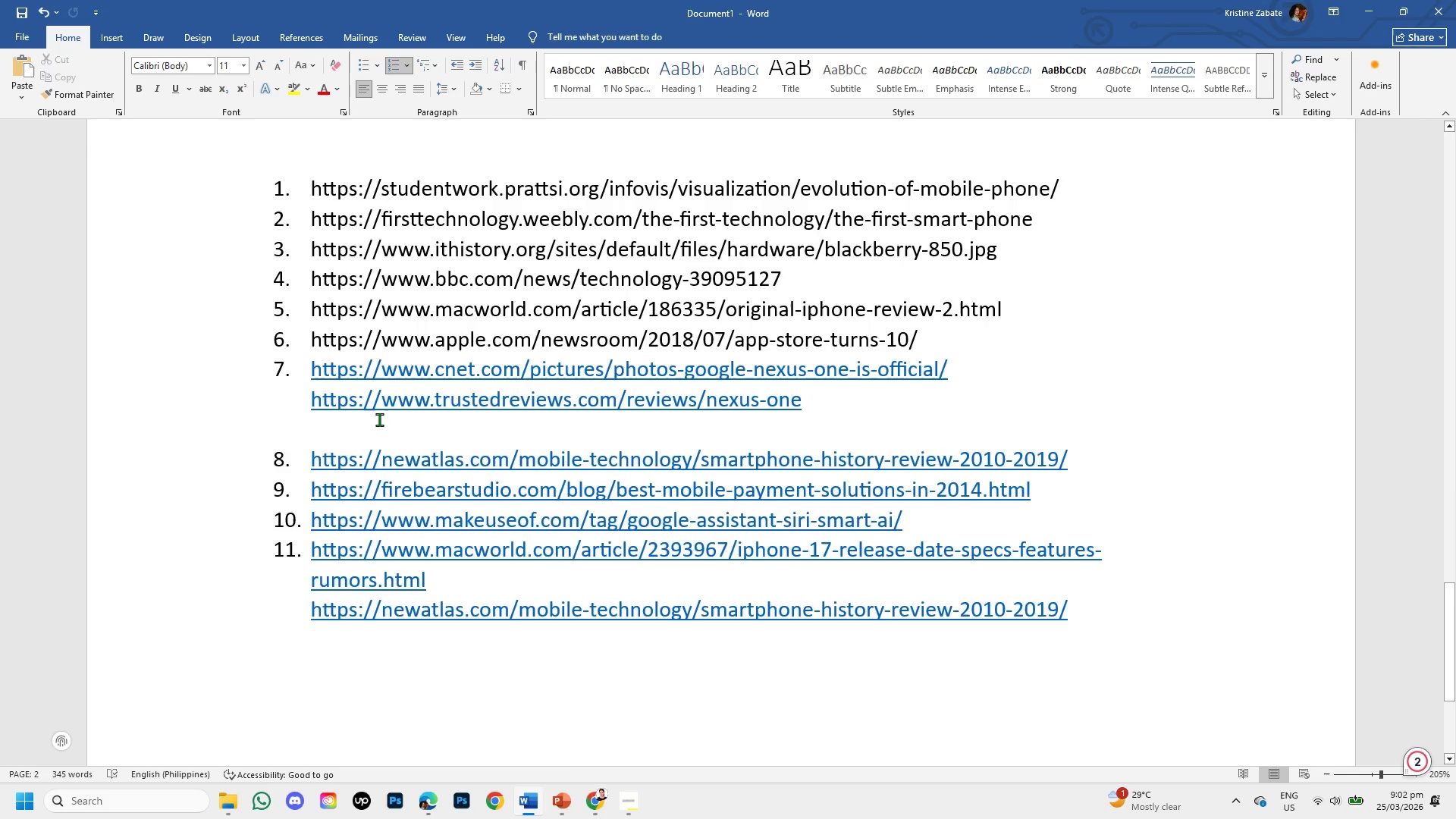 
scroll: coordinate [378, 418], scroll_direction: up, amount: 1.0
 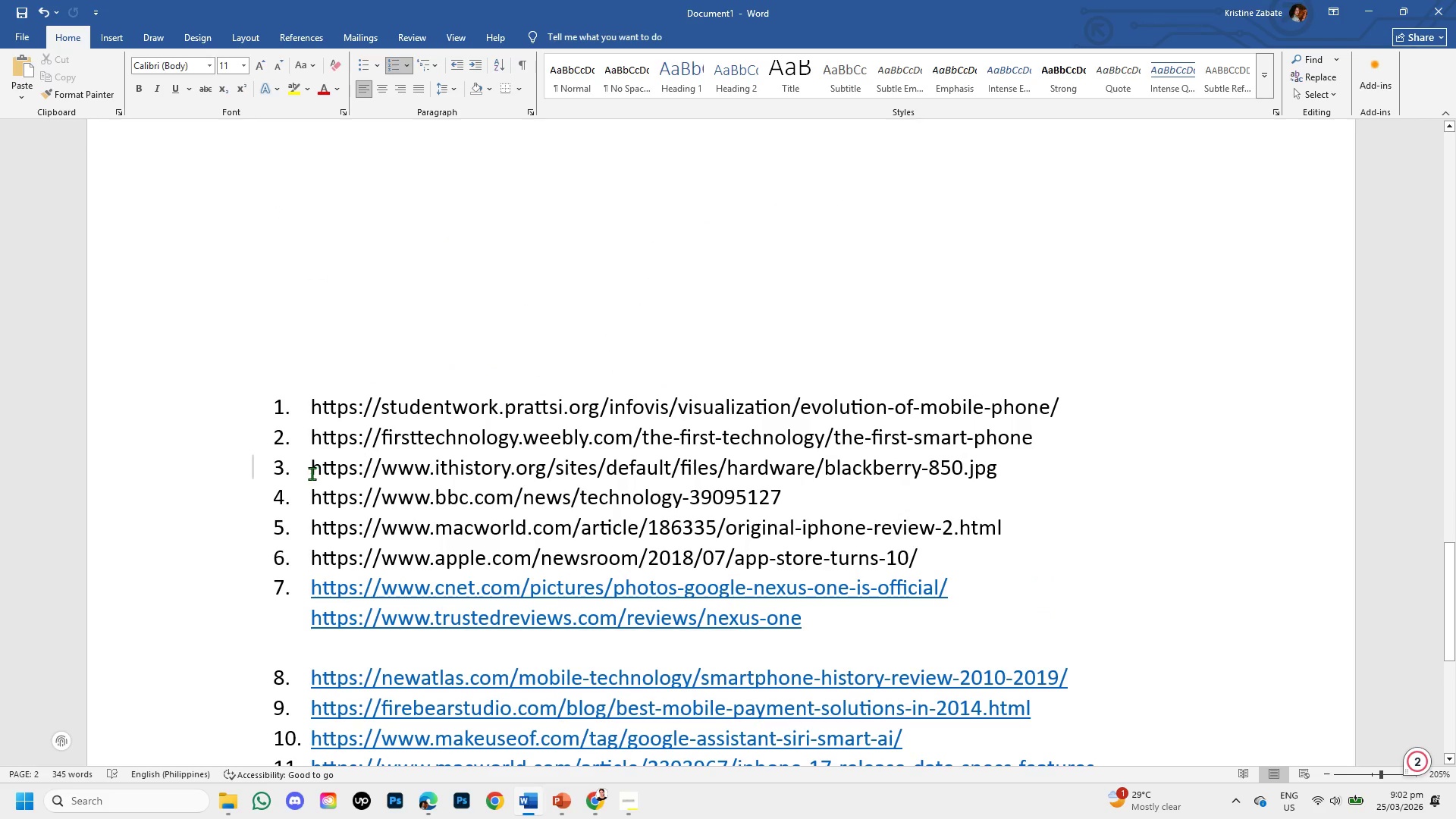 
left_click_drag(start_coordinate=[310, 471], to_coordinate=[1009, 479])
 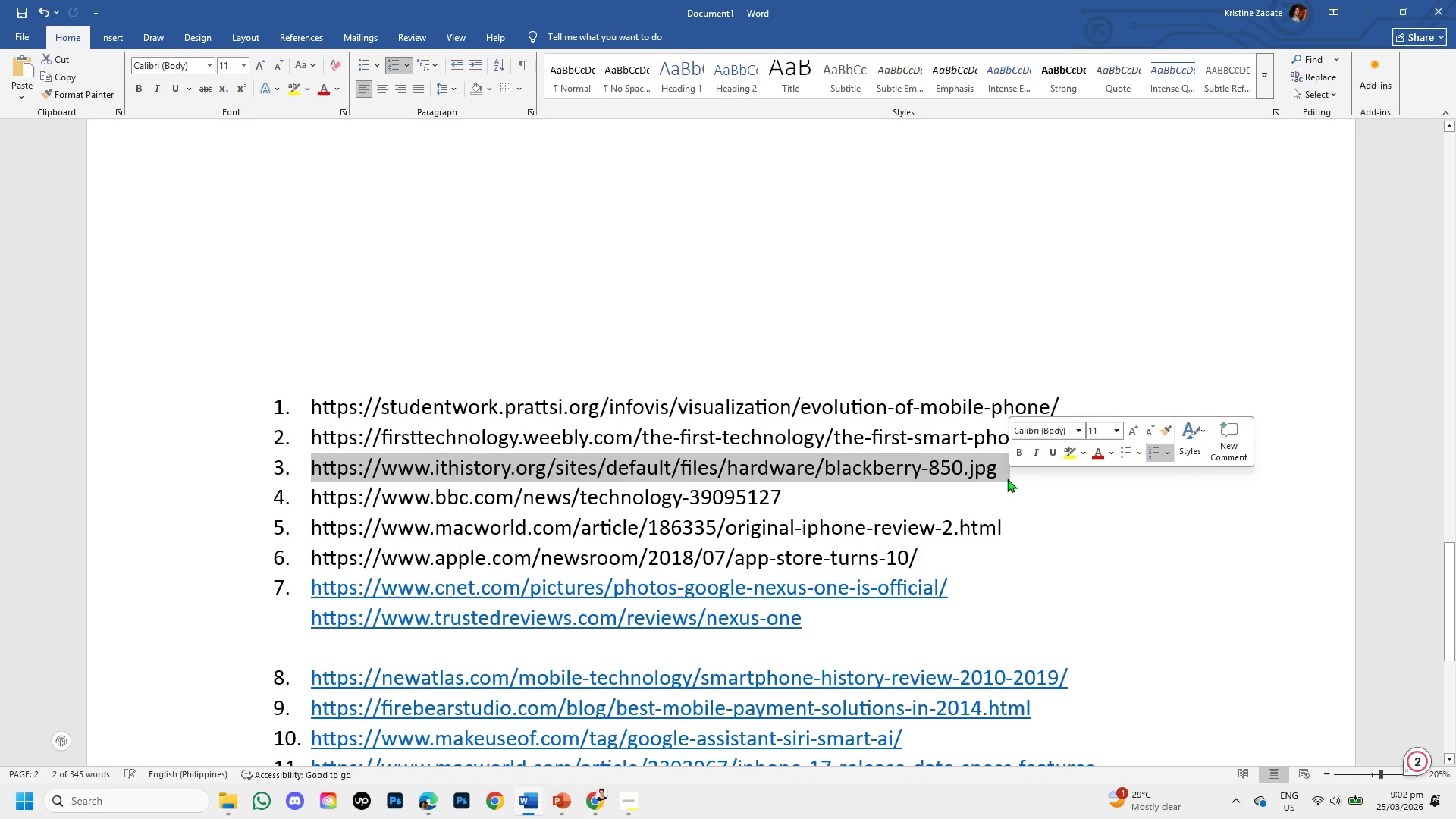 
key(Control+C)
 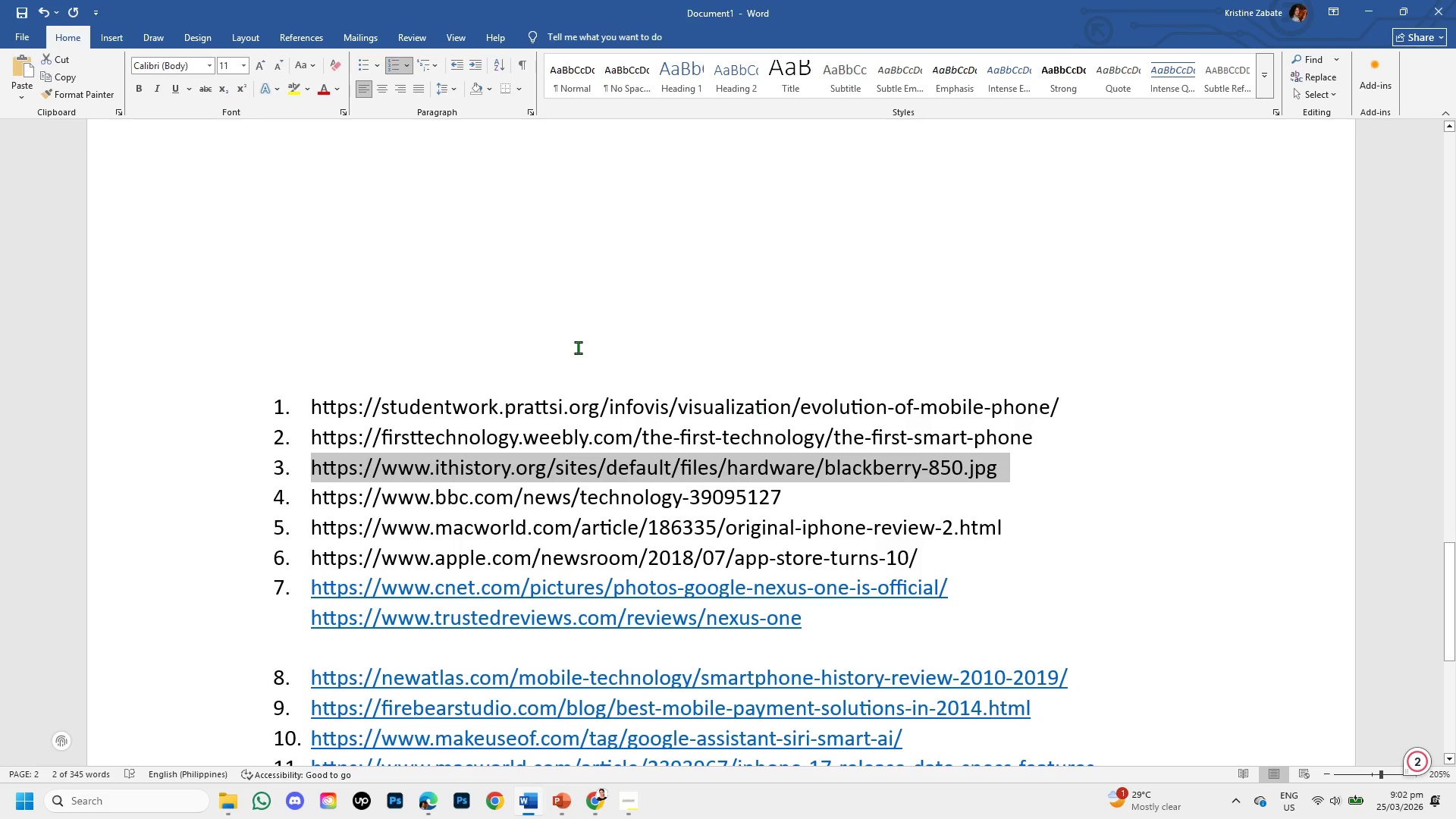 
scroll: coordinate [578, 347], scroll_direction: up, amount: 2.0
 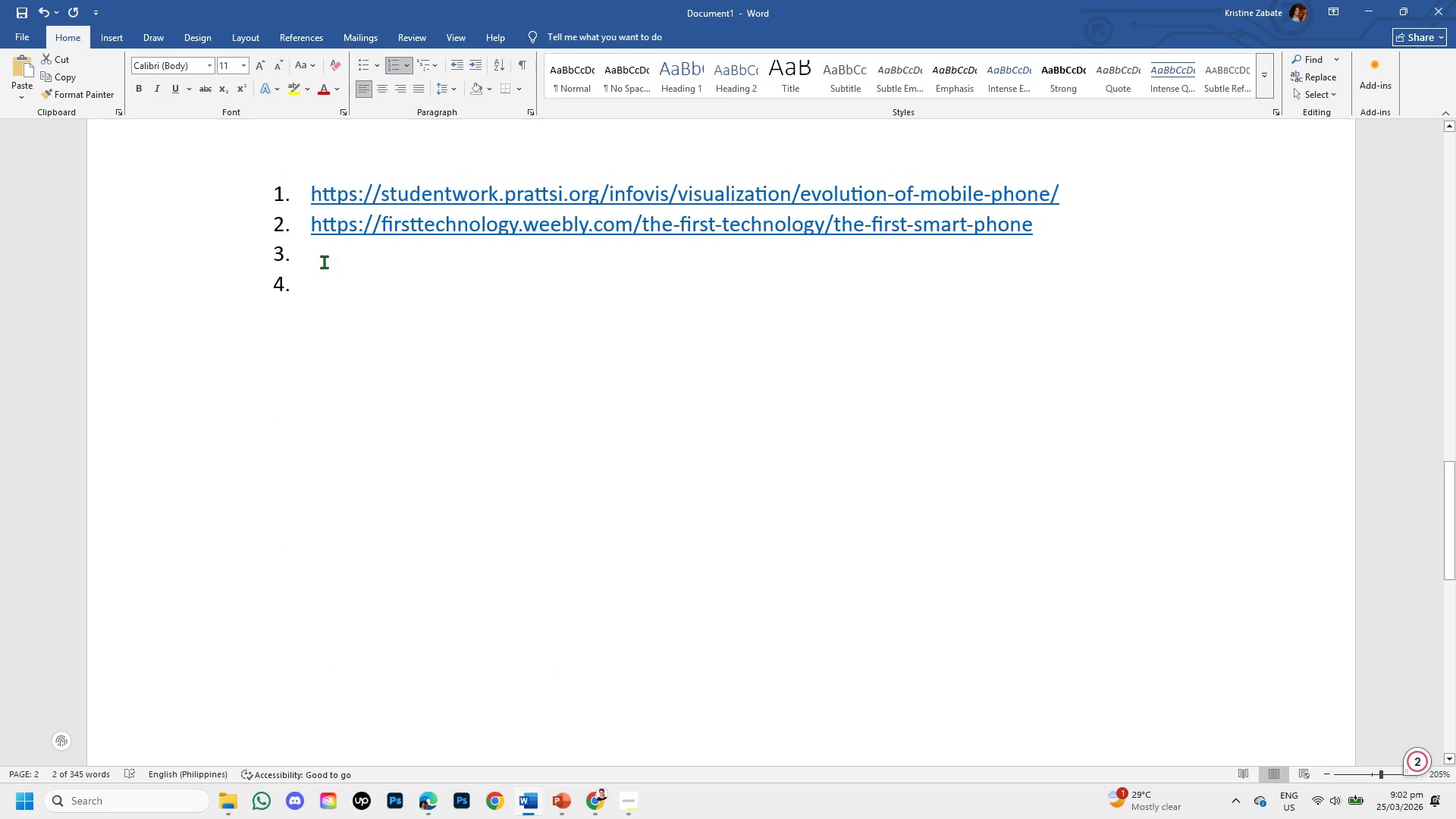 
left_click([322, 257])
 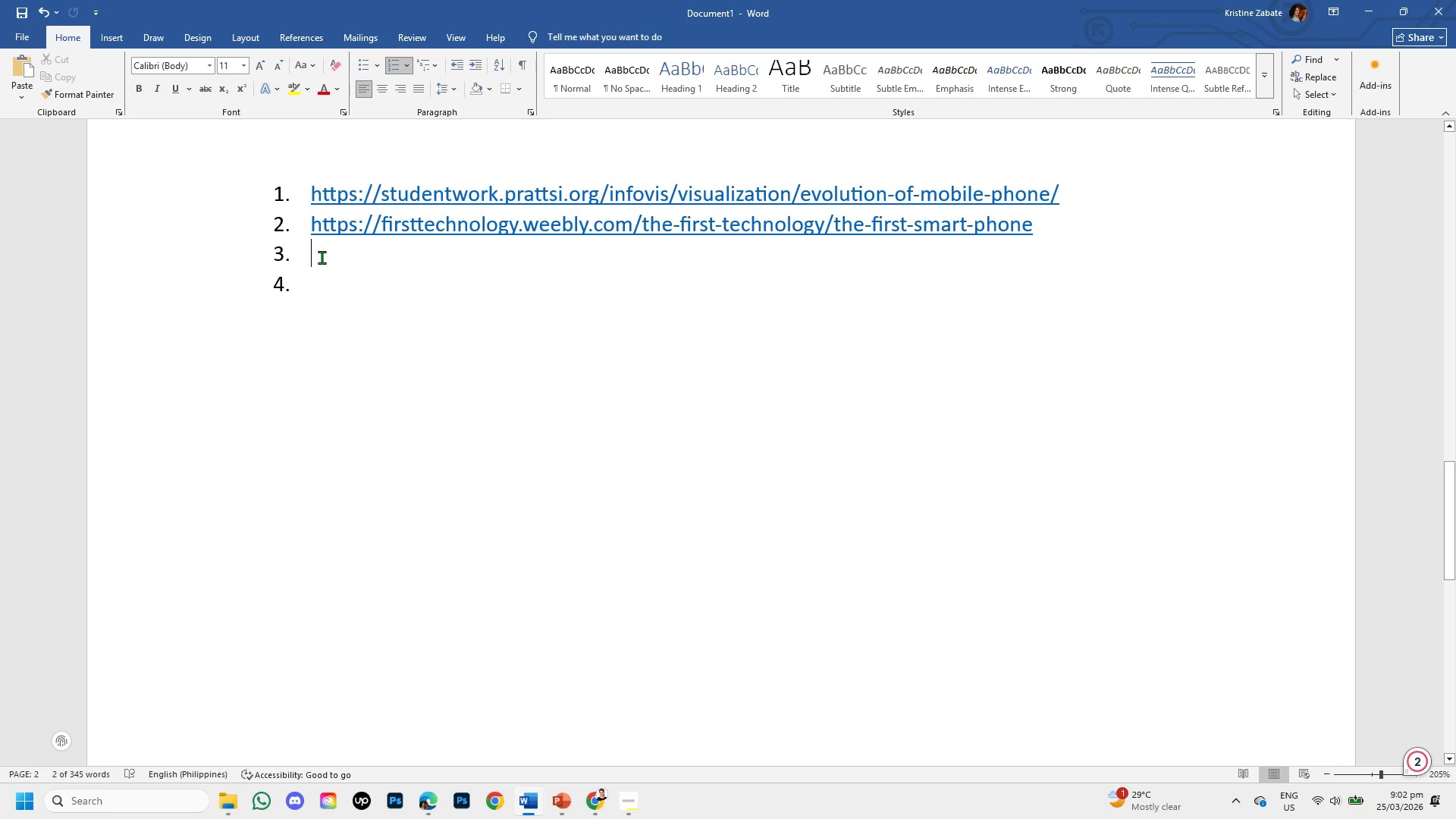 
key(Control+V)
 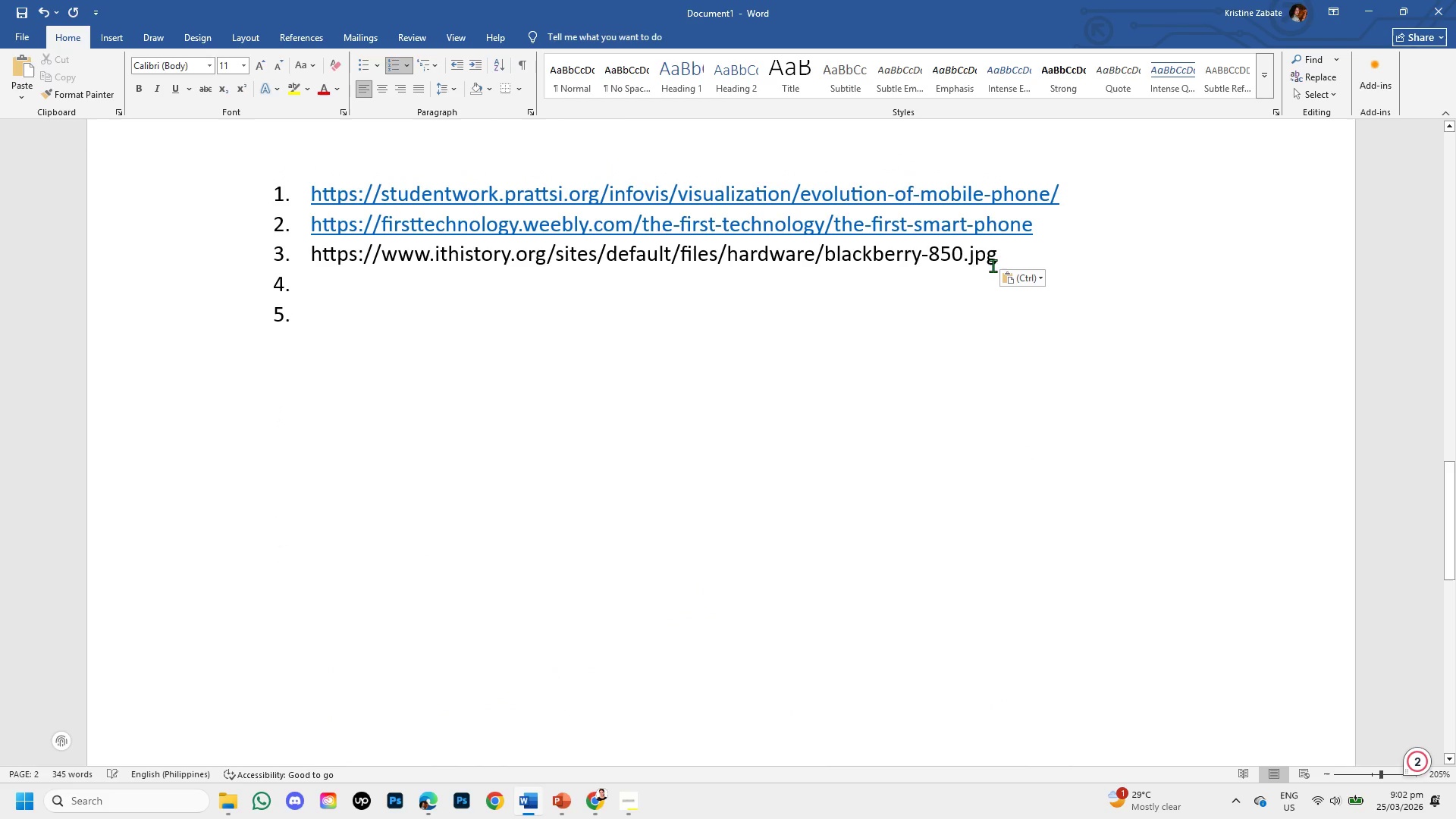 
left_click([1003, 256])
 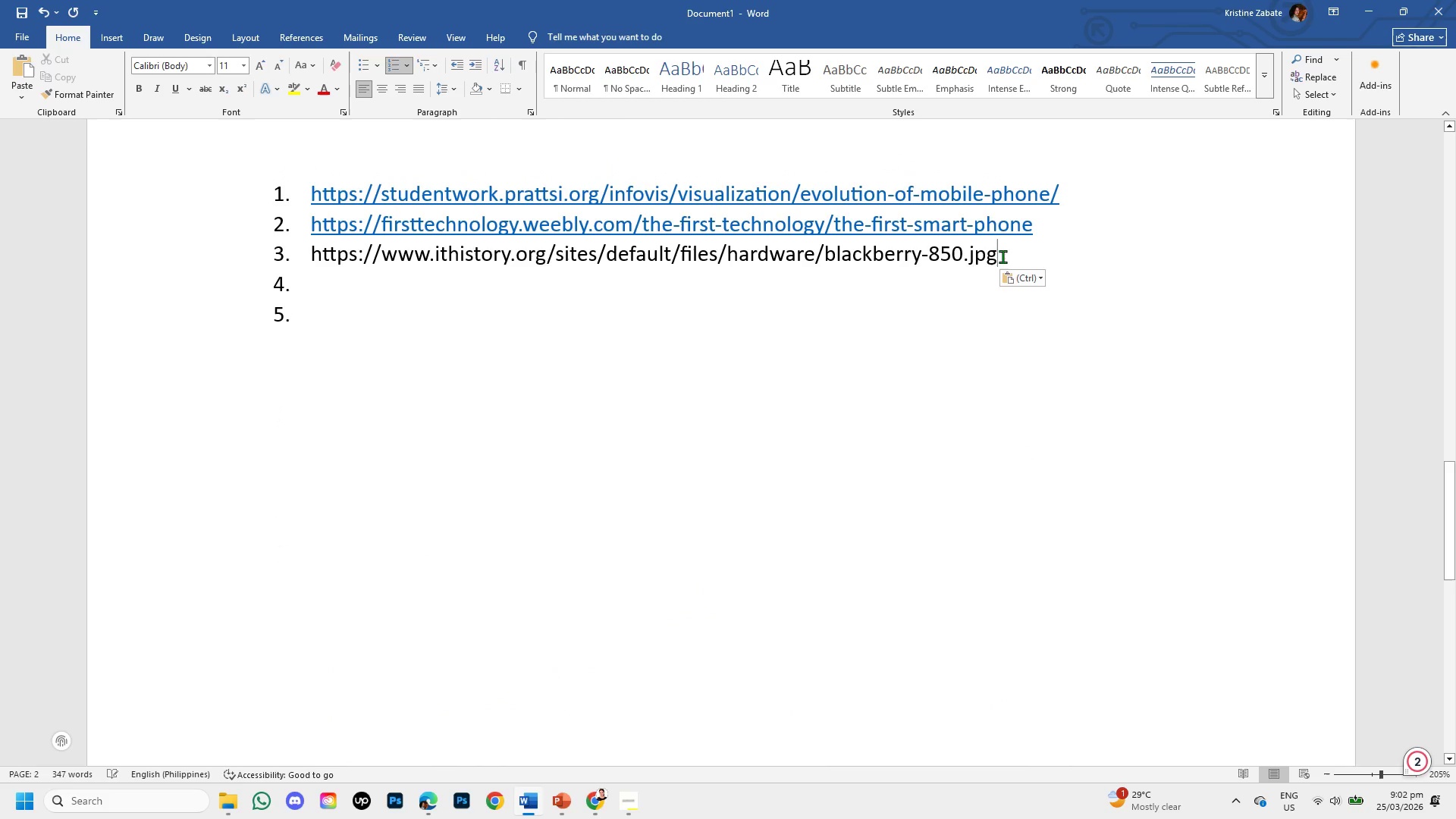 
key(Enter)
 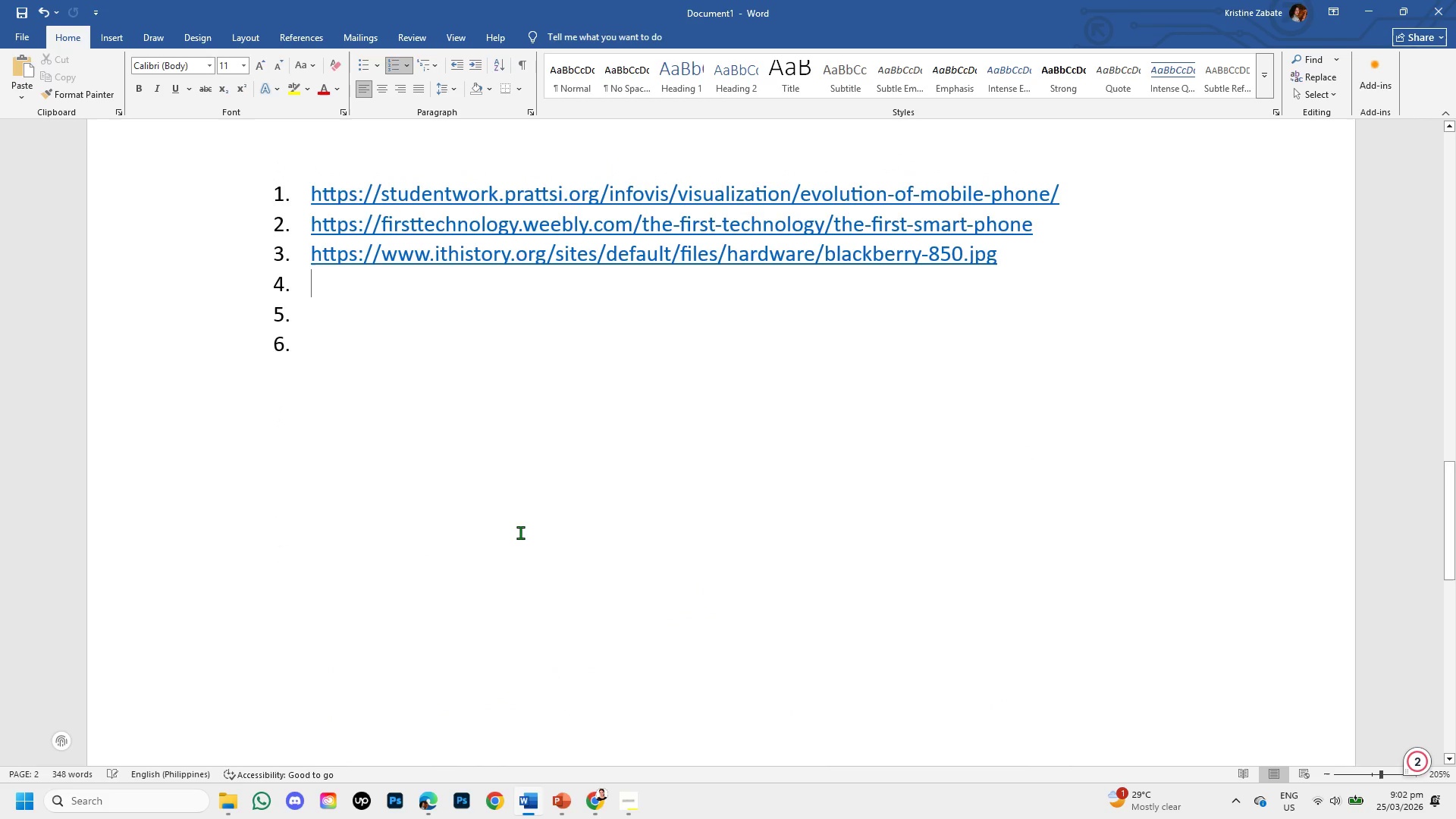 
scroll: coordinate [520, 532], scroll_direction: down, amount: 3.0
 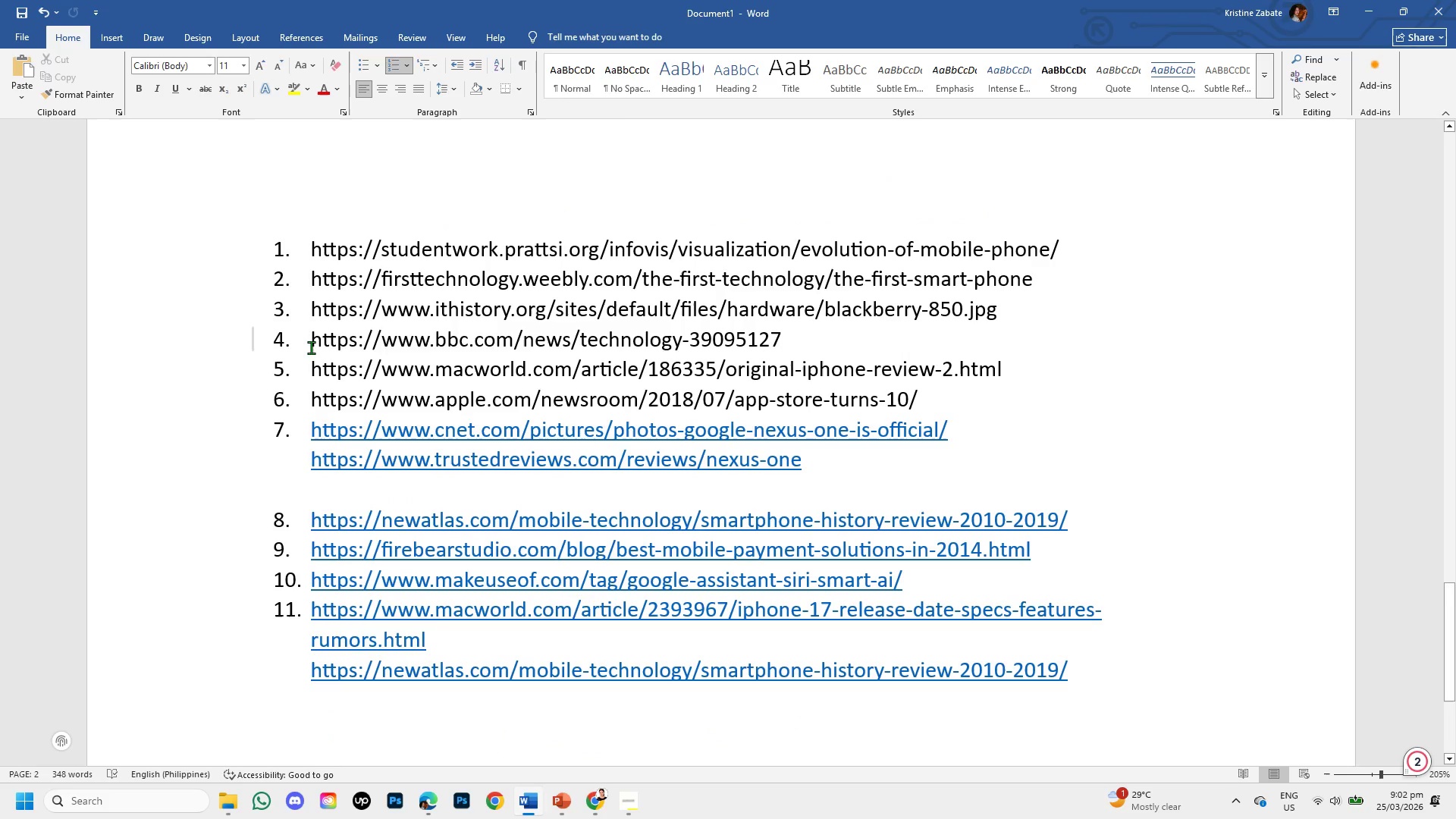 
left_click_drag(start_coordinate=[310, 342], to_coordinate=[800, 347])
 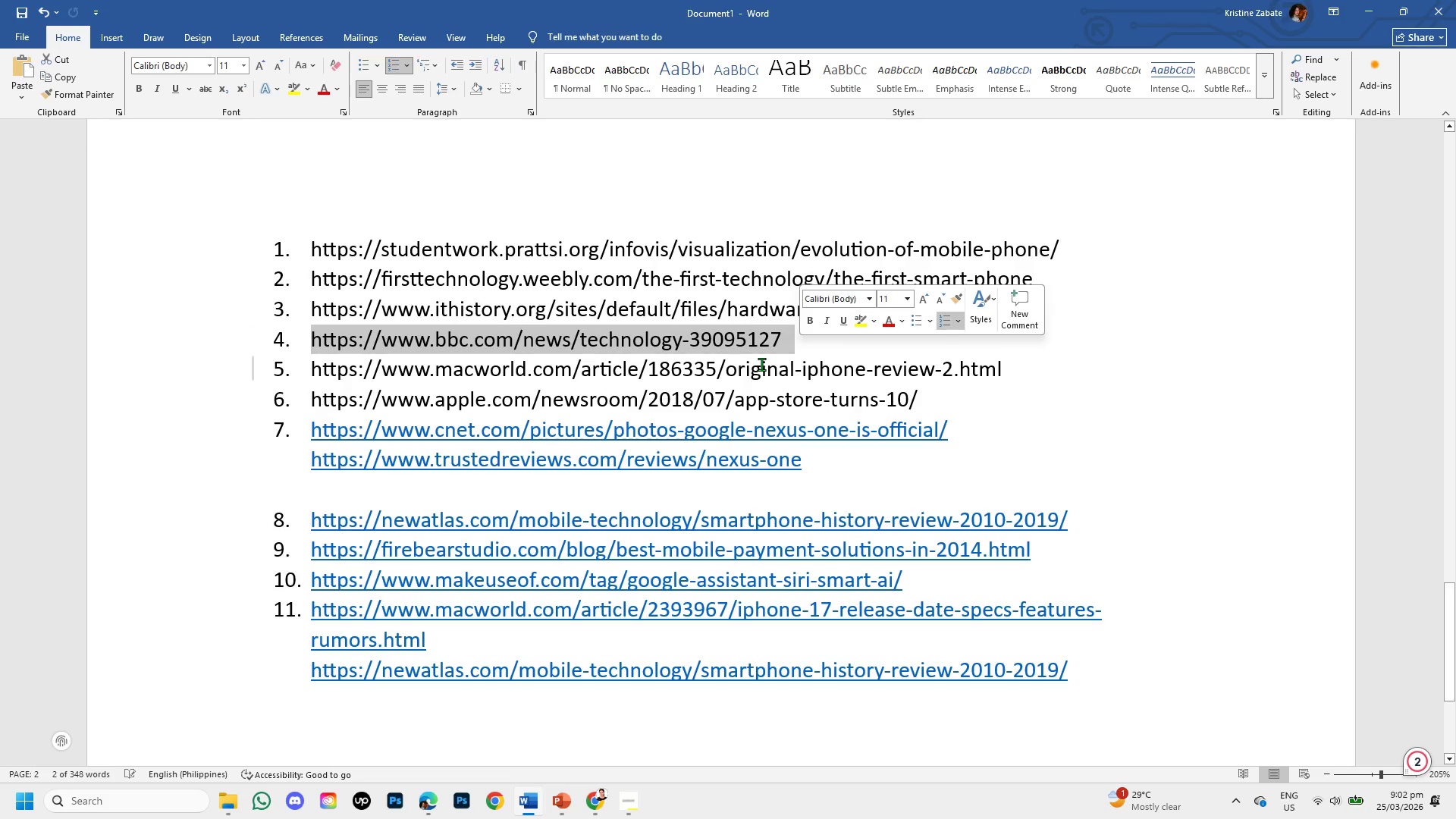 
key(Control+C)
 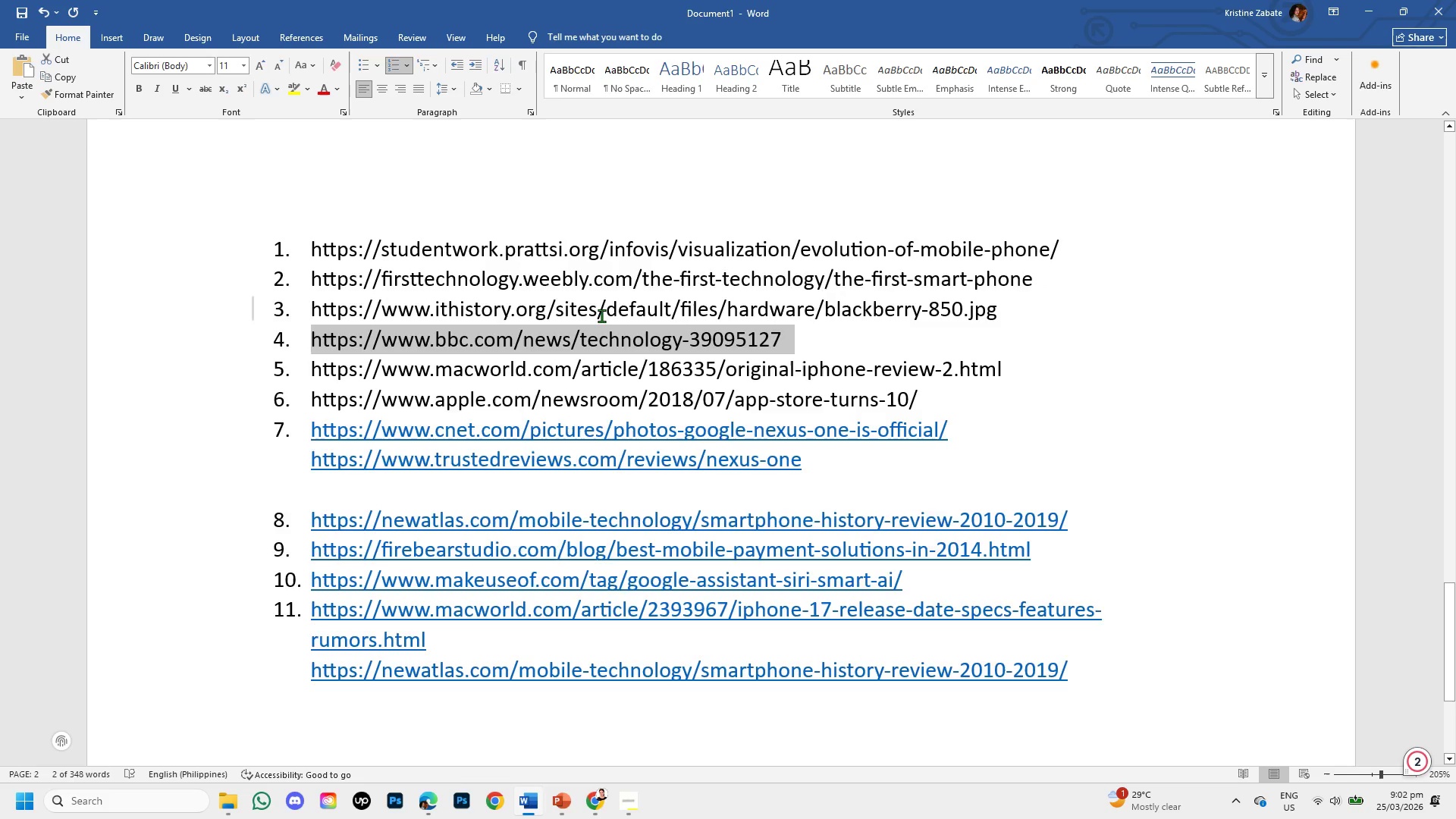 
scroll: coordinate [566, 303], scroll_direction: up, amount: 4.0
 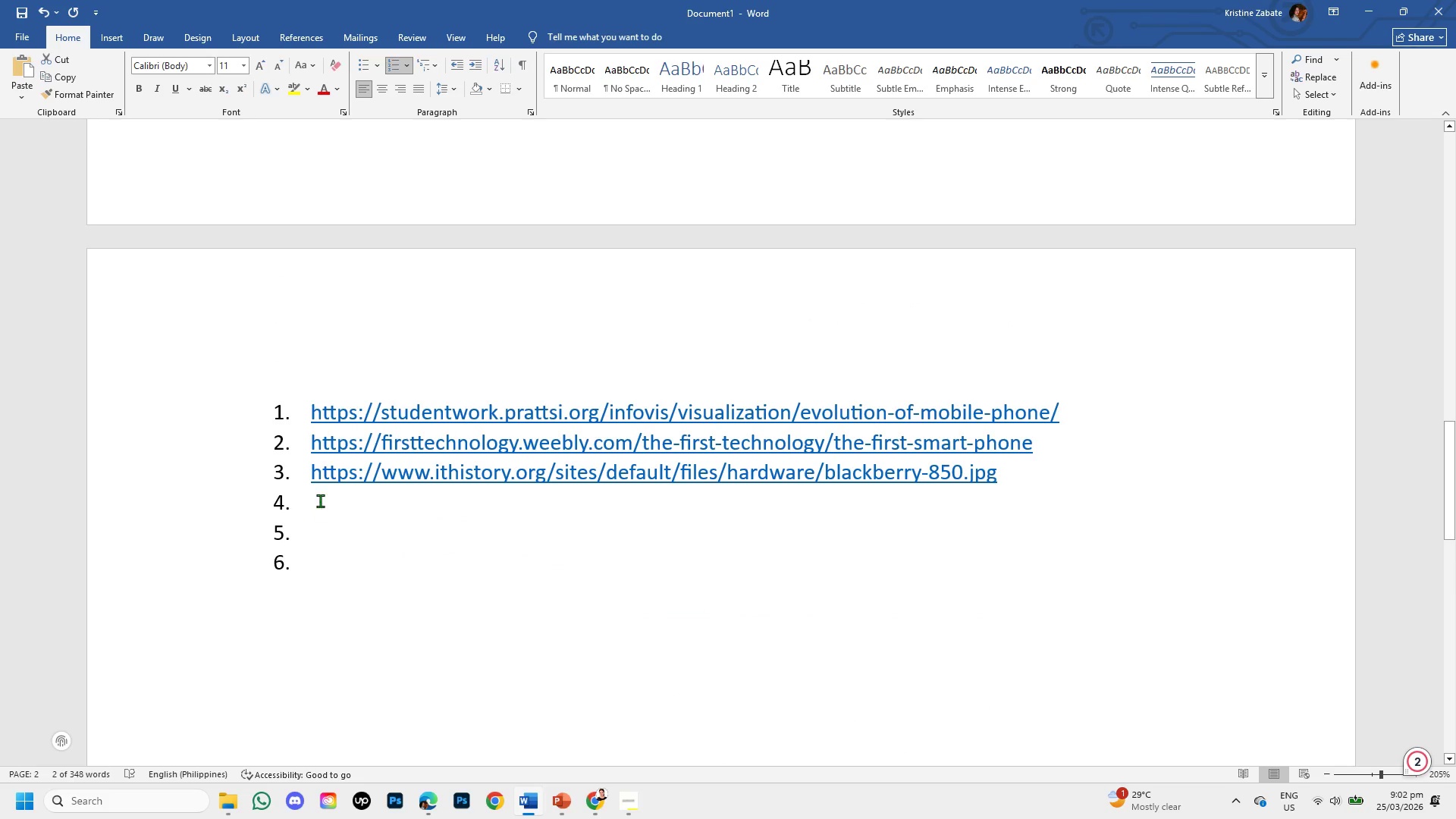 
left_click([320, 500])
 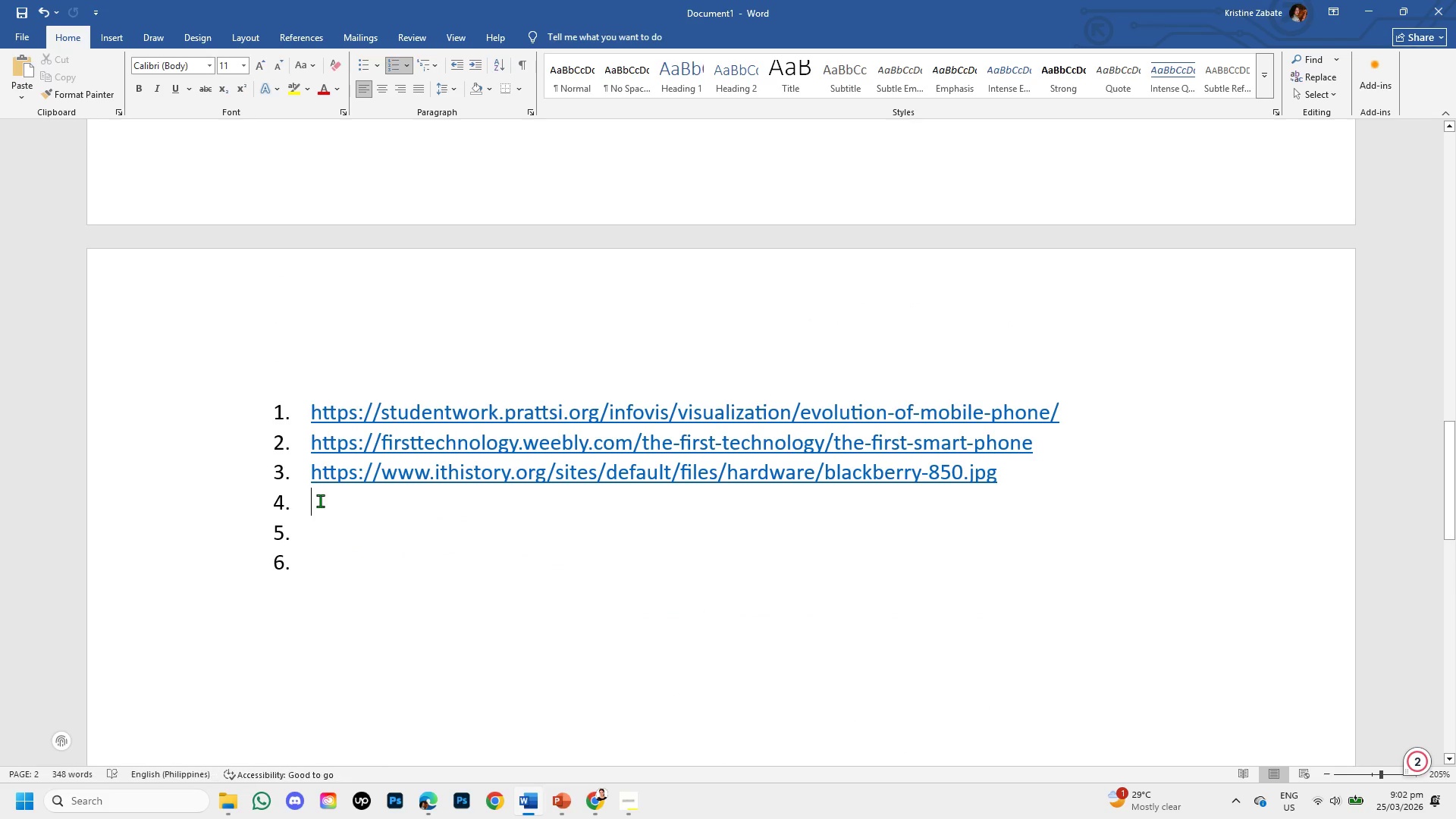 
key(Control+V)
 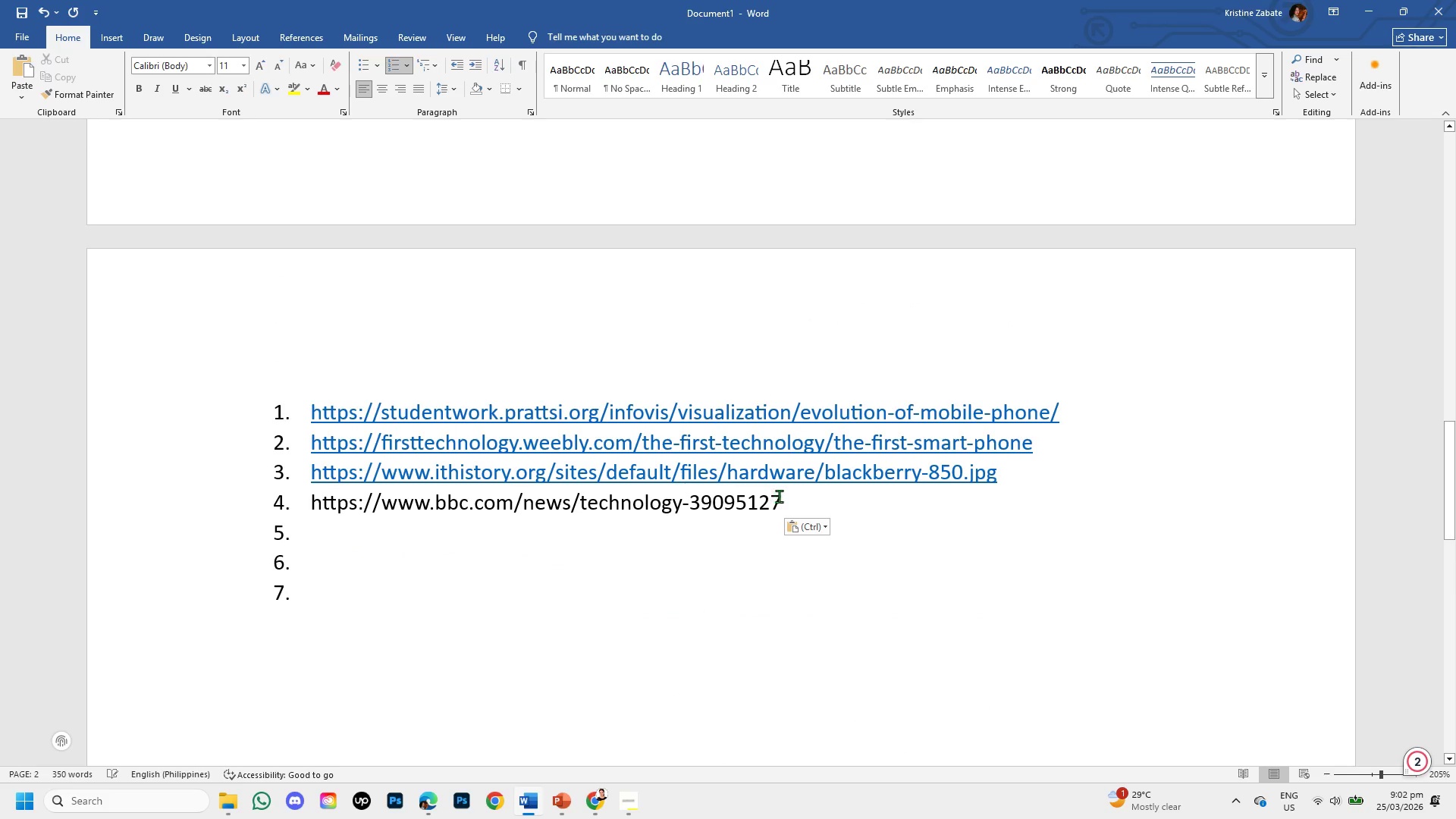 
left_click([780, 496])
 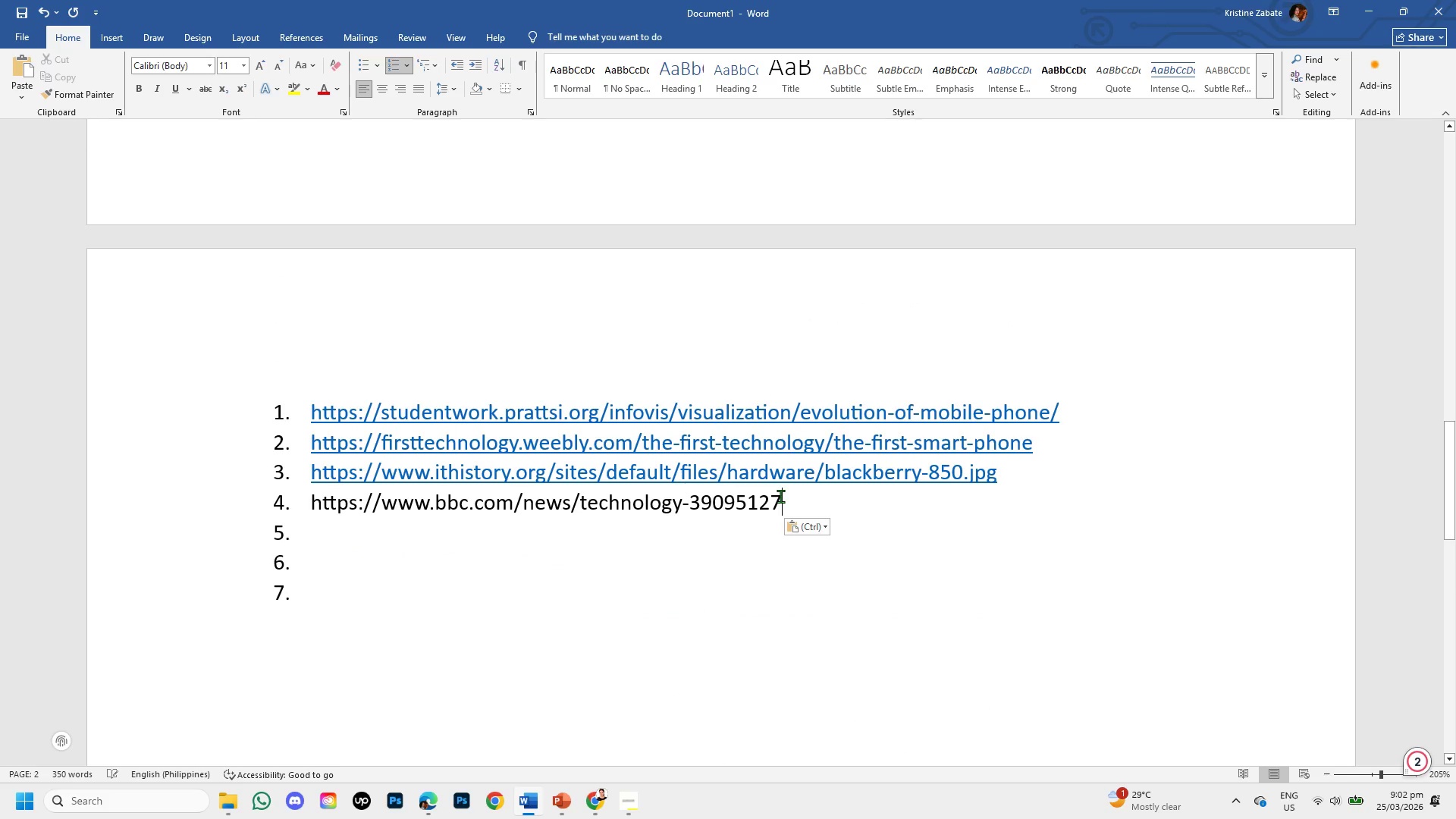 
key(Enter)
 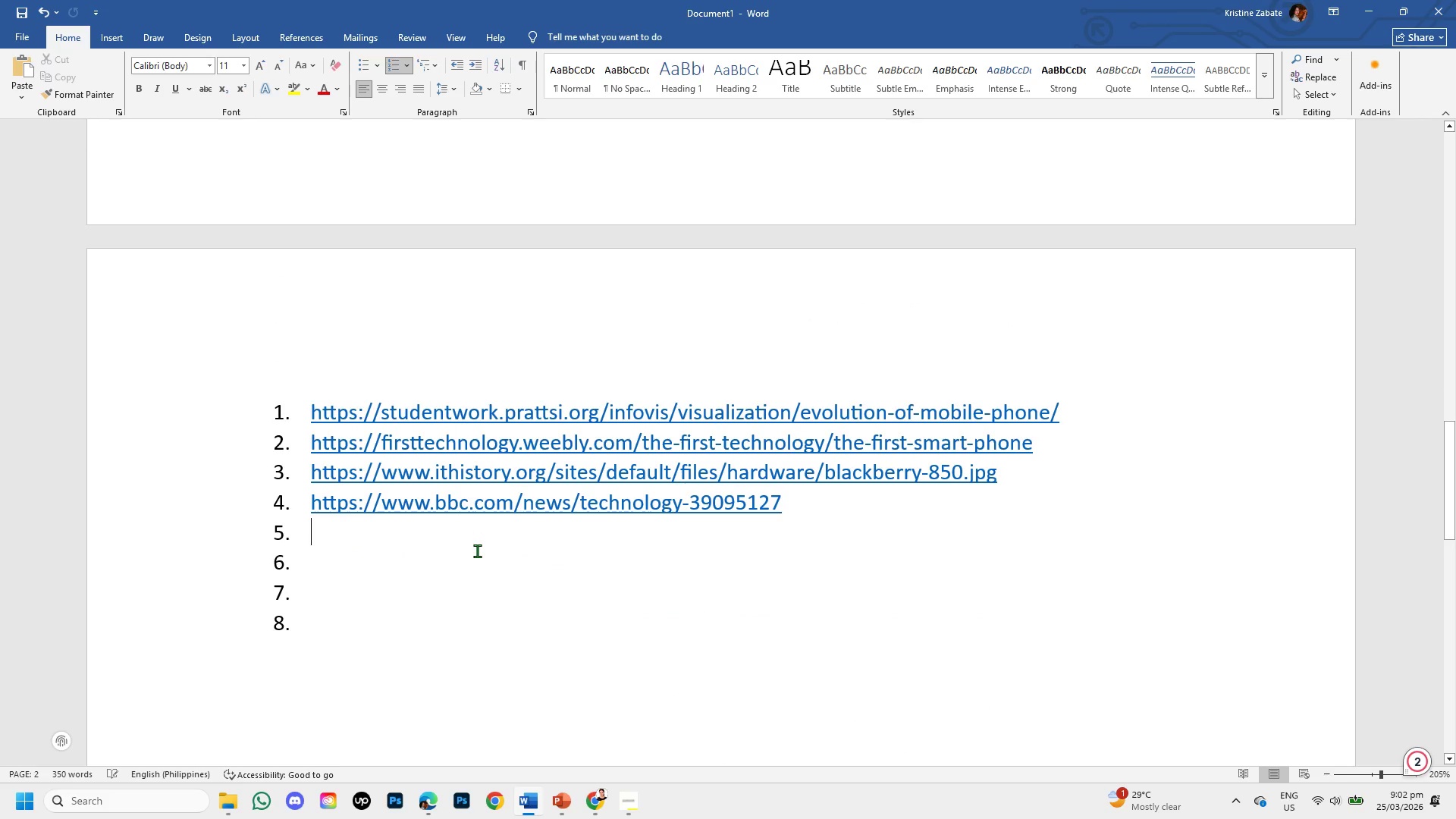 
scroll: coordinate [477, 551], scroll_direction: down, amount: 4.0
 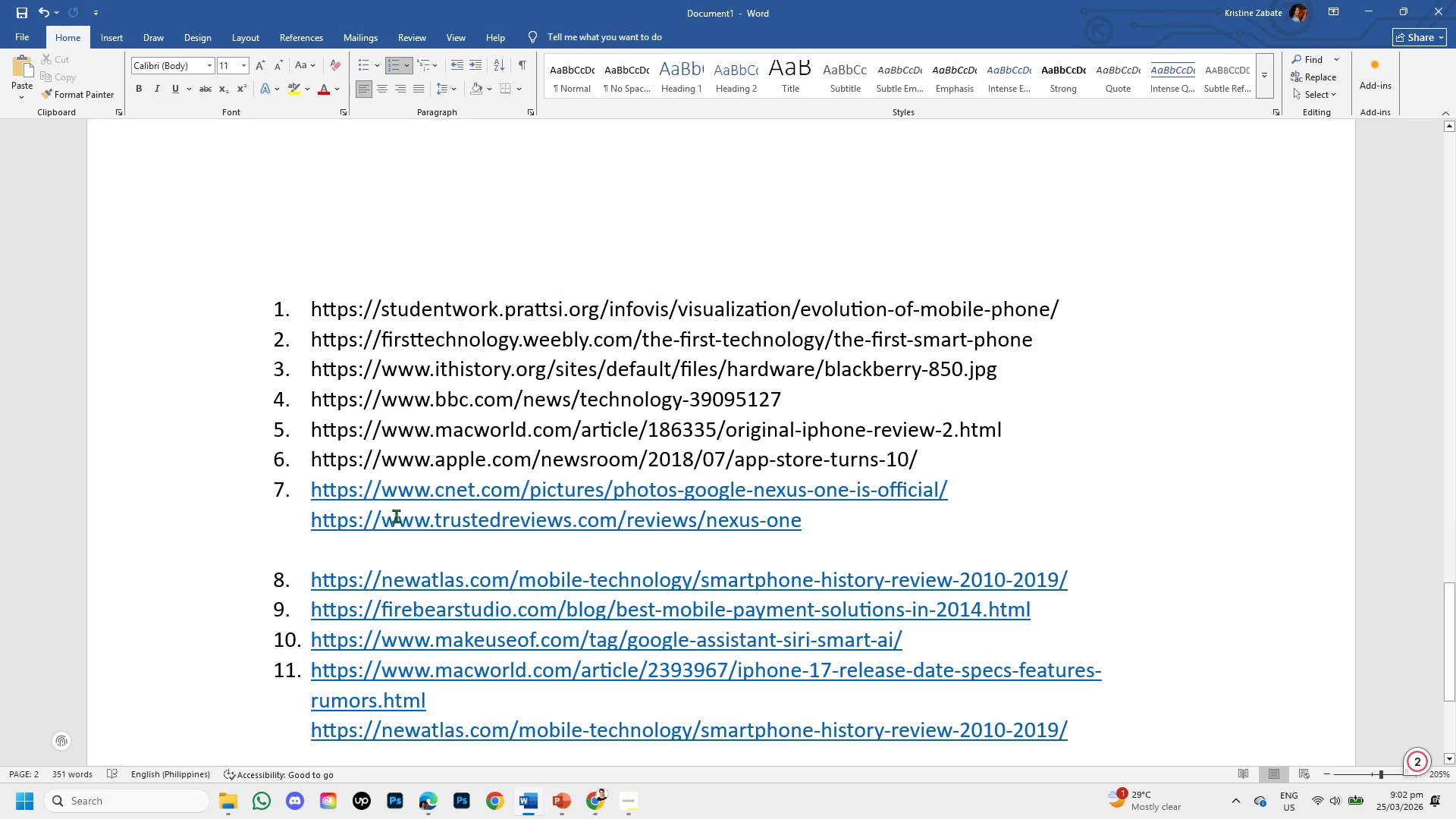 
scroll: coordinate [401, 513], scroll_direction: up, amount: 3.0
 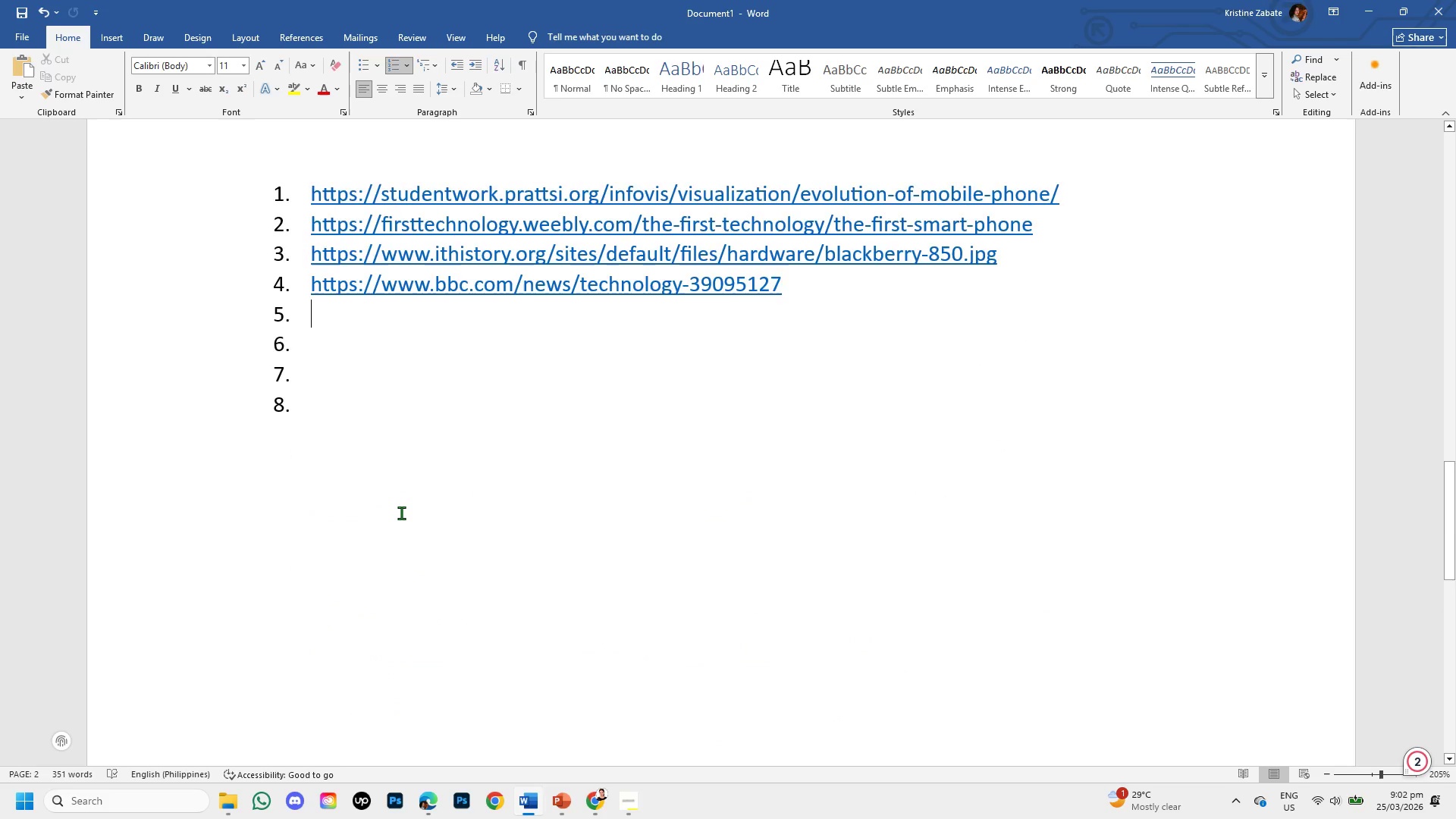 
scroll: coordinate [401, 513], scroll_direction: down, amount: 3.0
 